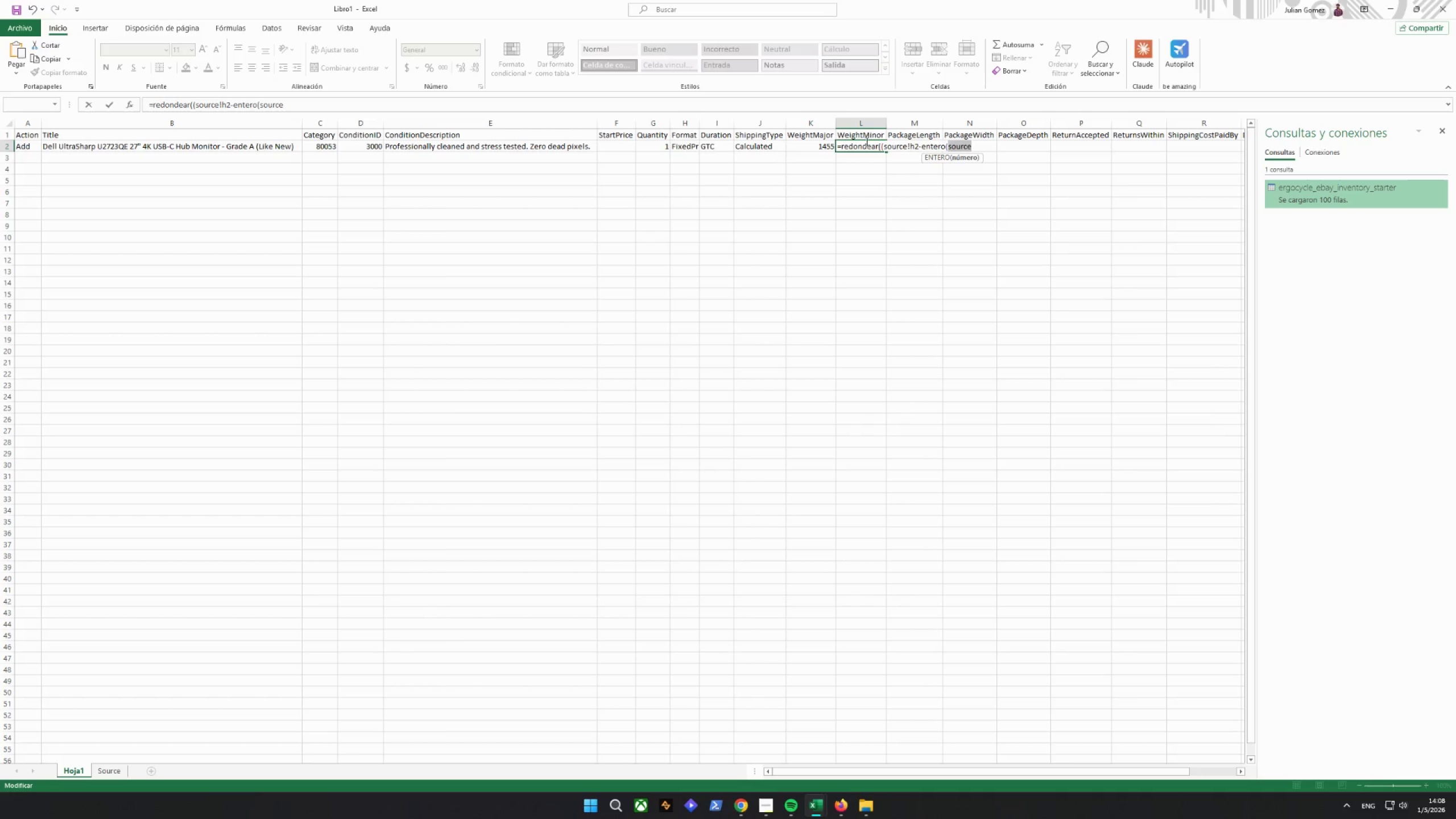 
key(ArrowRight)
 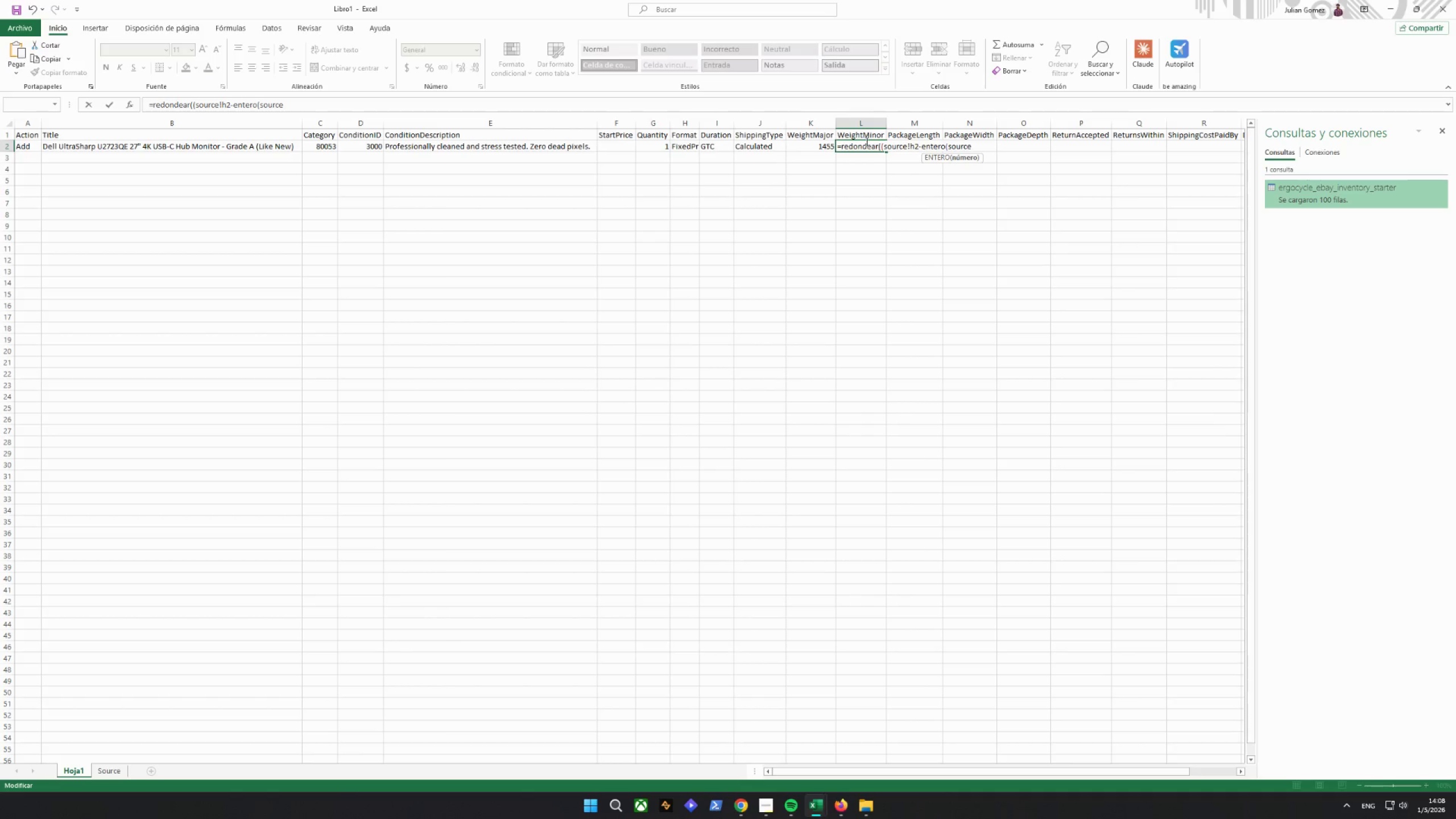 
type(!h2))8)
key(Backspace)
type(*)
 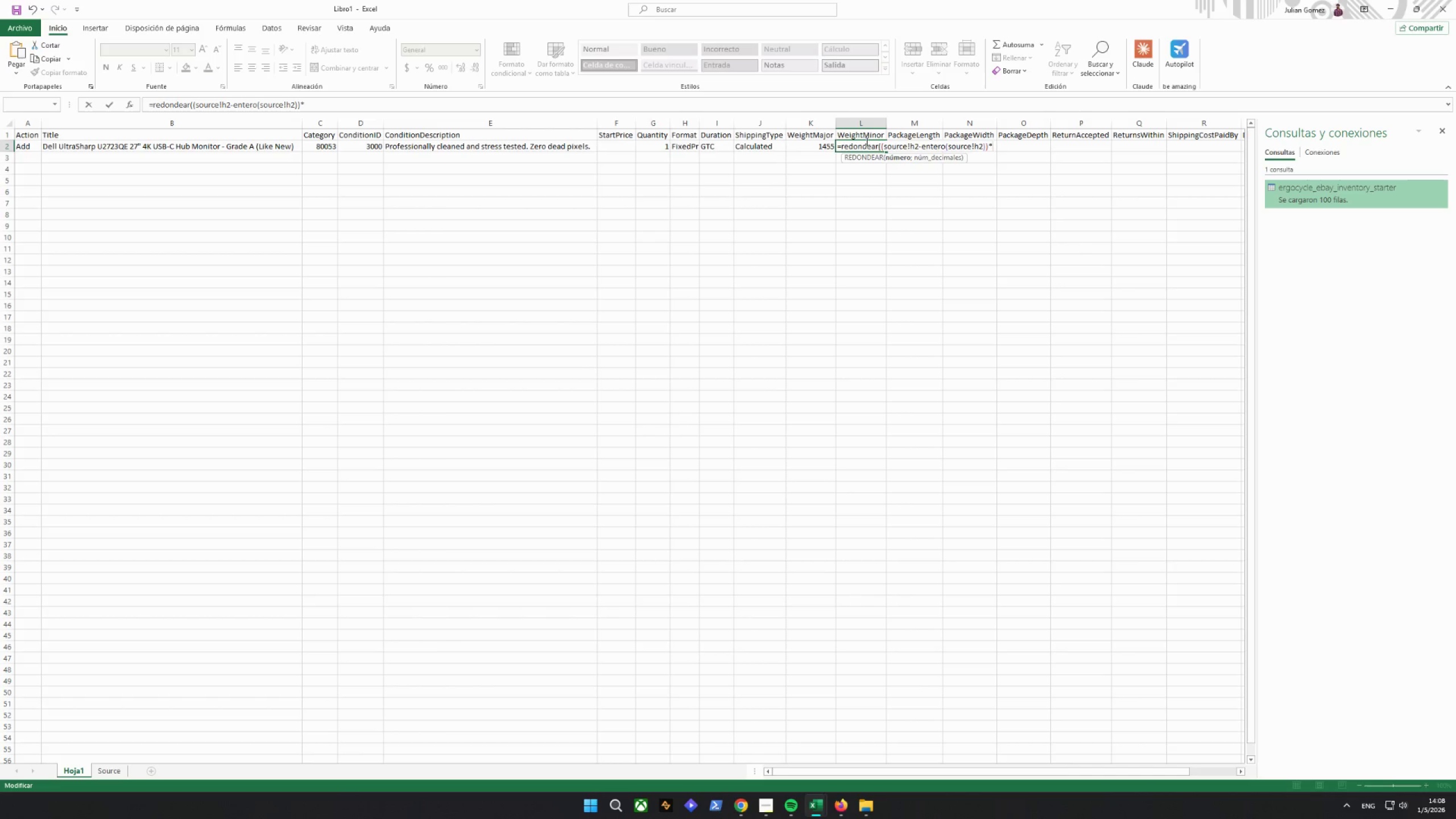 
type(16)
 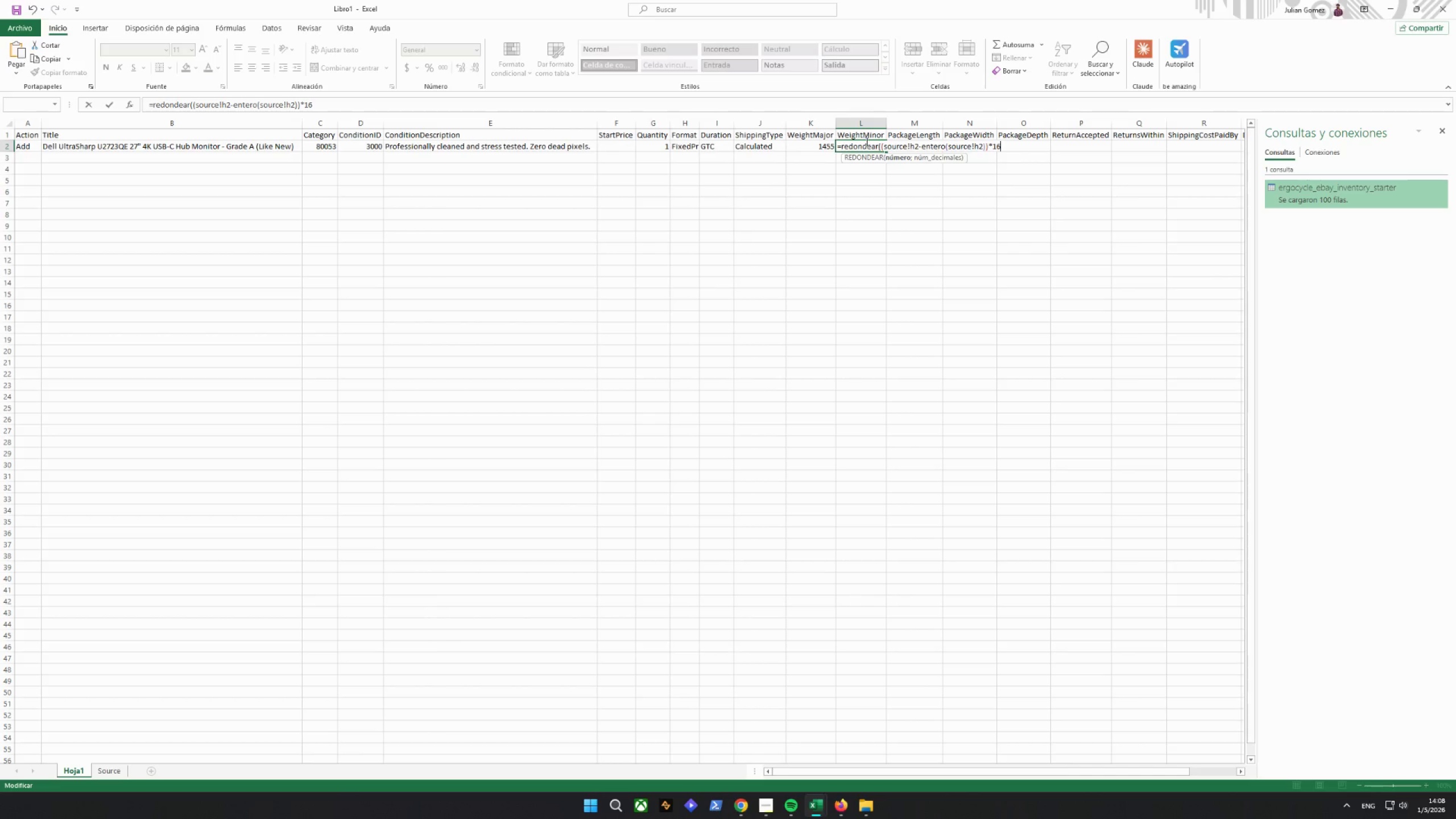 
type(,0))
 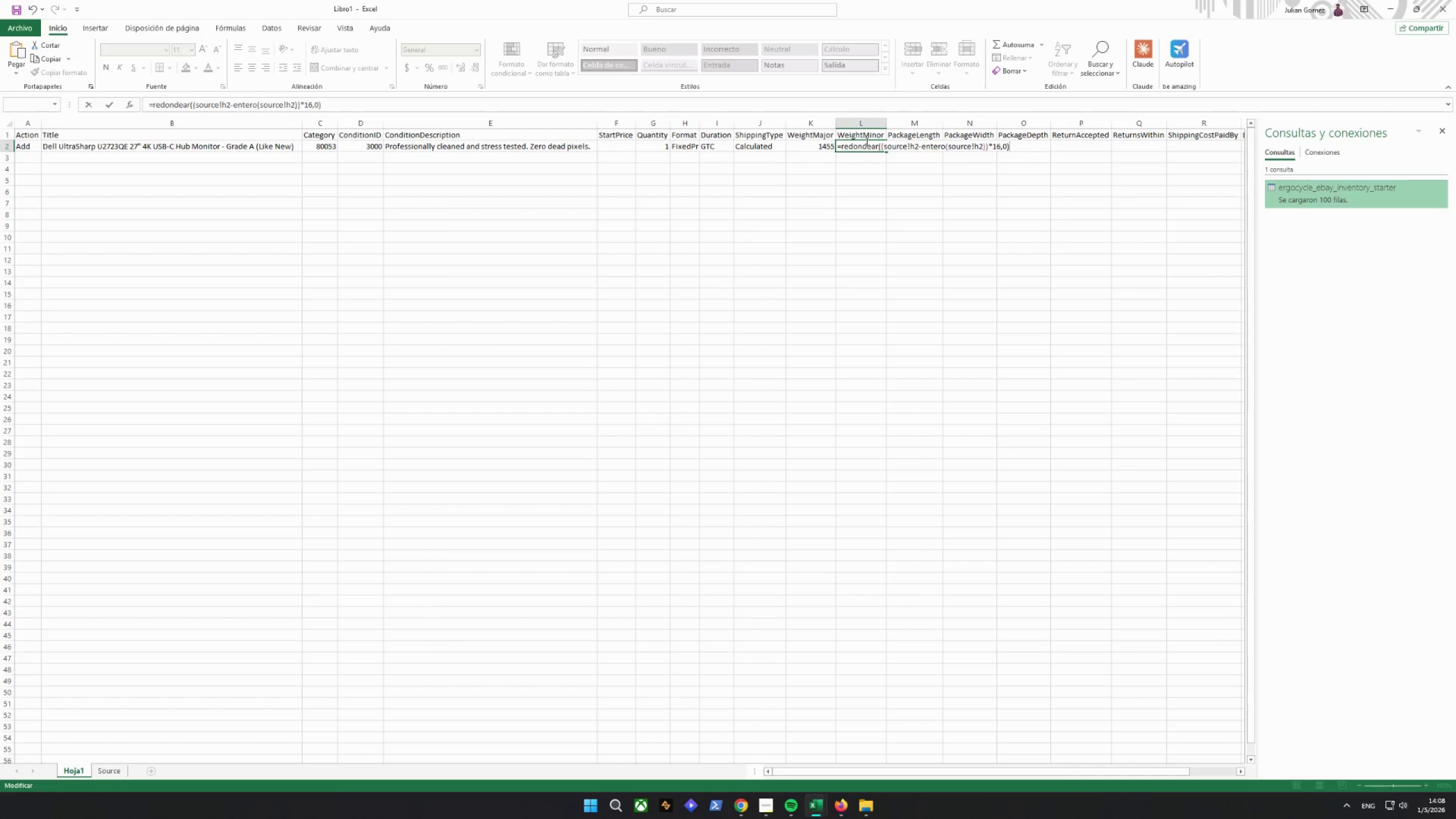 
key(Enter)
 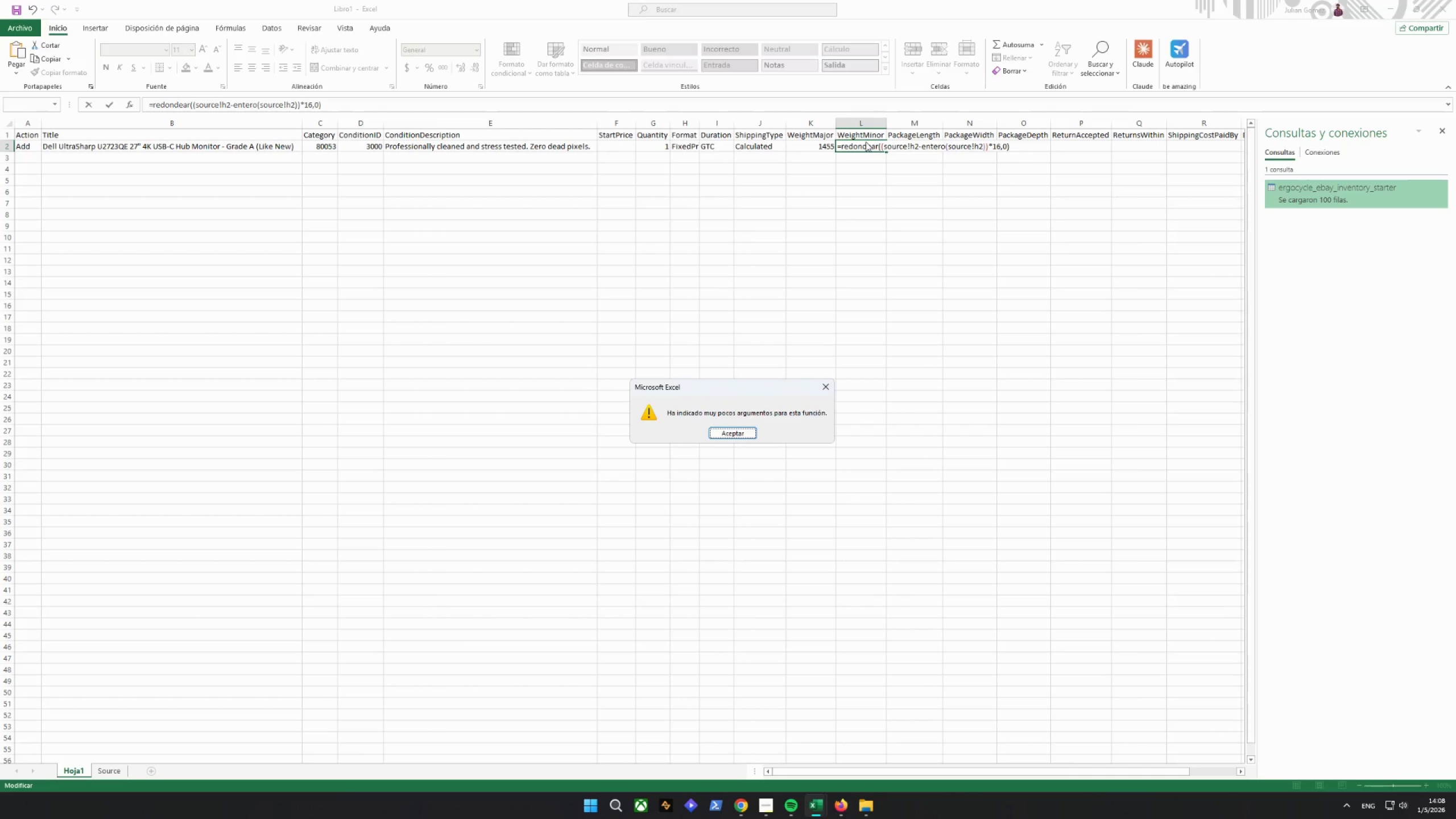 
key(Enter)
 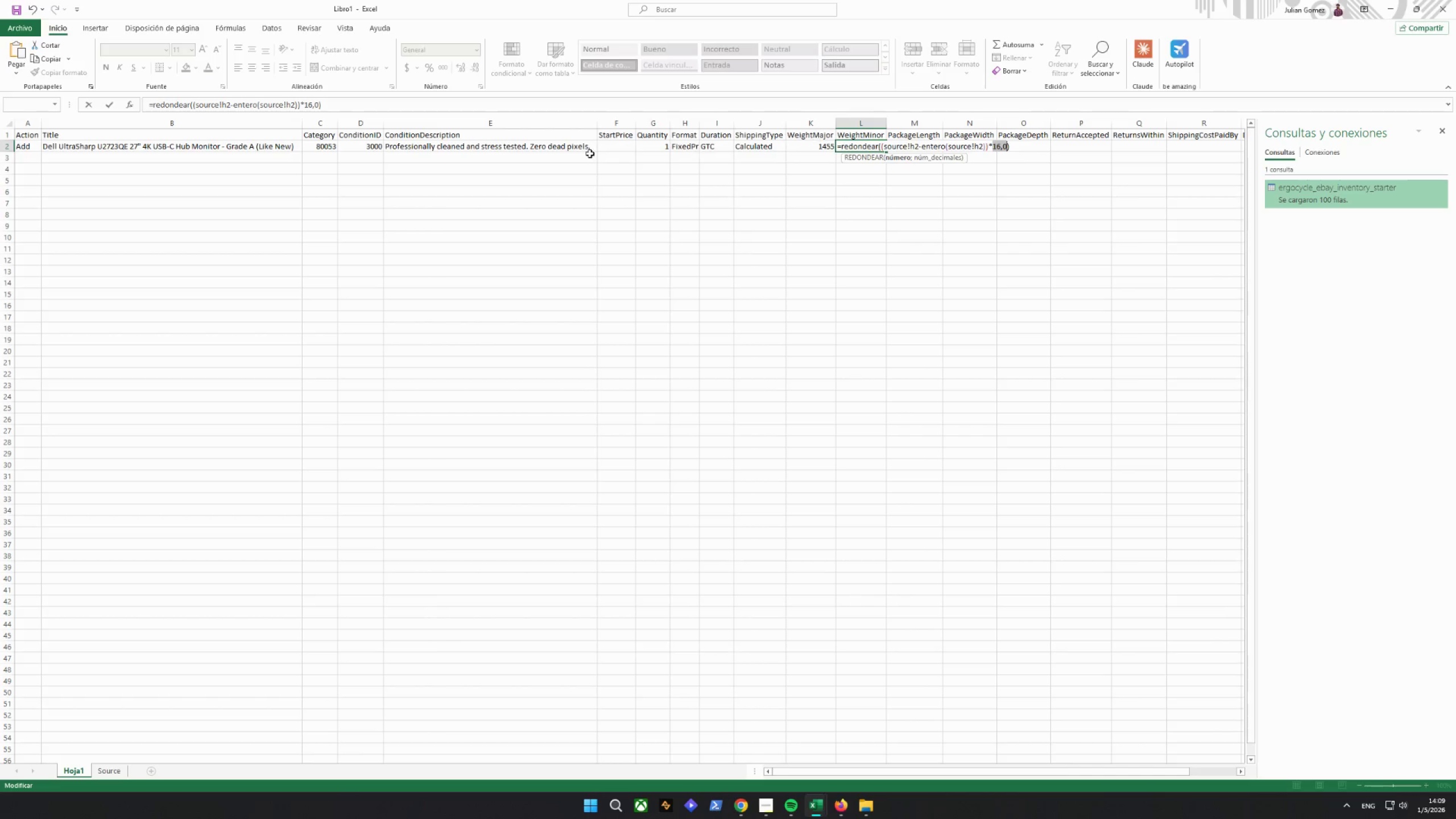 
left_click([316, 108])
 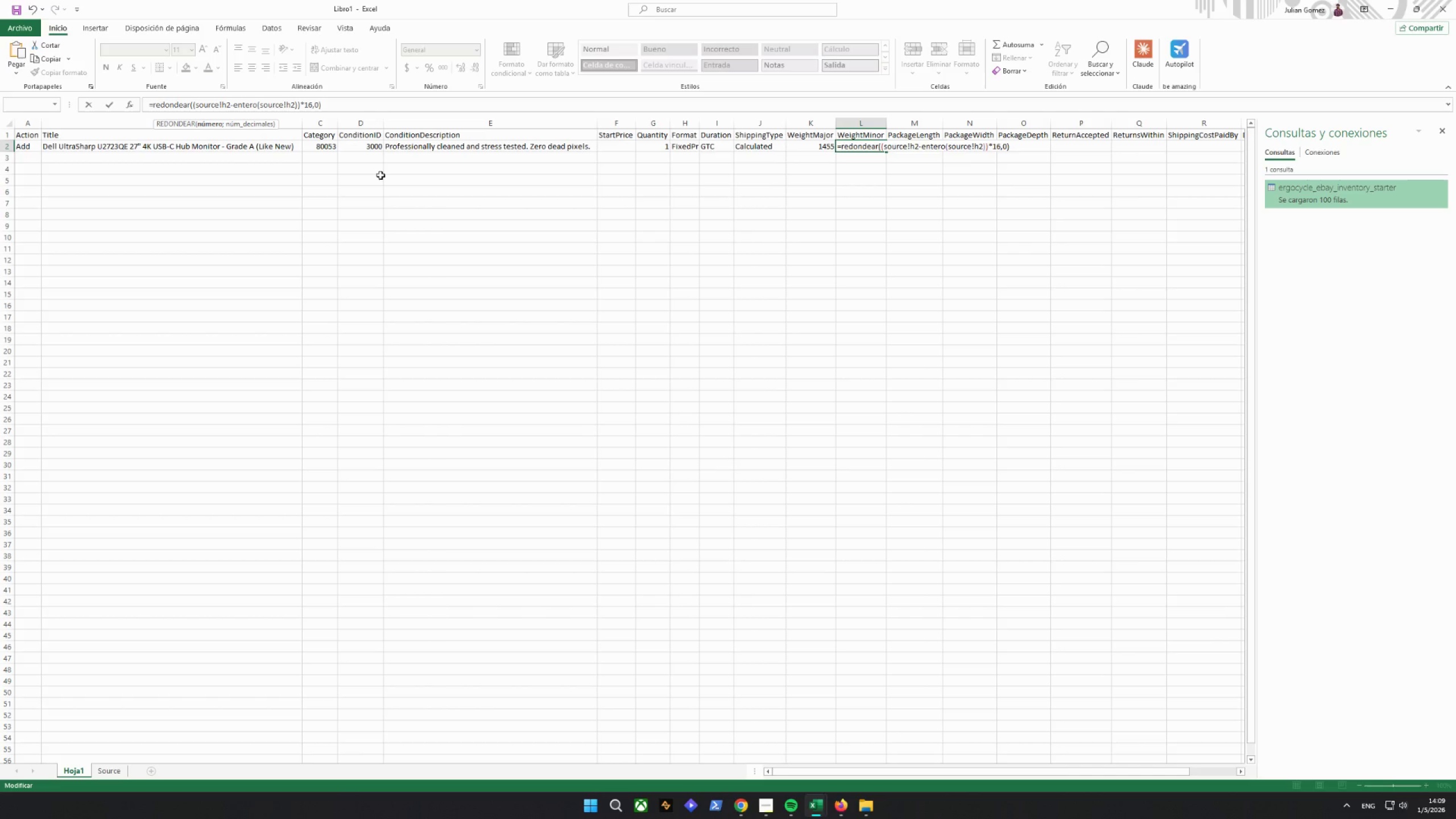 
key(Backspace)
 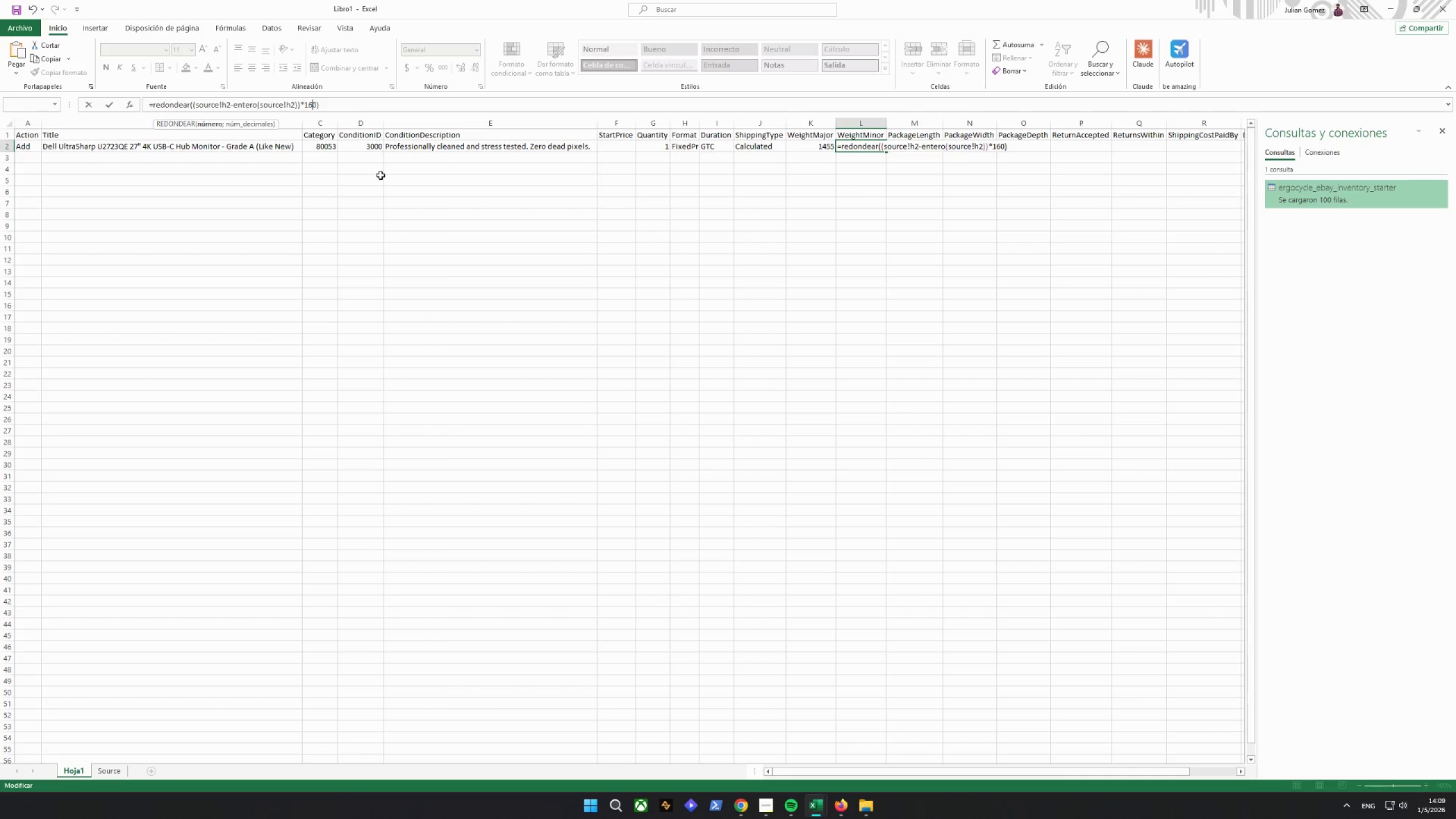 
key(Period)
 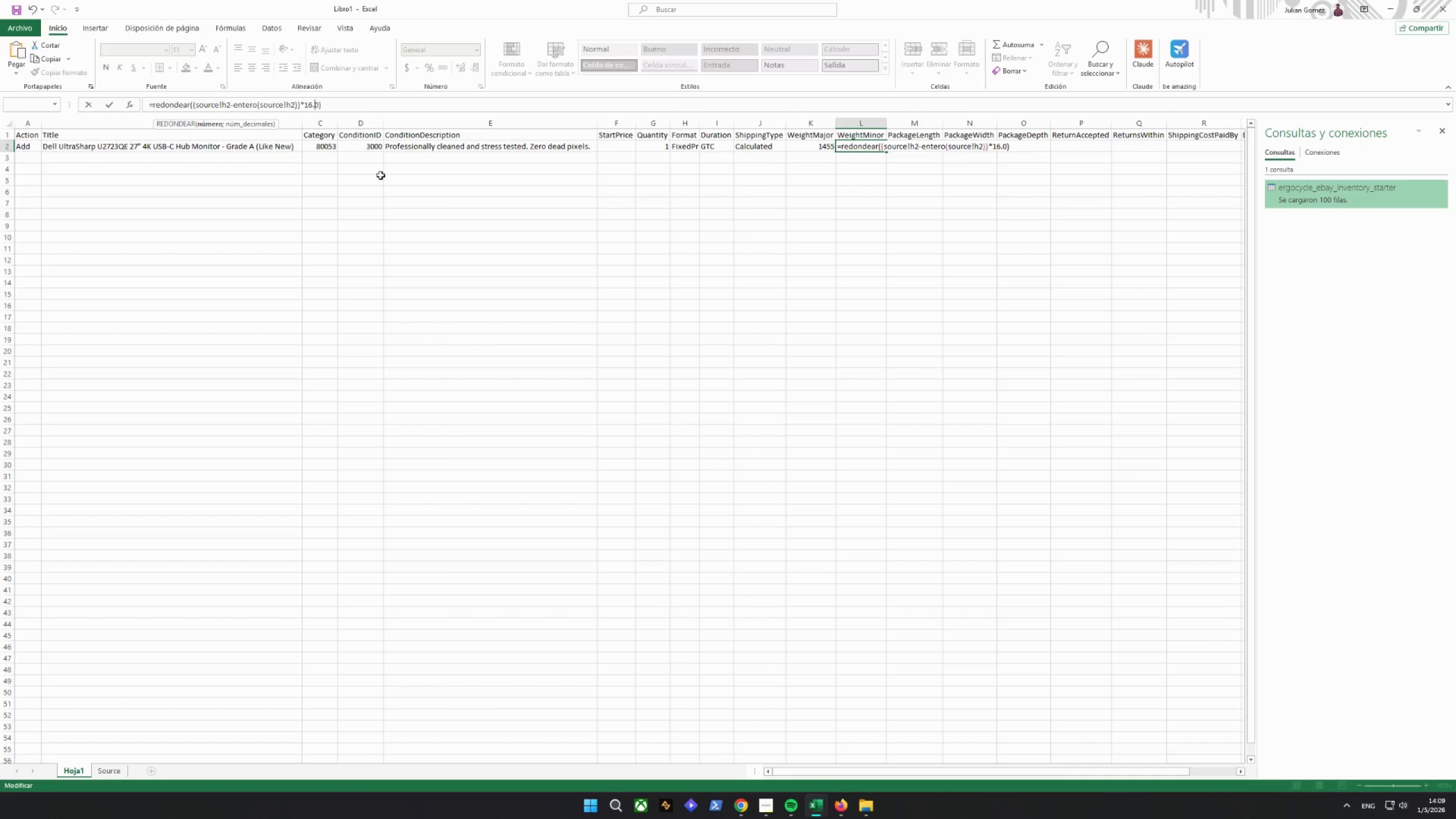 
key(Enter)
 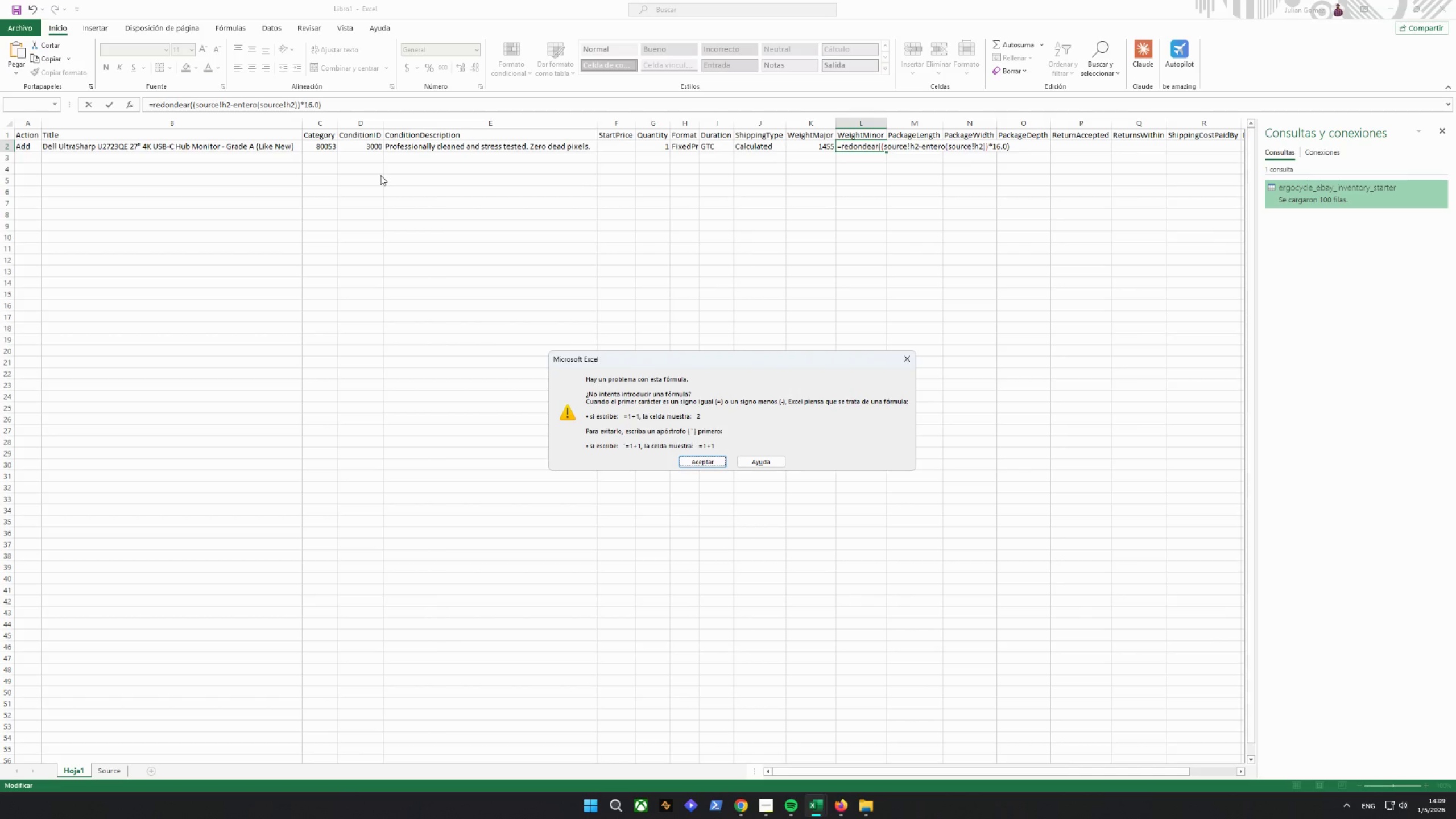 
key(Enter)
 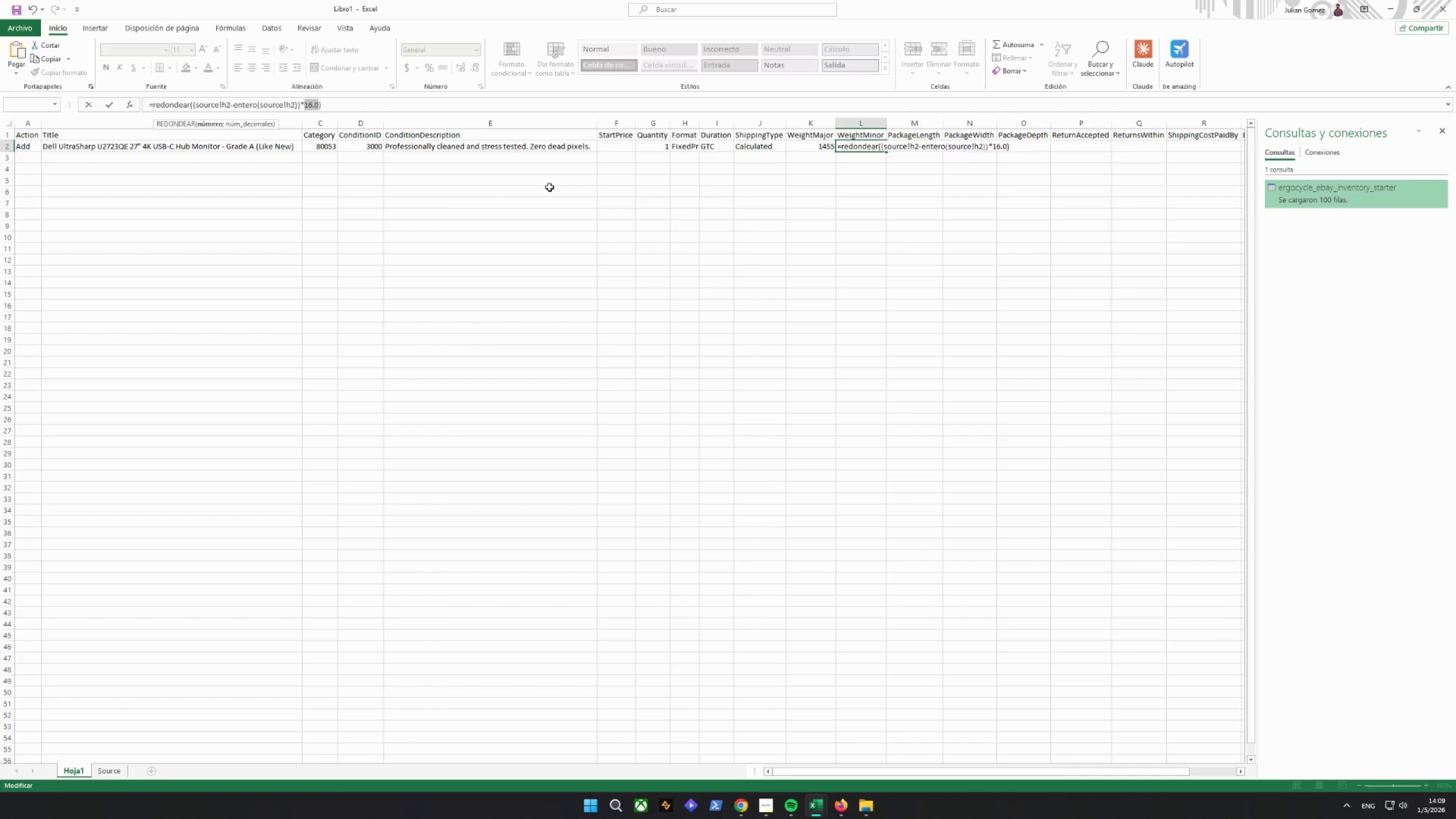 
left_click([925, 187])
 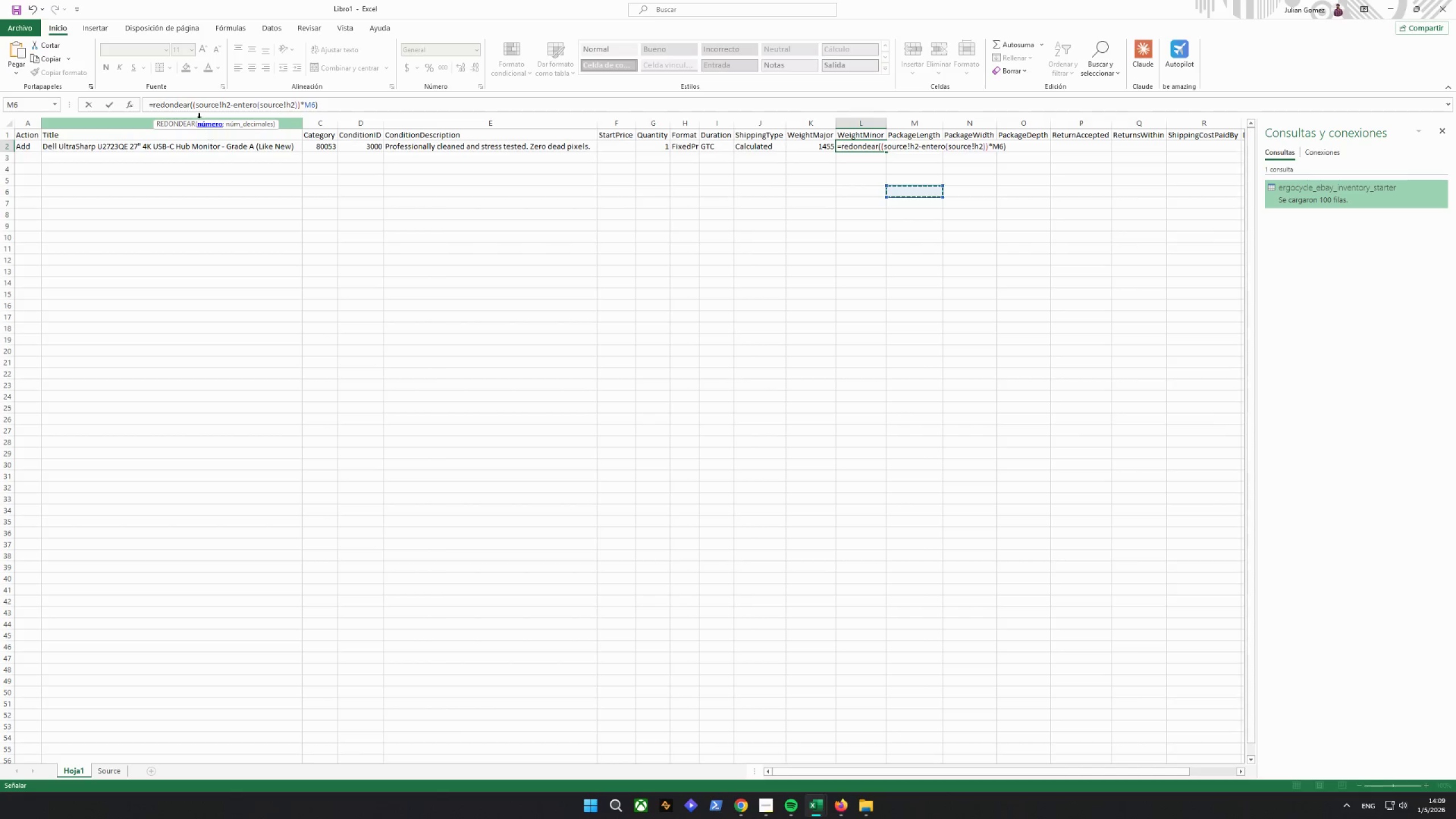 
left_click([89, 104])
 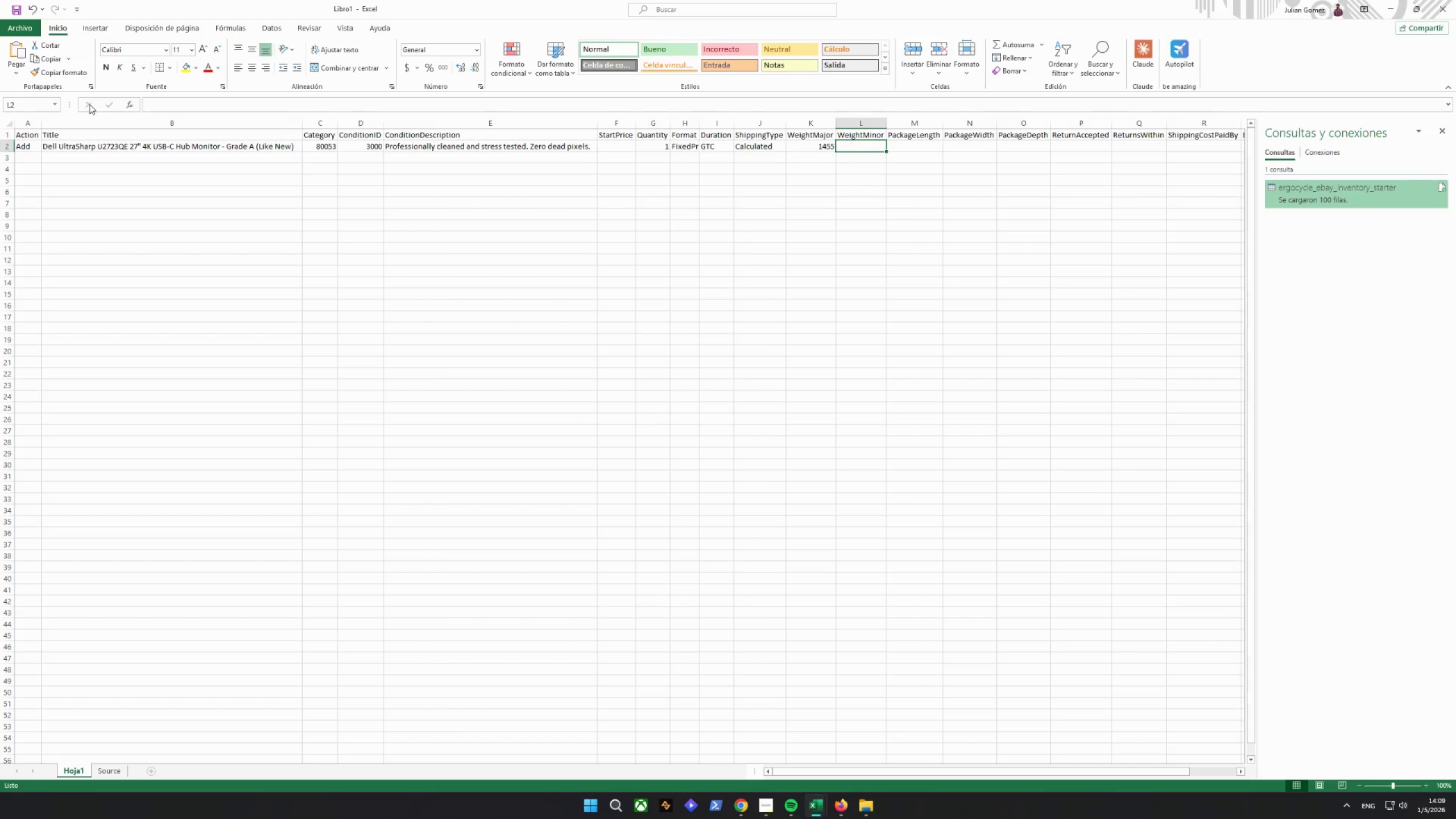 
wait(13.45)
 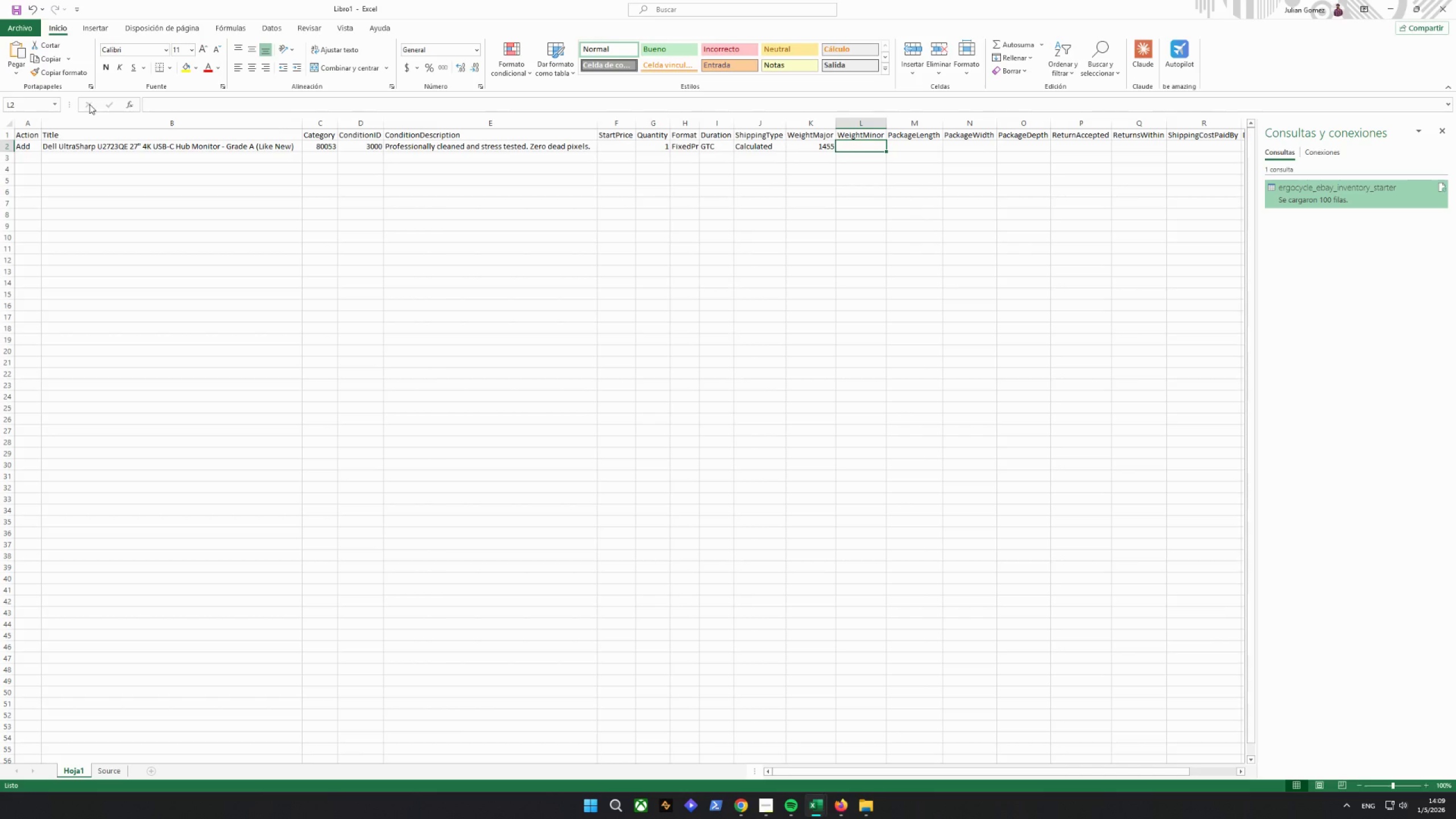 
left_click([904, 143])
 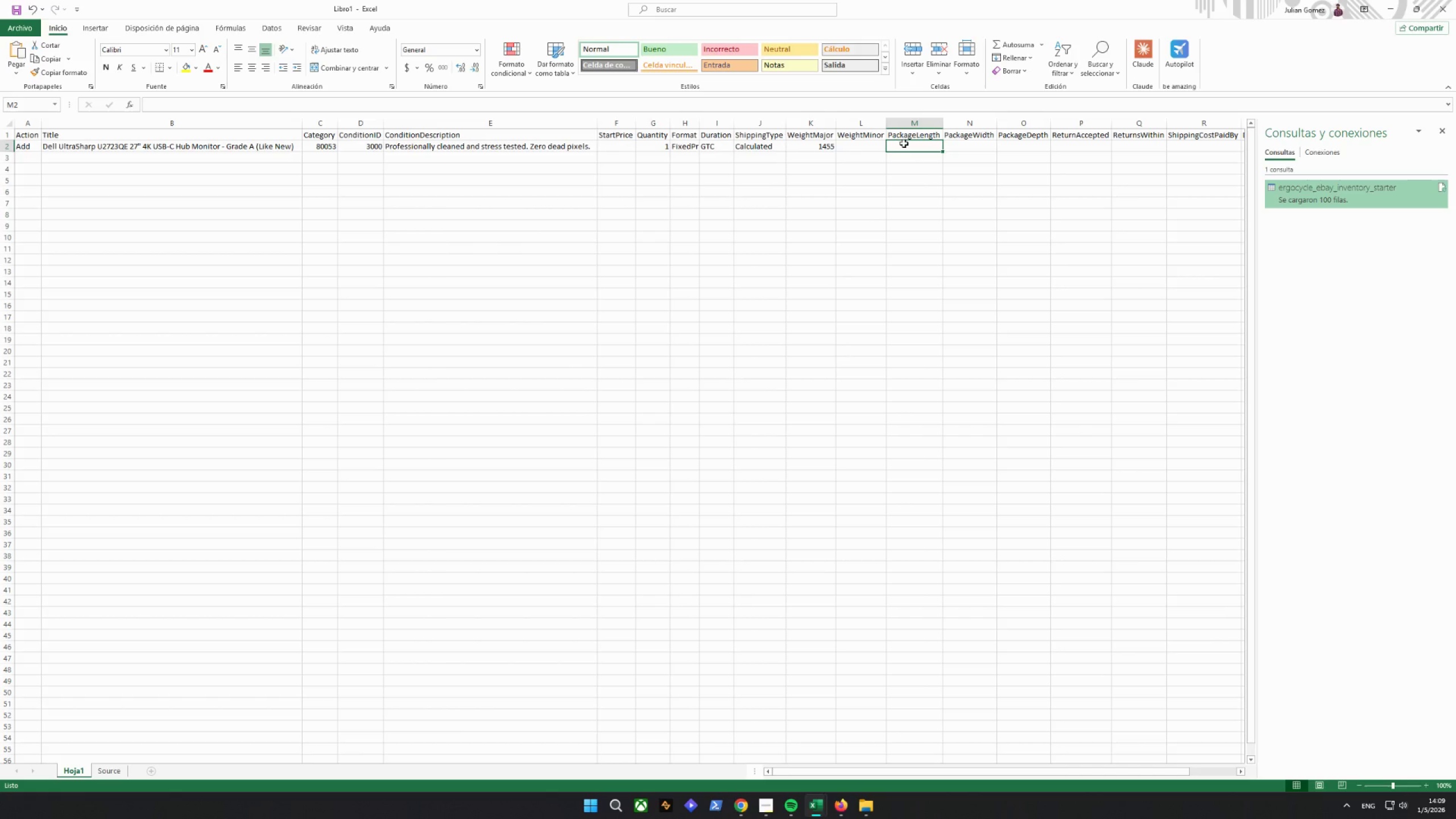 
type(+)
key(Backspace)
type(=izwuier)
key(Backspace)
key(Backspace)
key(Backspace)
key(Backspace)
key(Backspace)
type(qu)
 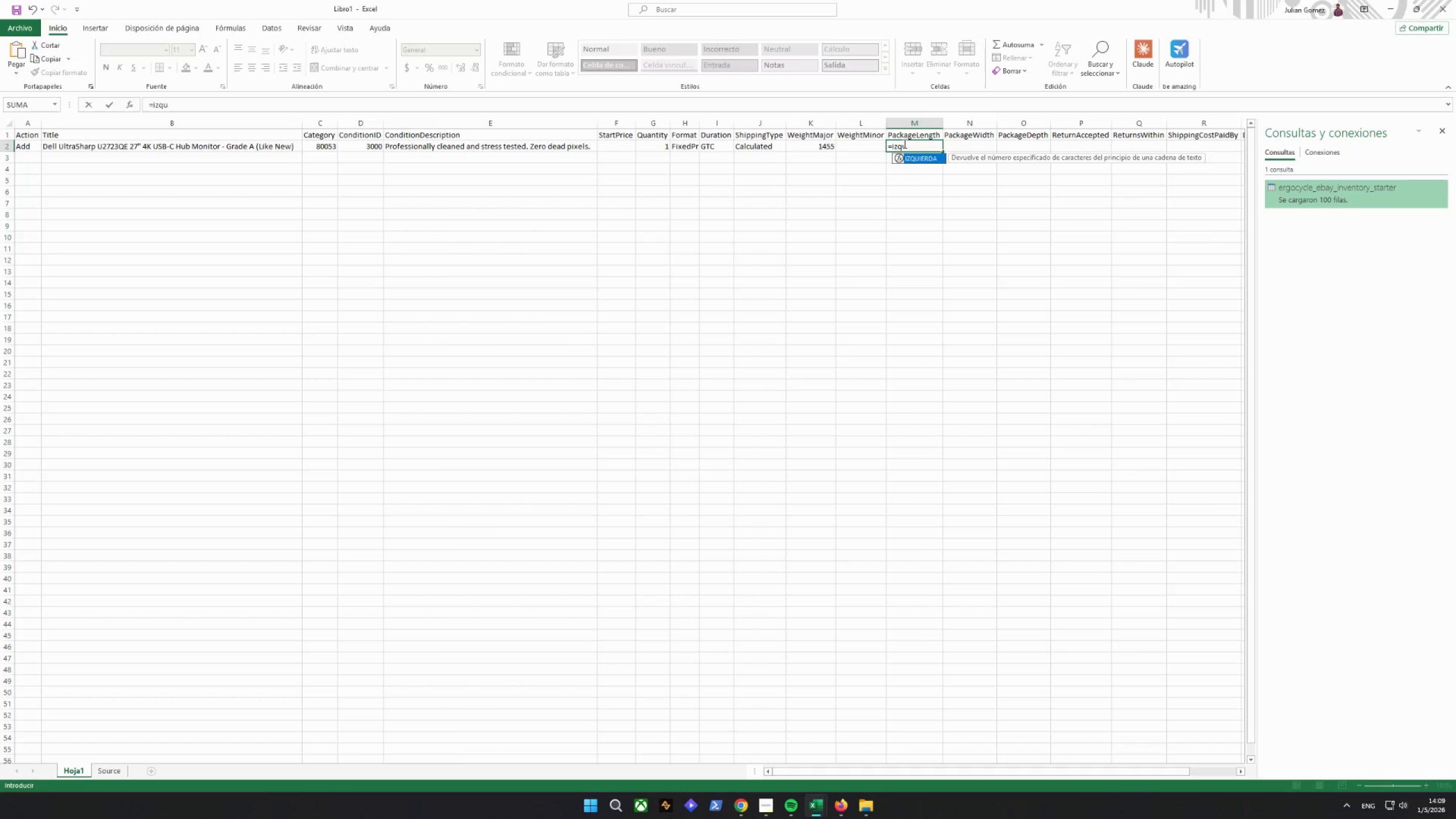 
key(Enter)
 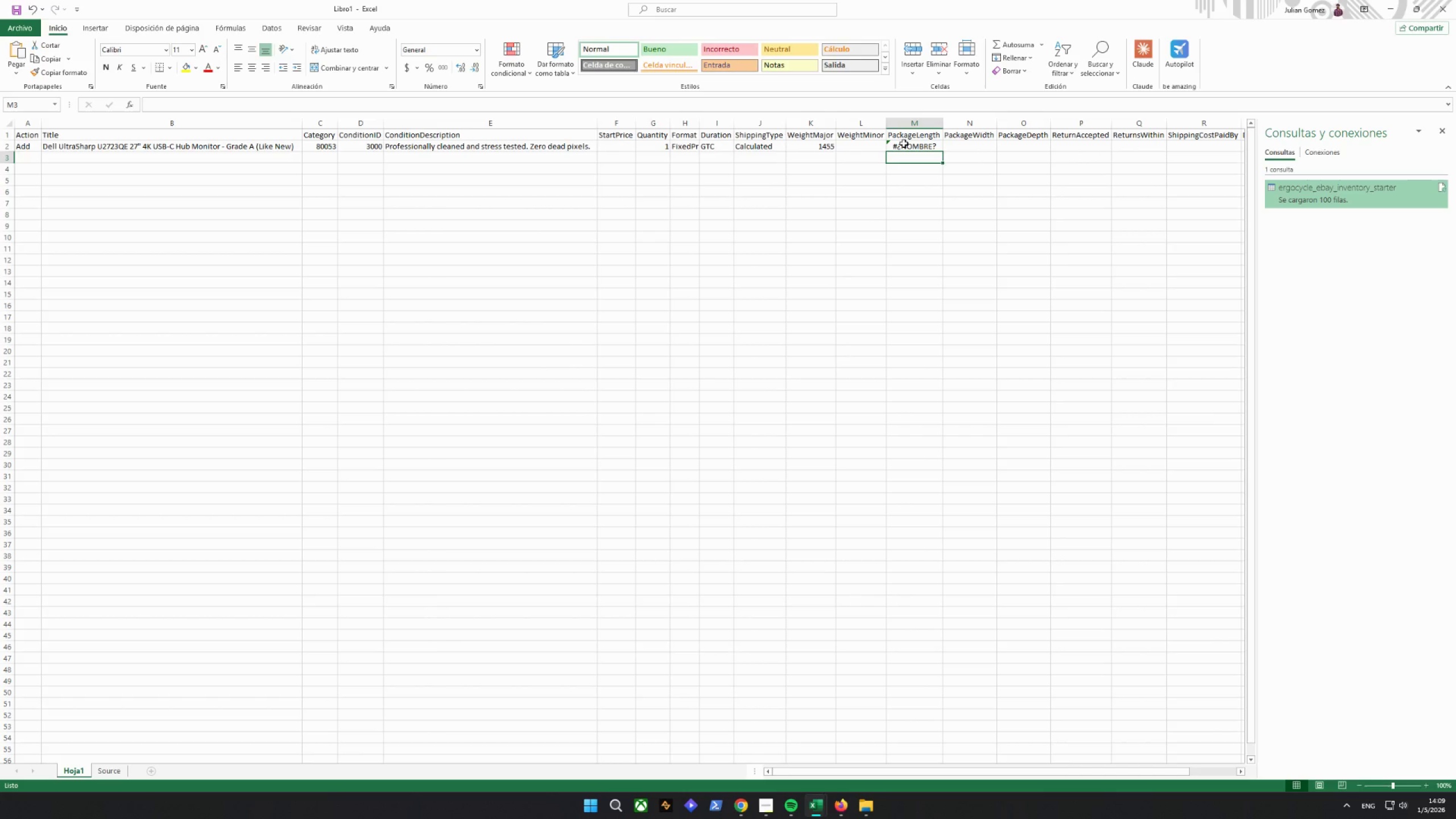 
left_click([904, 143])
 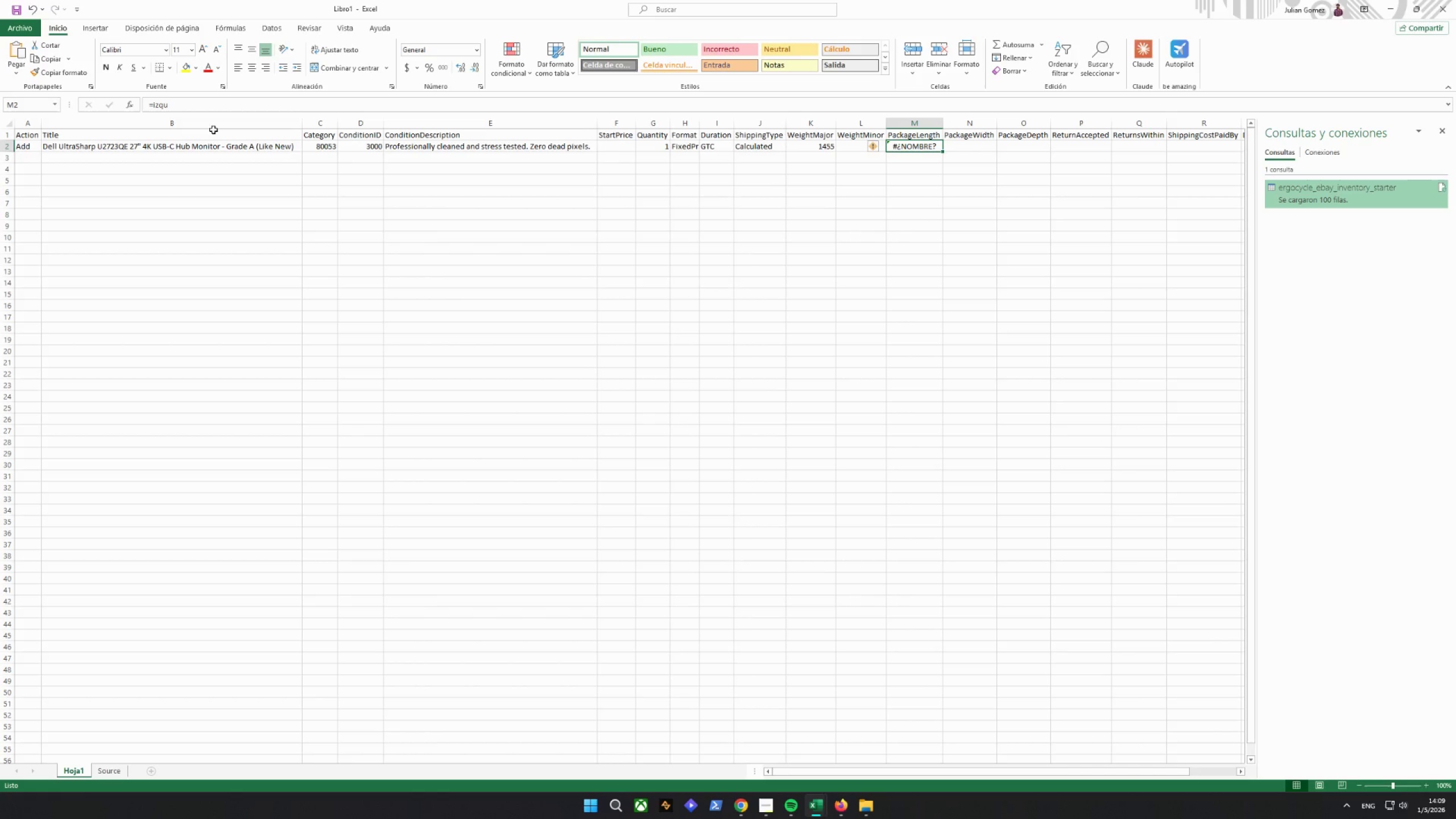 
left_click([226, 107])
 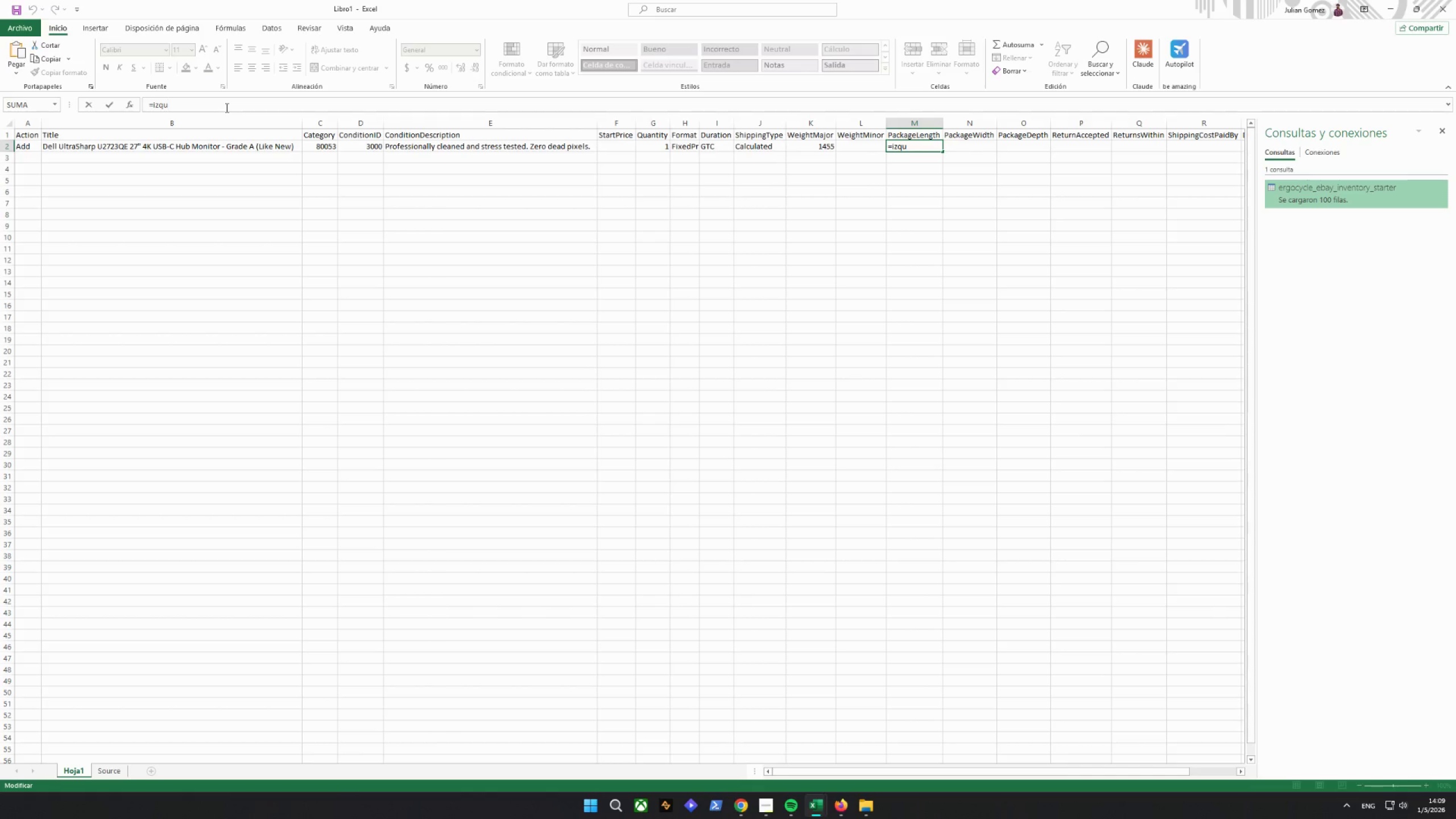 
type(ierda(source!i2,2))
 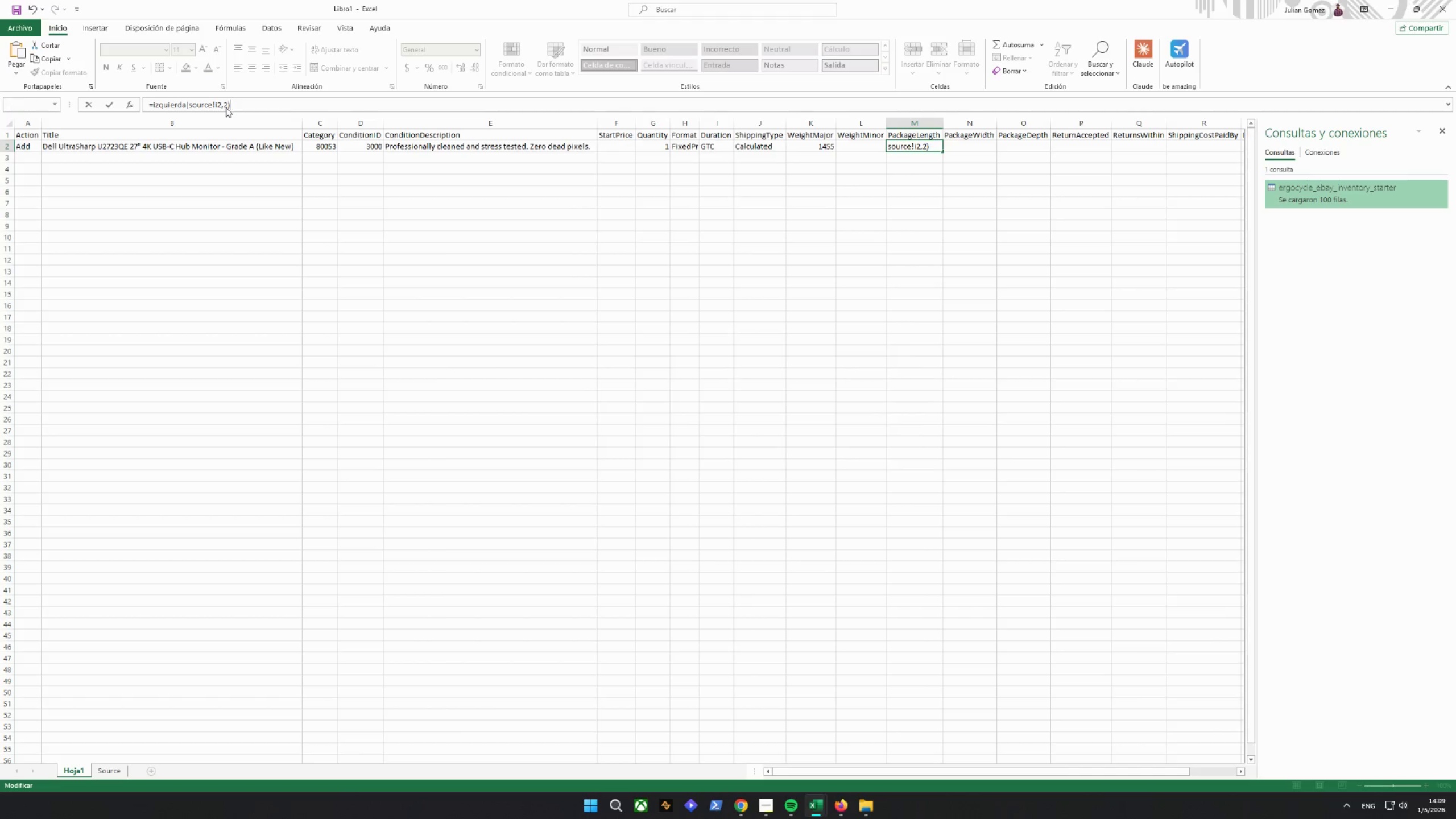 
 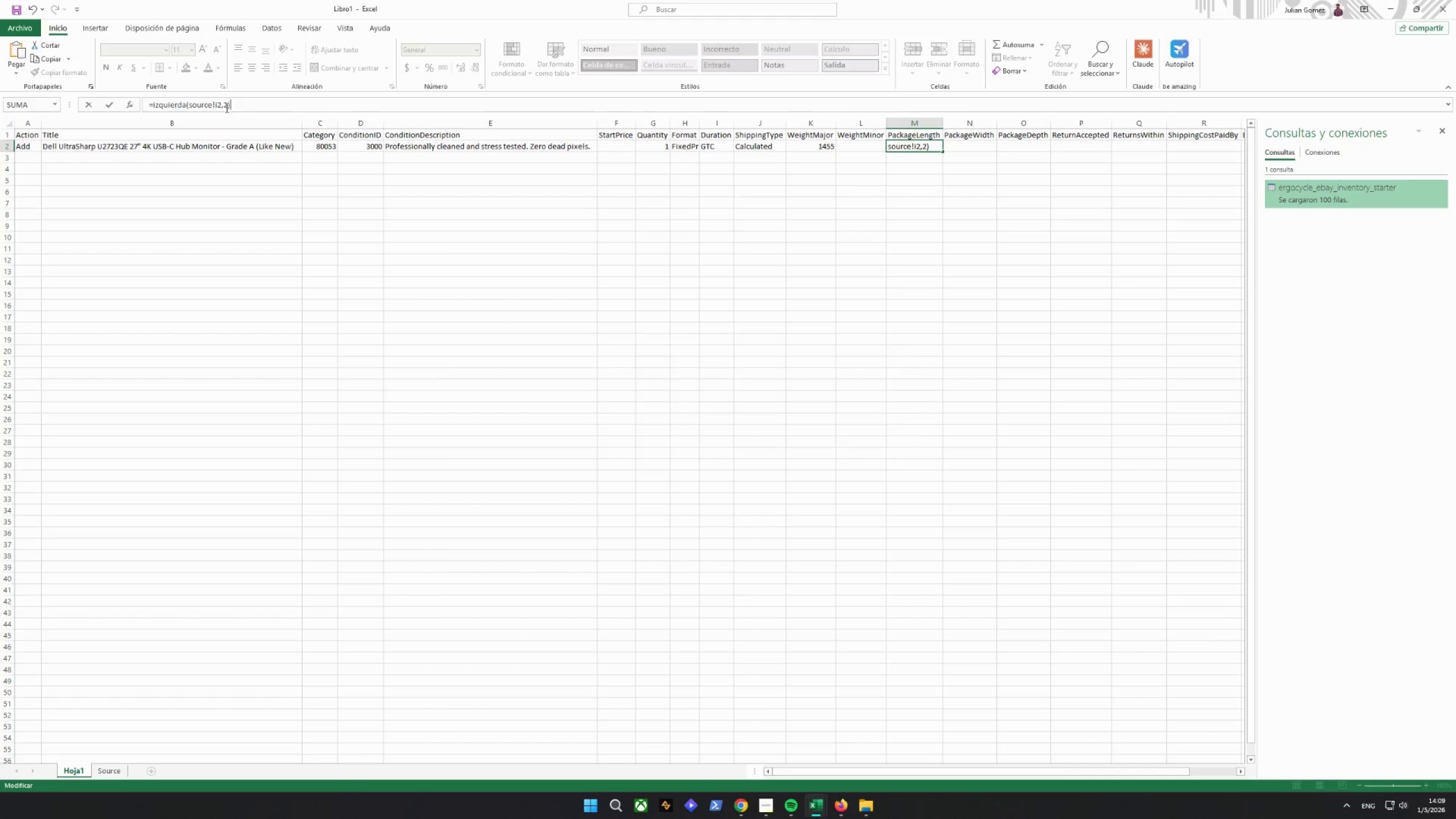 
key(Enter)
 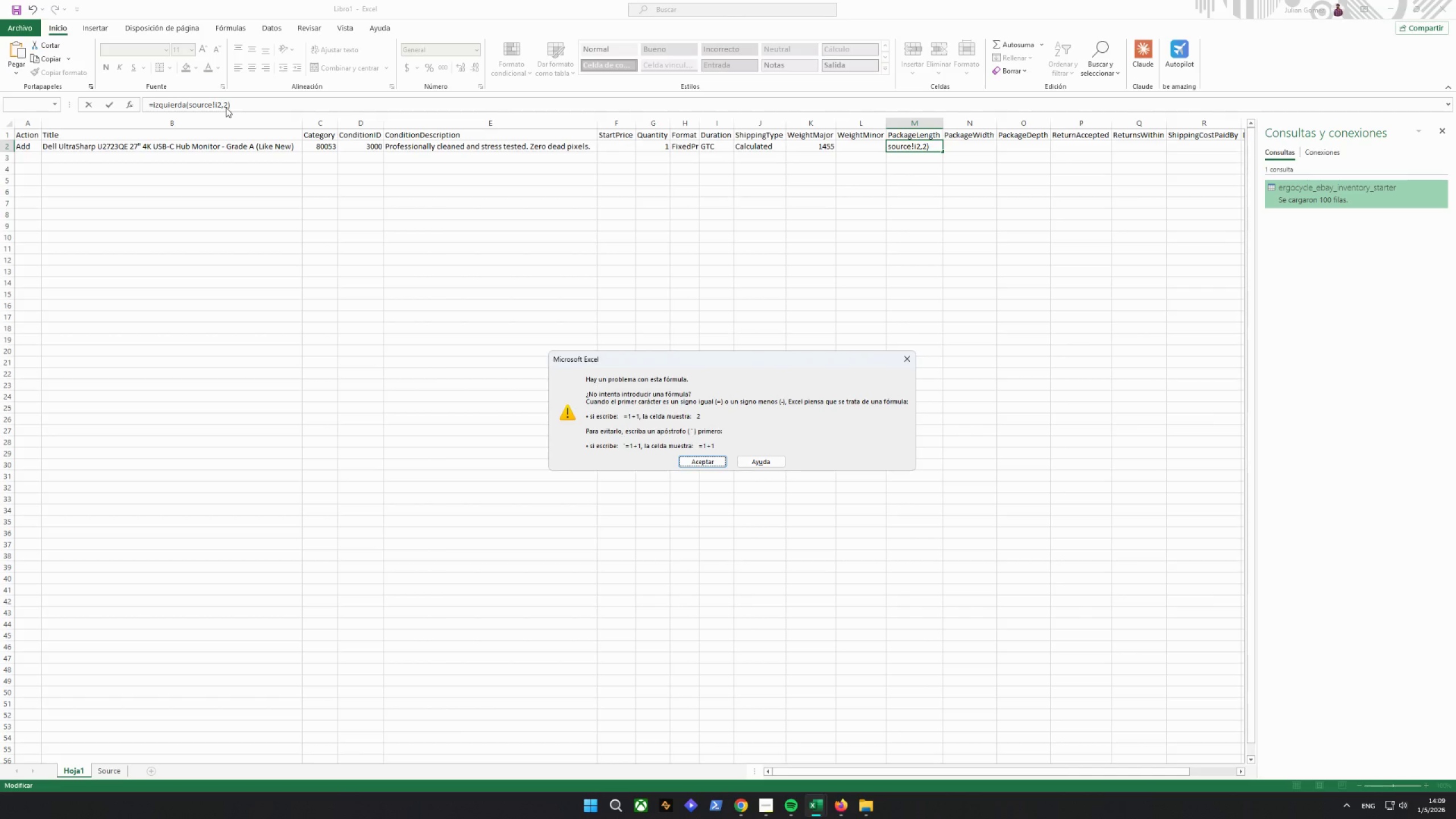 
key(Enter)
 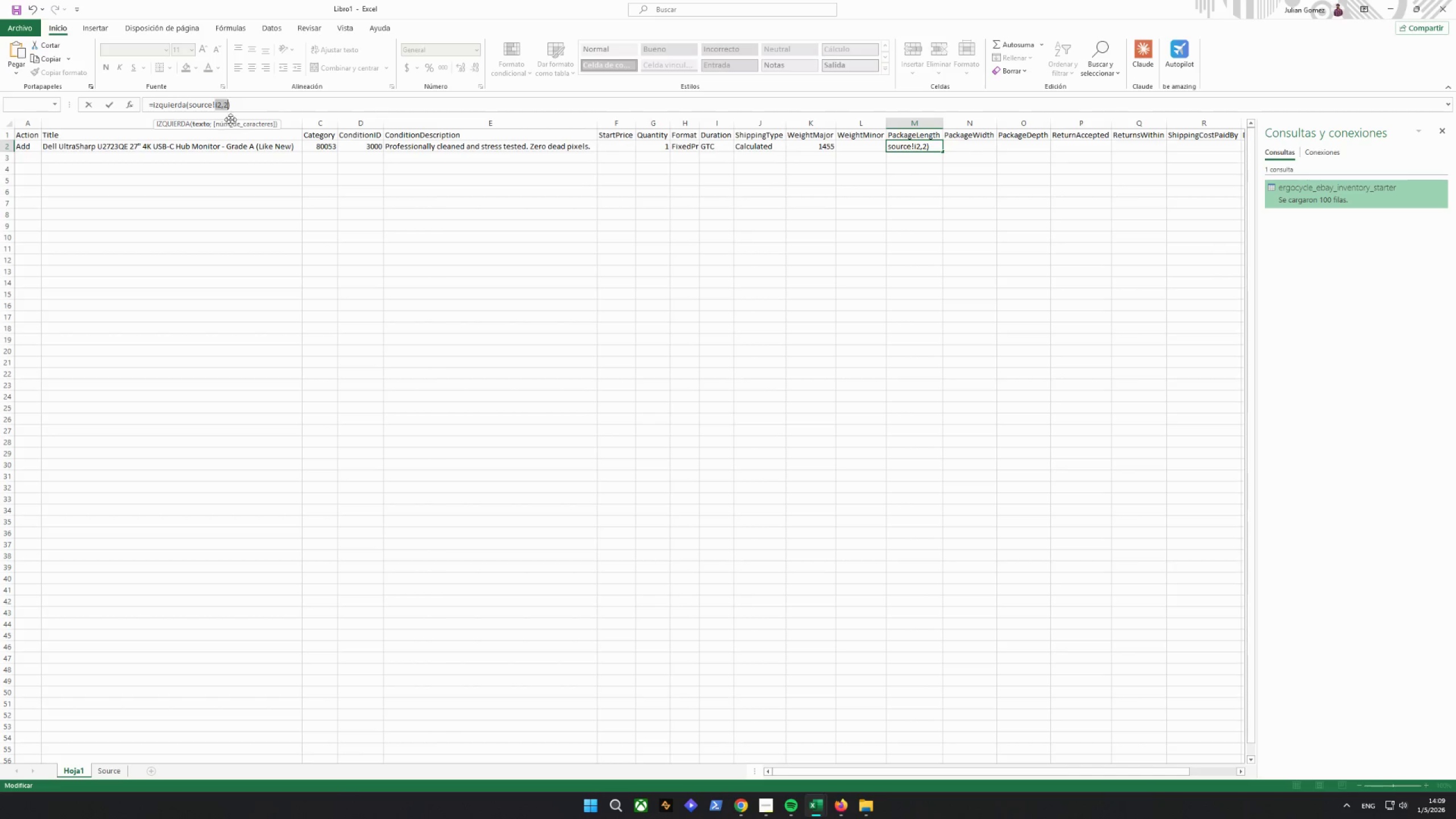 
left_click([239, 106])
 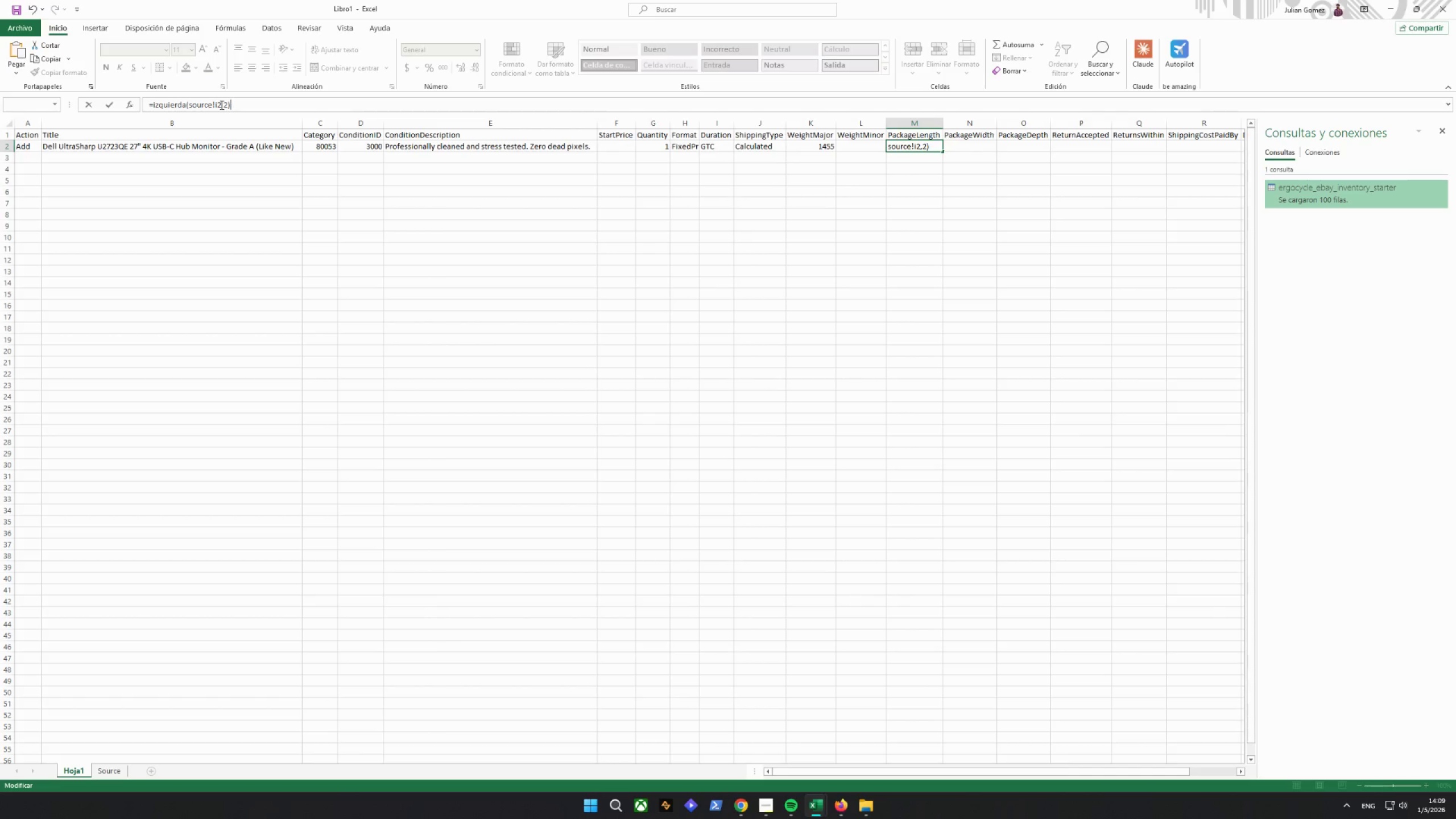 
left_click([217, 105])
 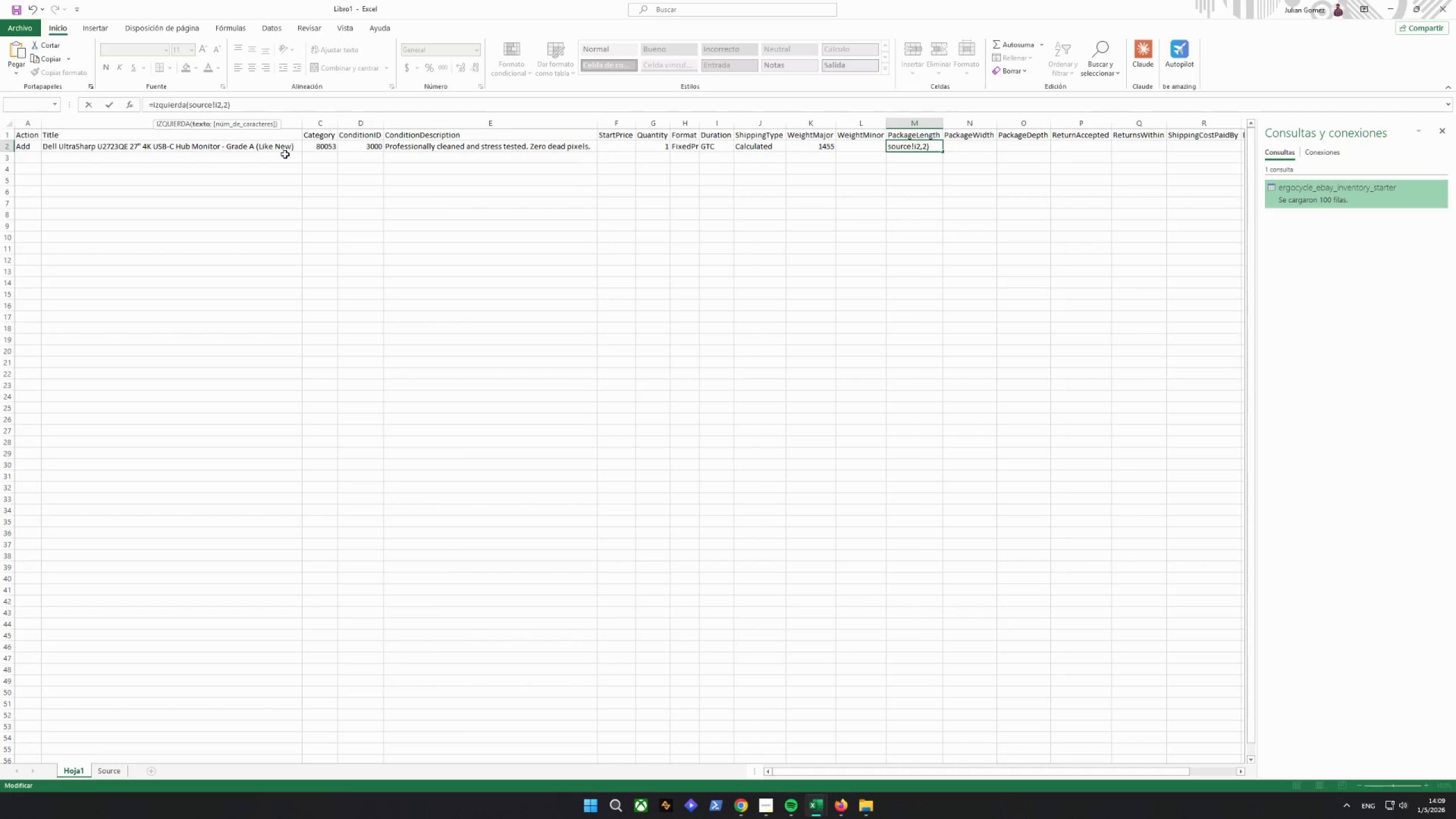 
key(Backspace)
 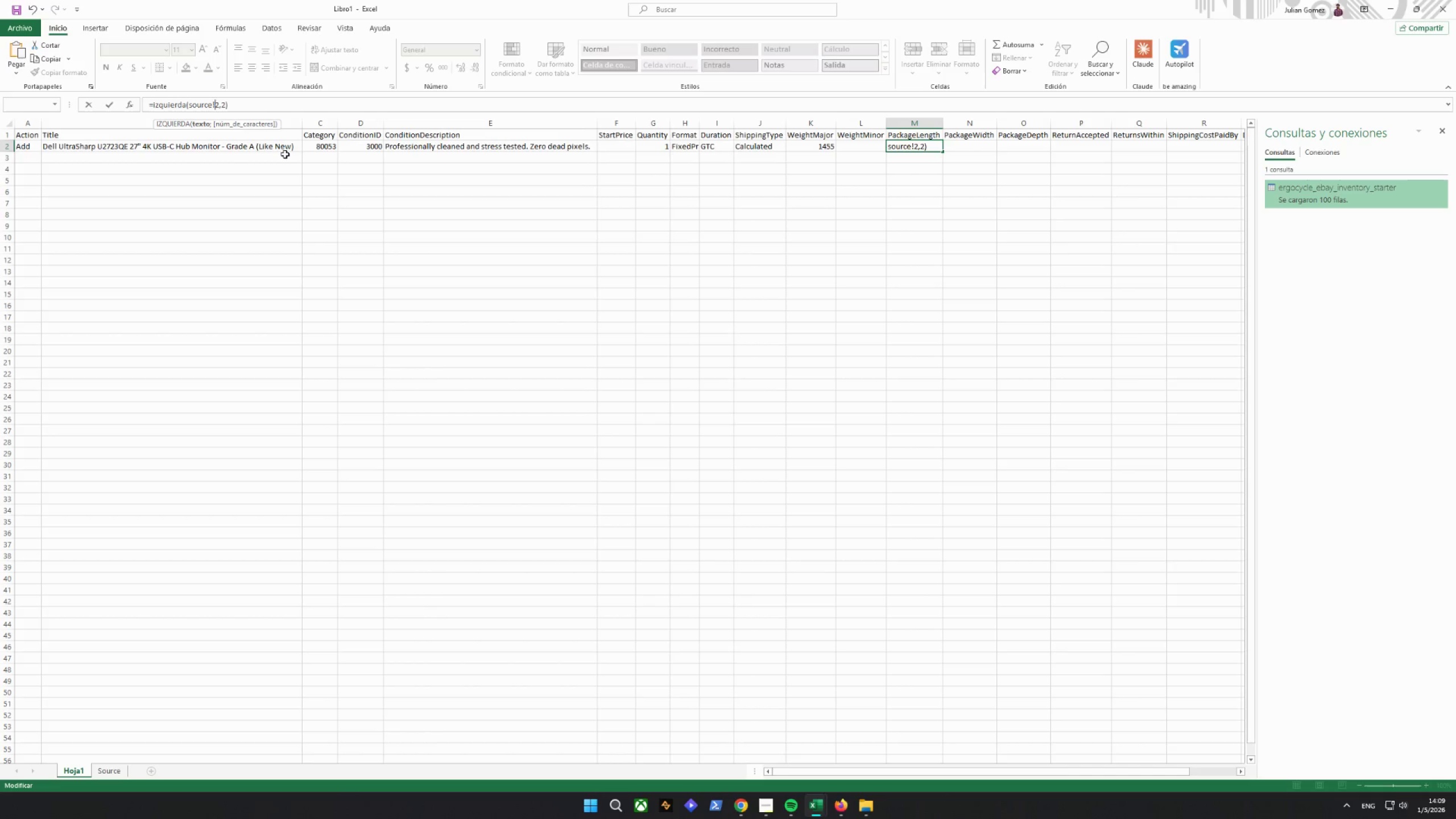 
key(CapsLock)
 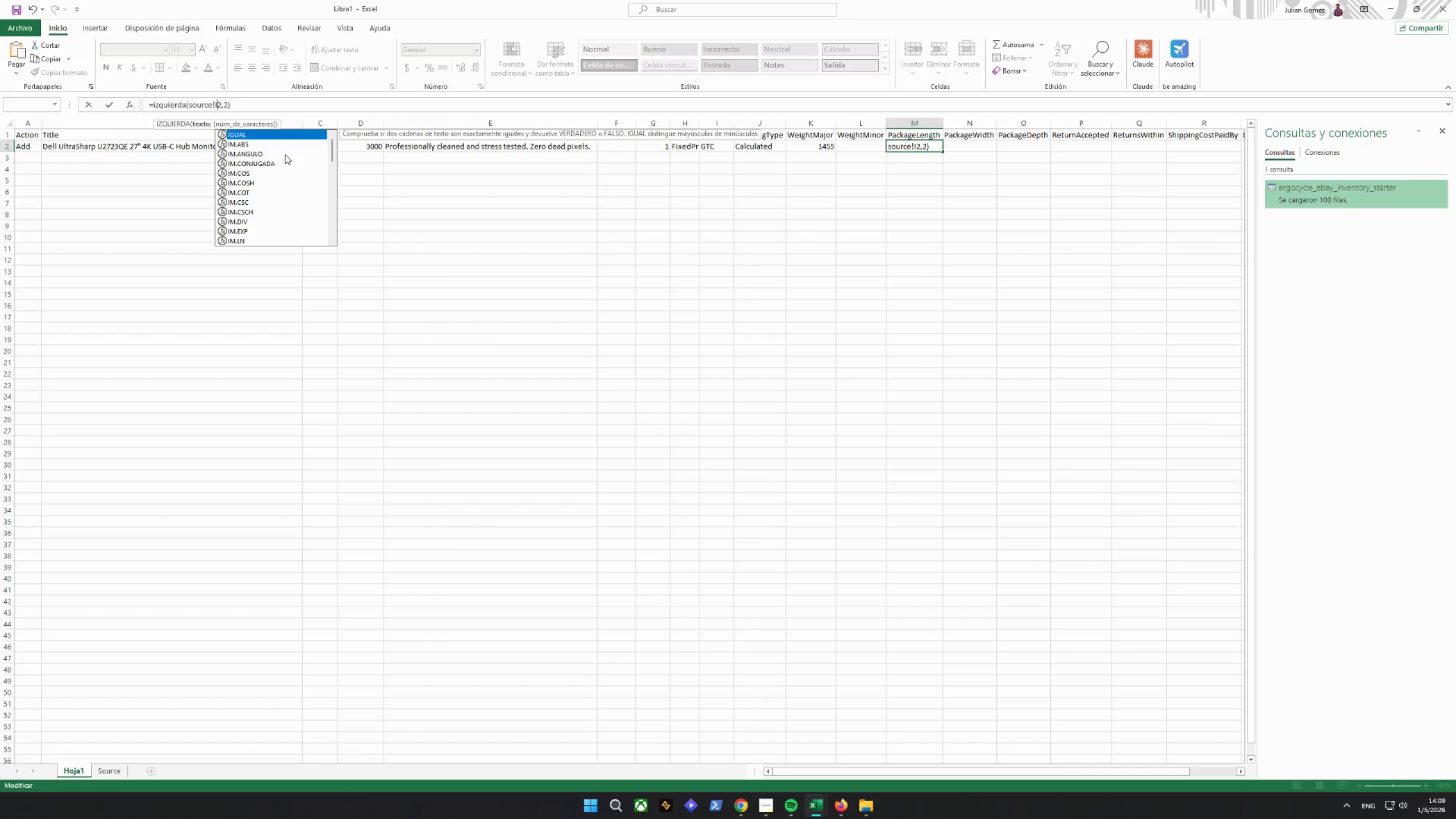 
key(I)
 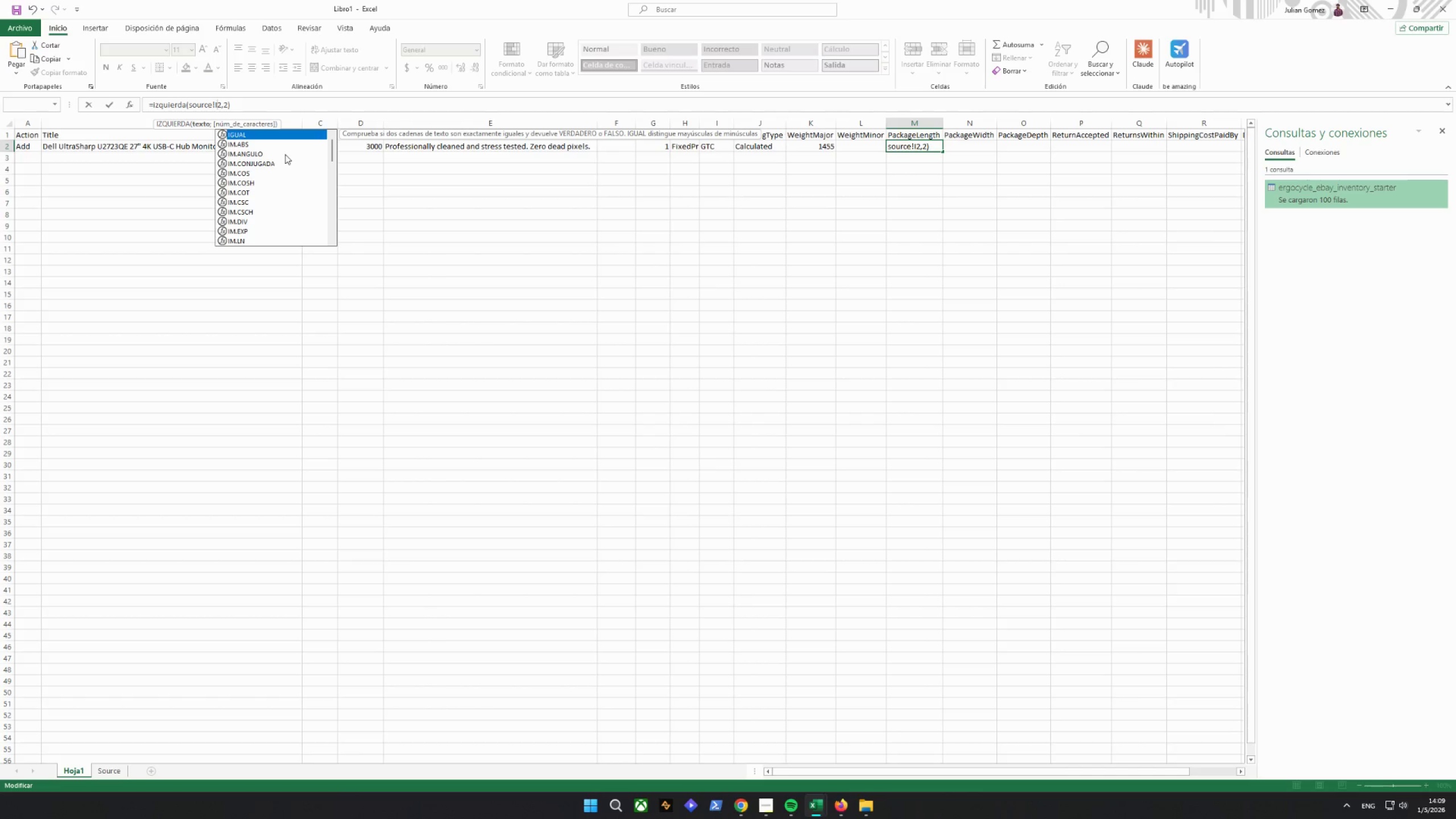 
left_click([300, 109])
 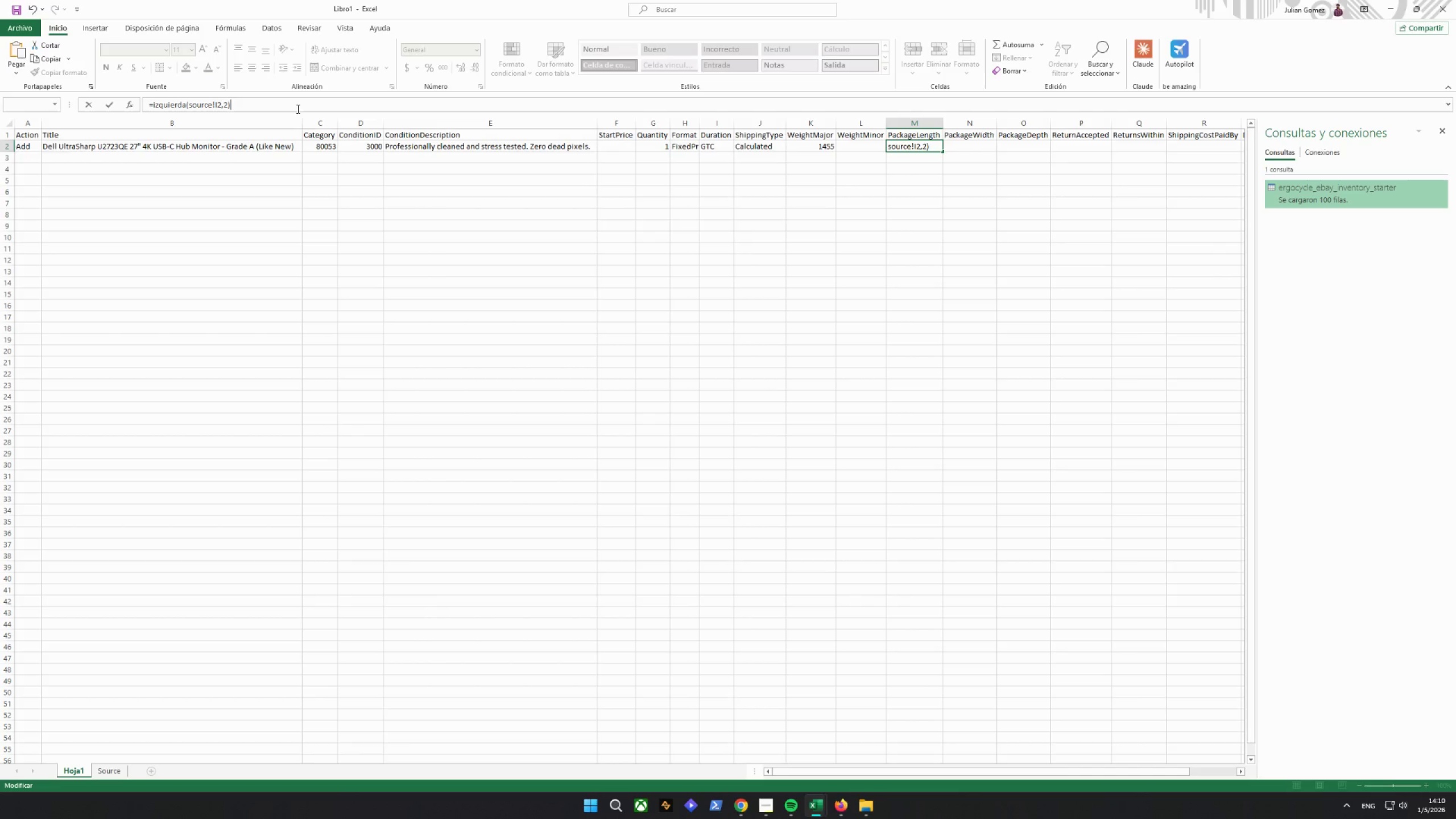 
wait(5.17)
 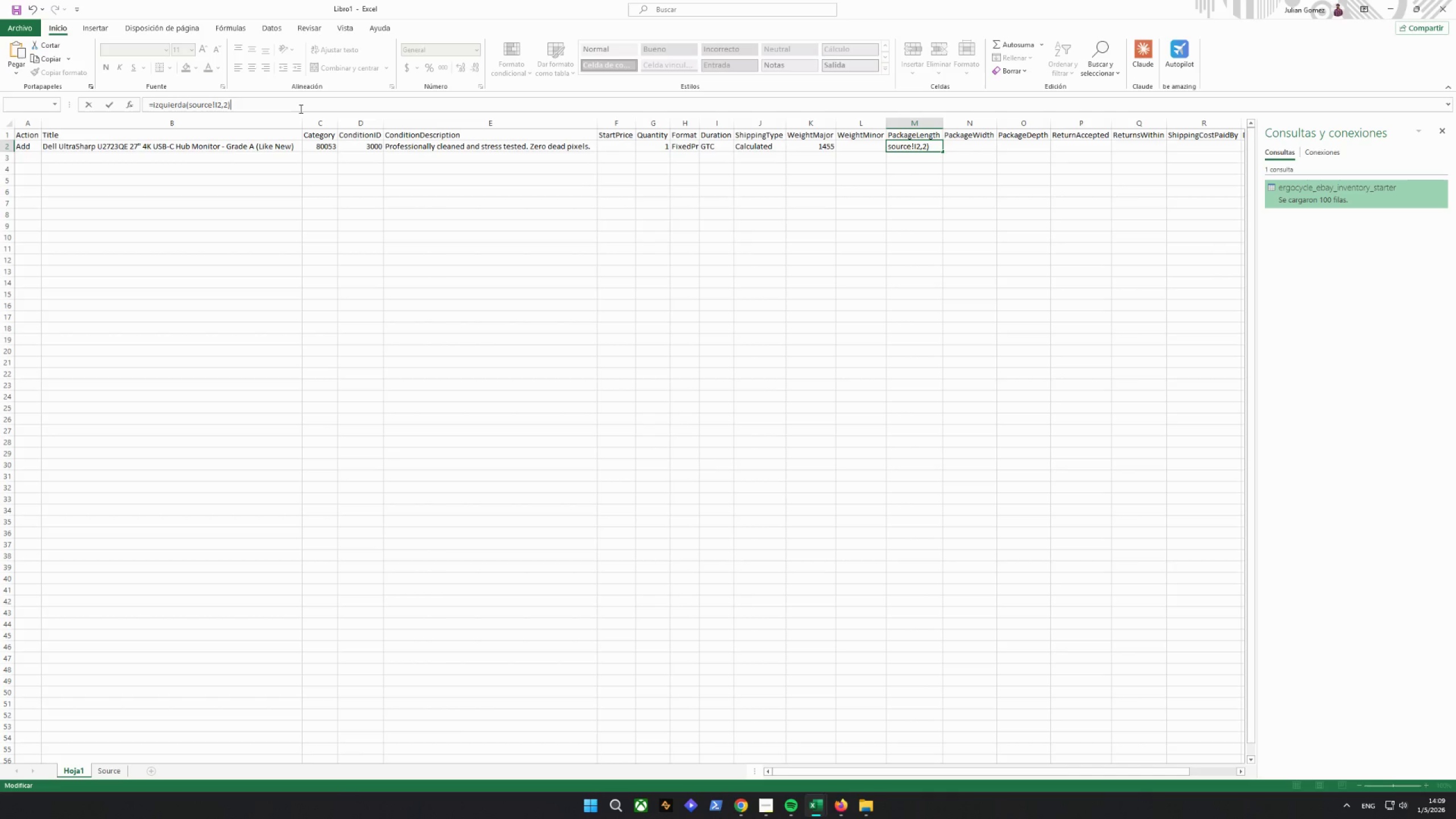 
key(Enter)
 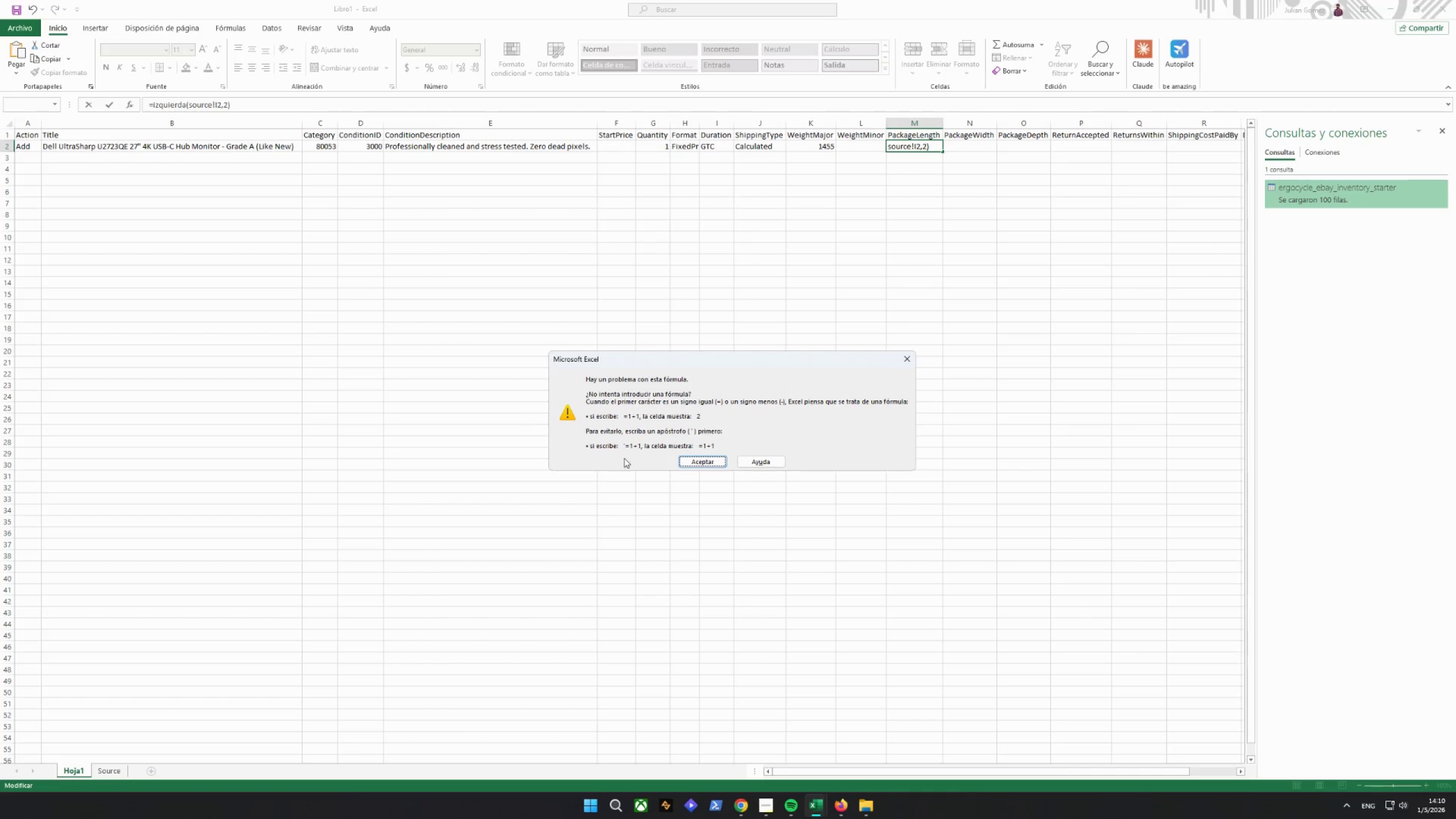 
left_click([694, 461])
 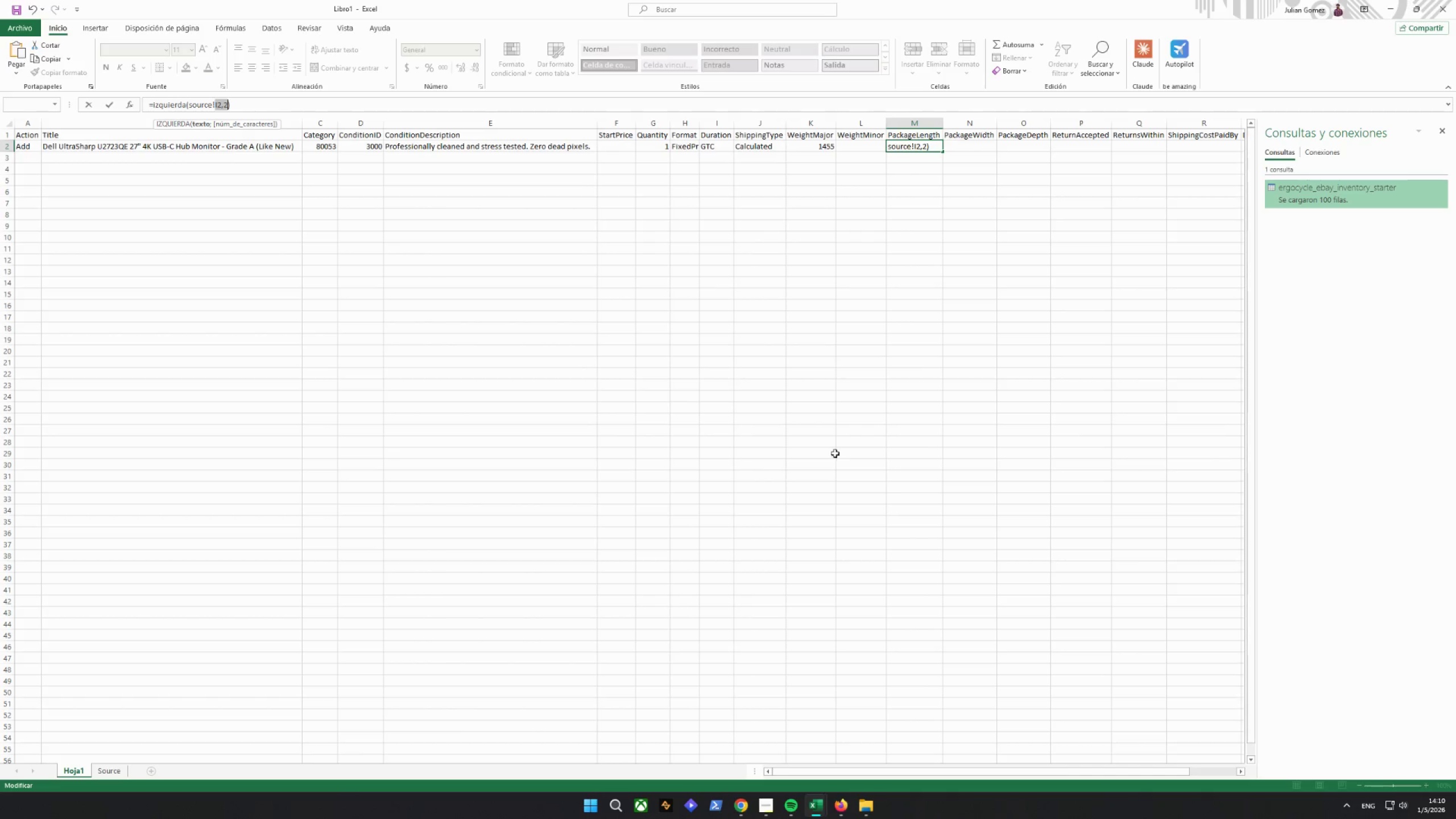 
left_click_drag(start_coordinate=[874, 389], to_coordinate=[875, 385])
 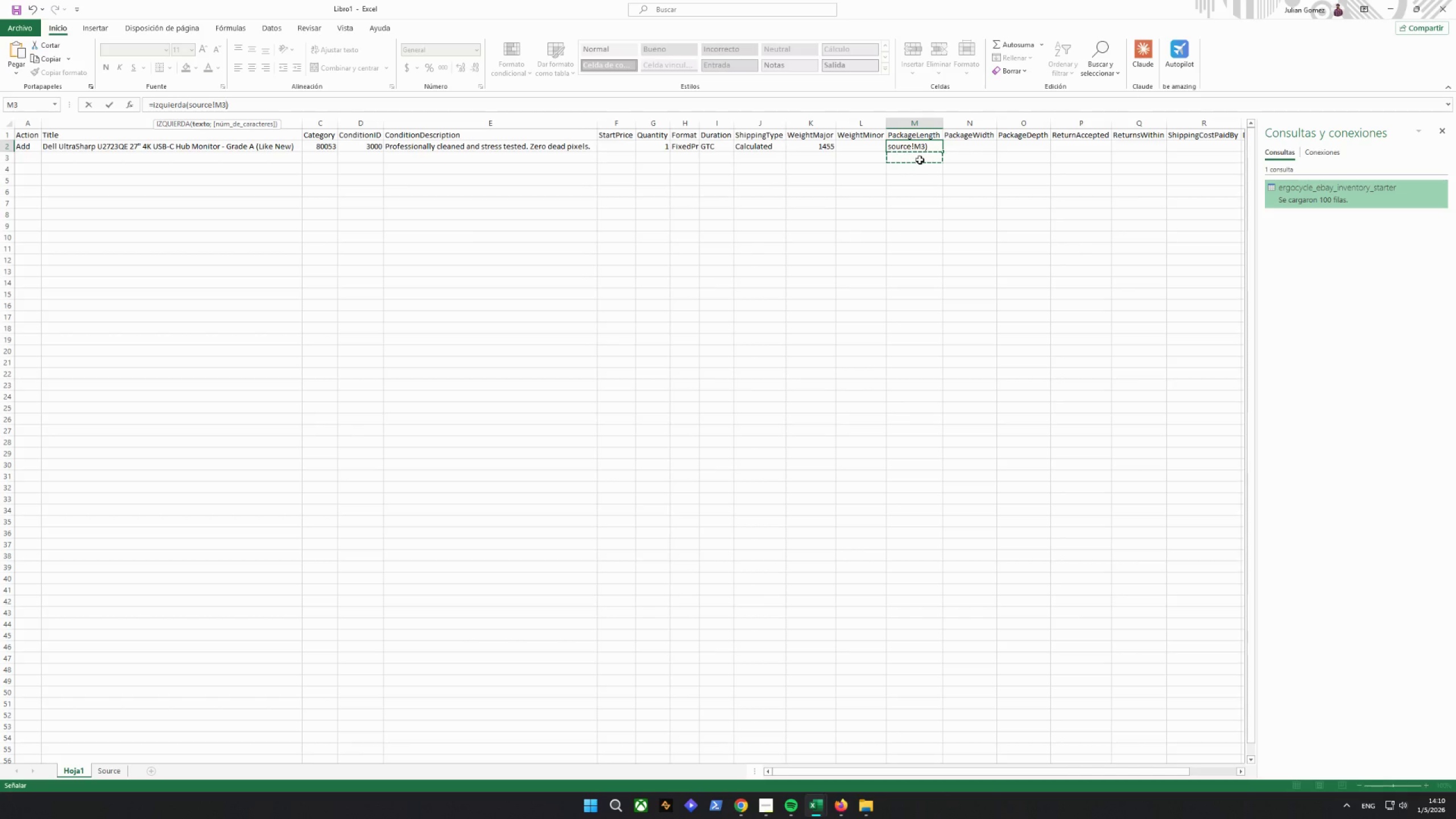 
triple_click([923, 146])
 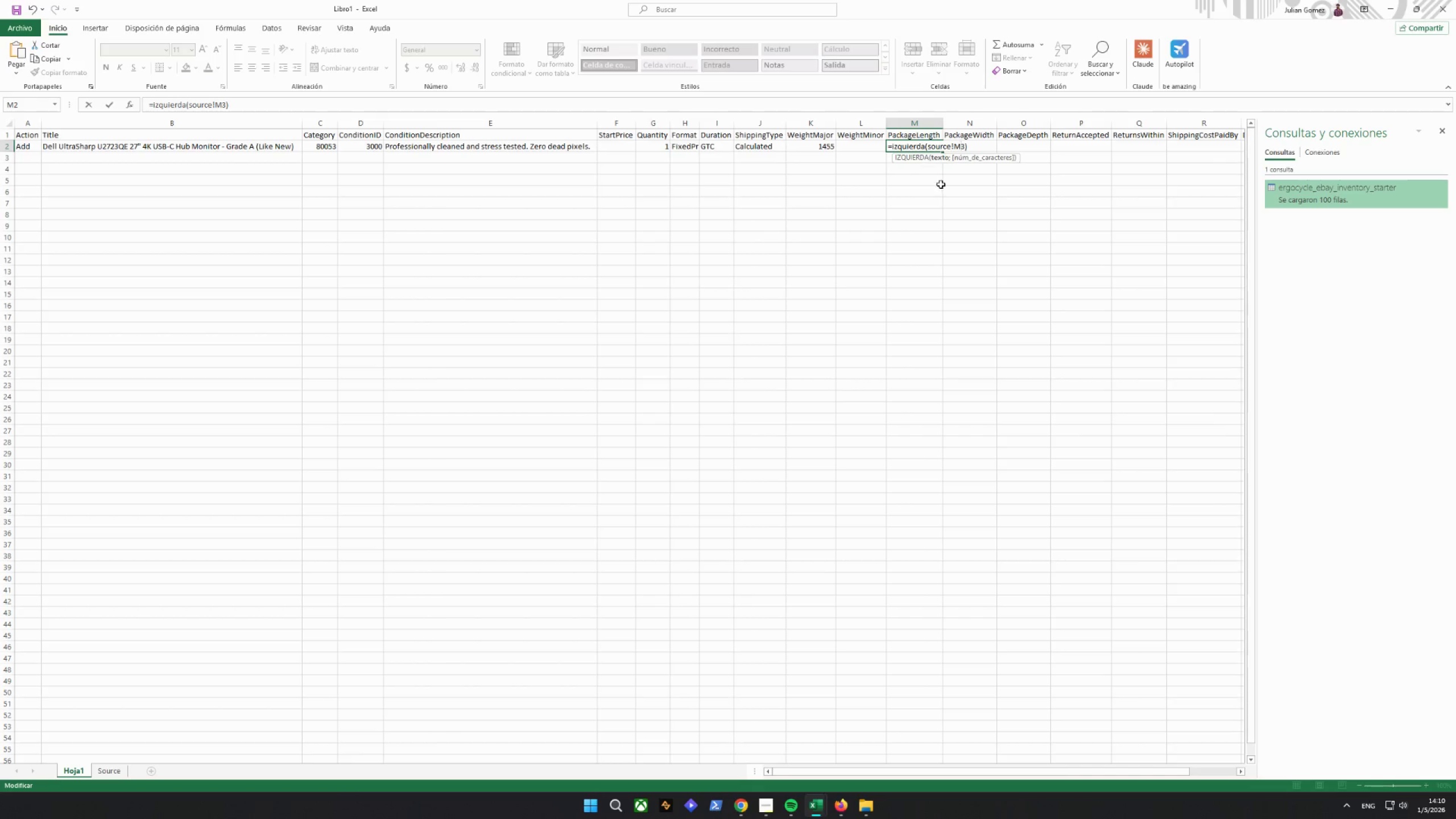 
left_click([950, 220])
 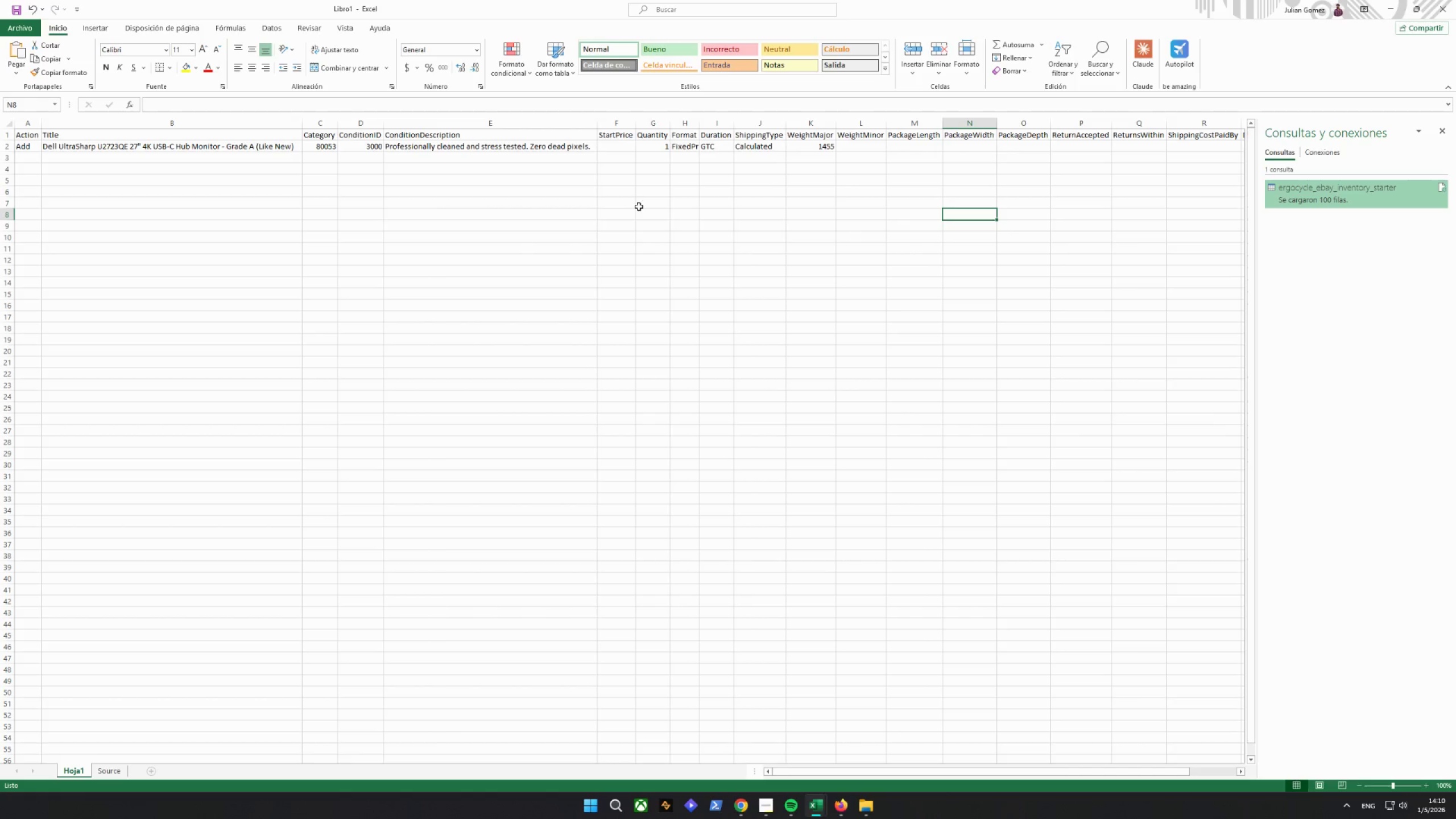 
left_click([907, 151])
 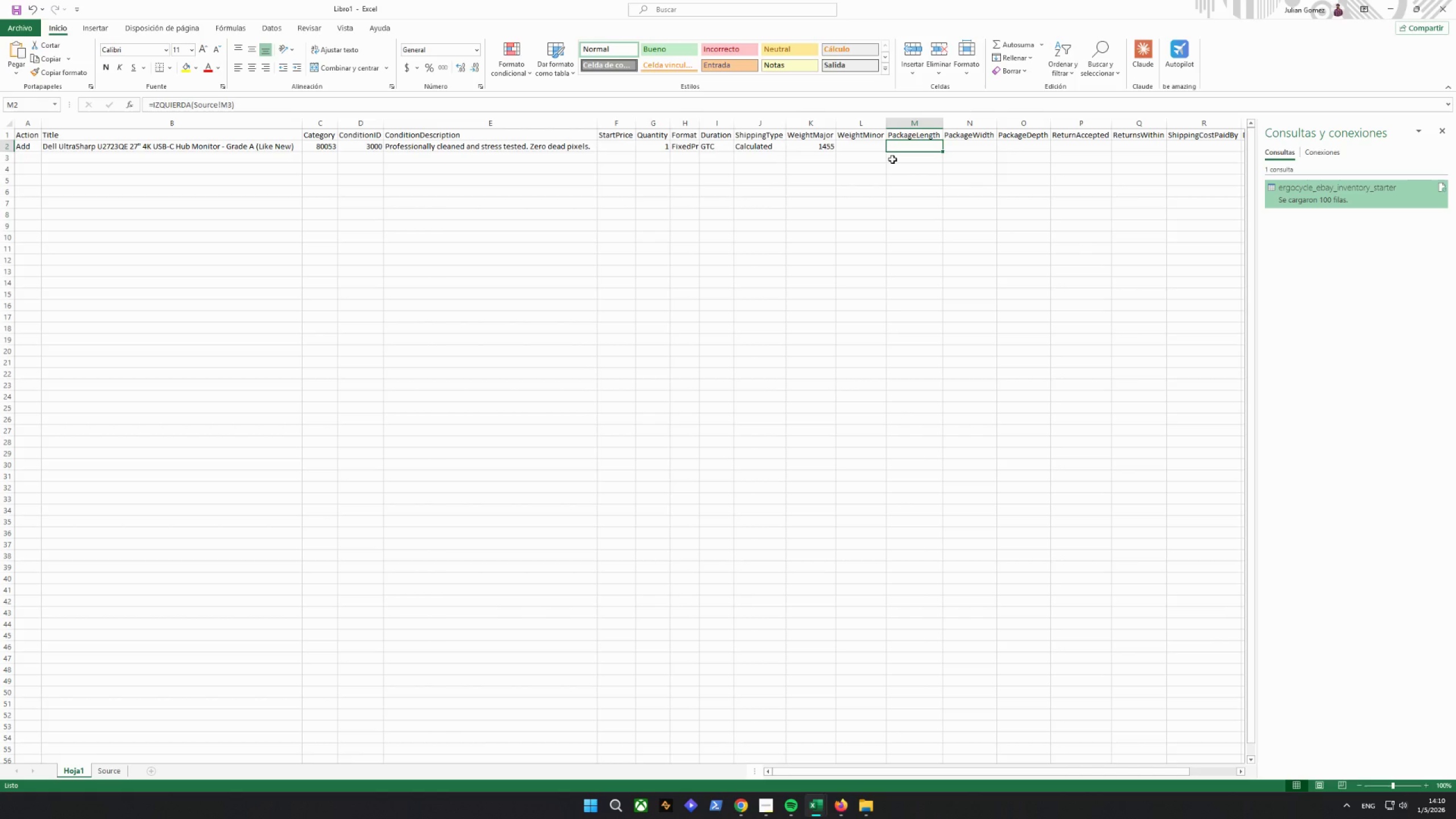 
wait(54.23)
 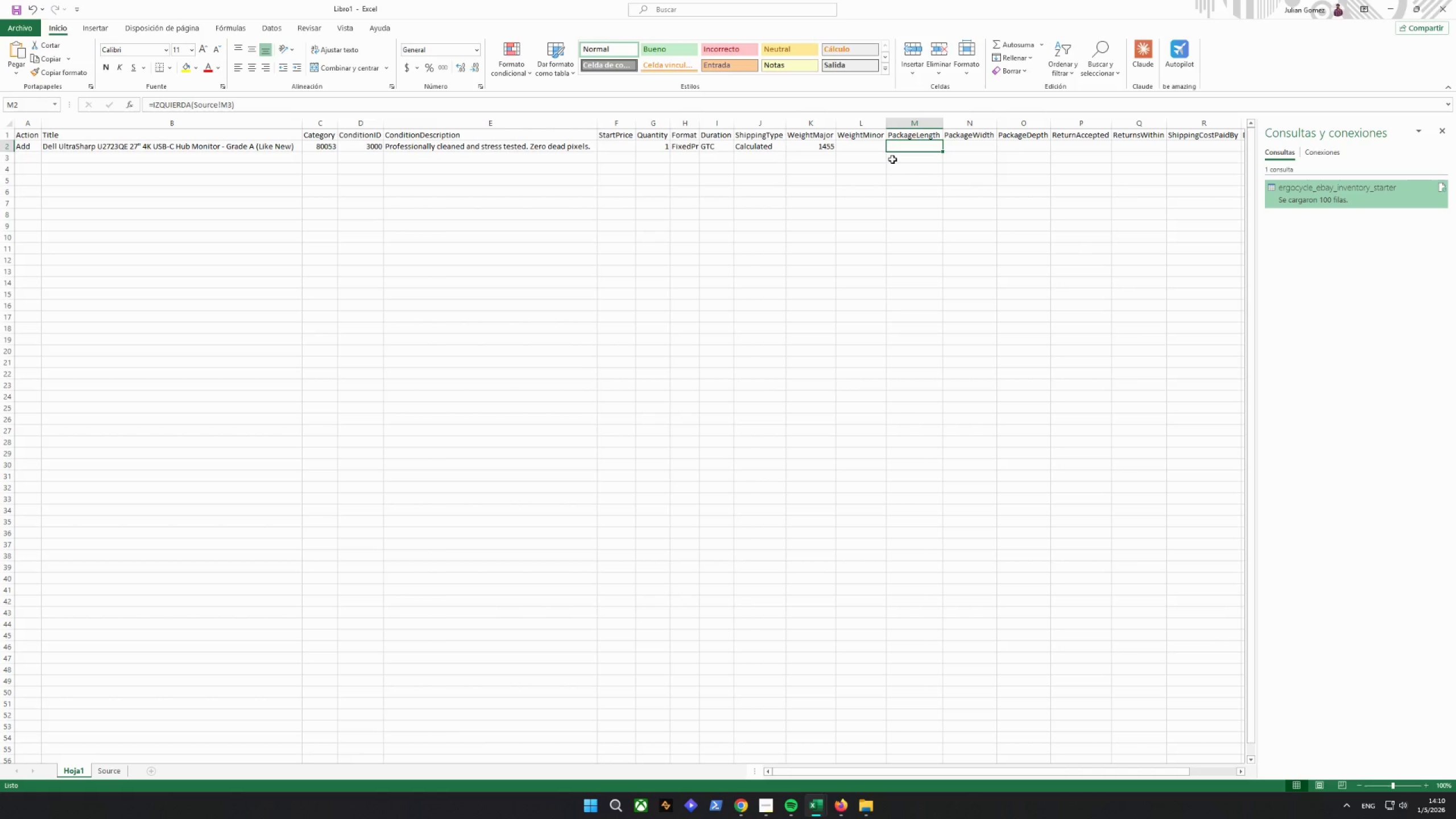 
type(=REDONDEAR((SOURCE!H2)
 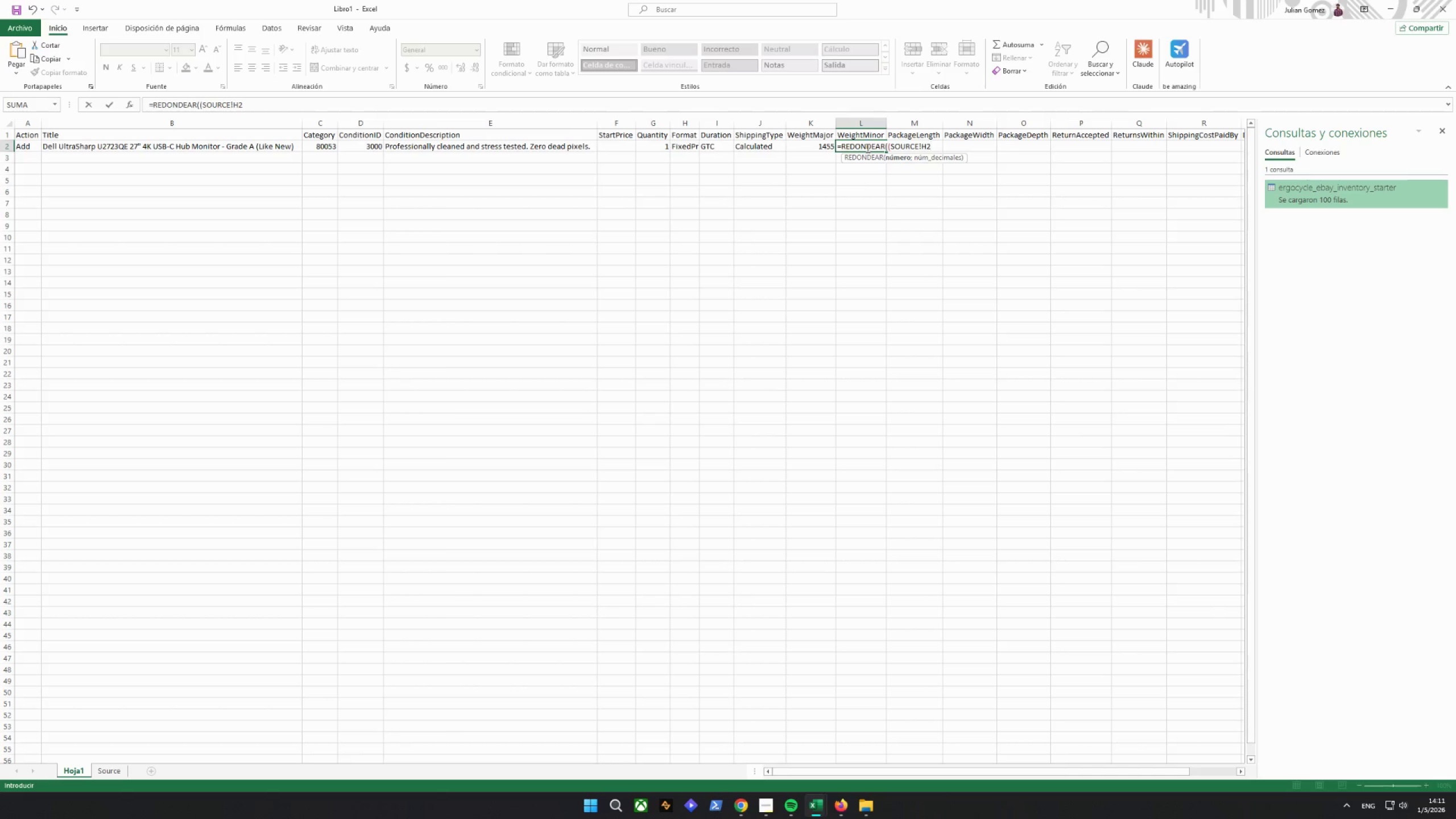 
type(-ENTERO(SOURCE!H2)))
 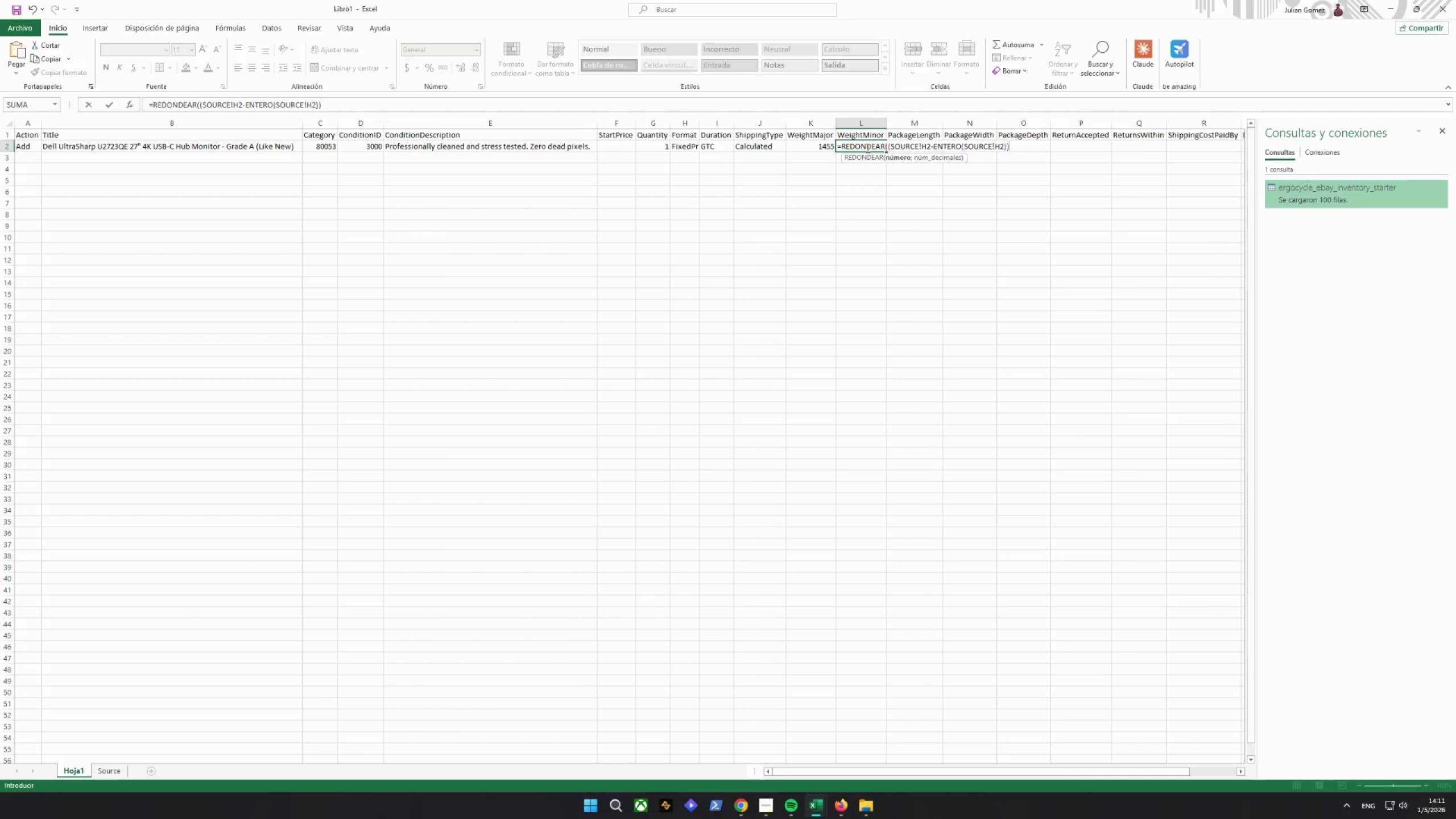 
type(*16)
 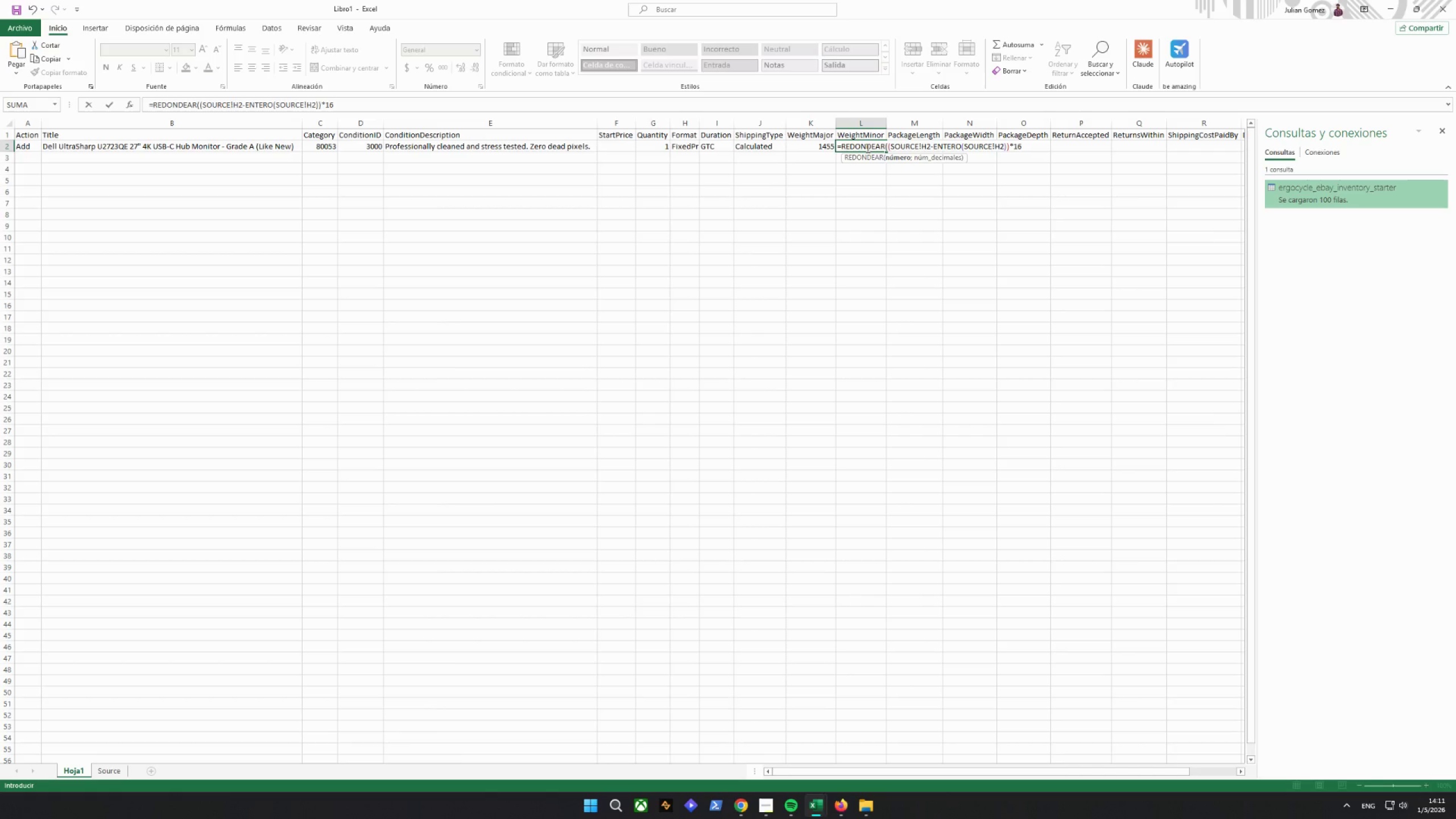 
type(;0))
 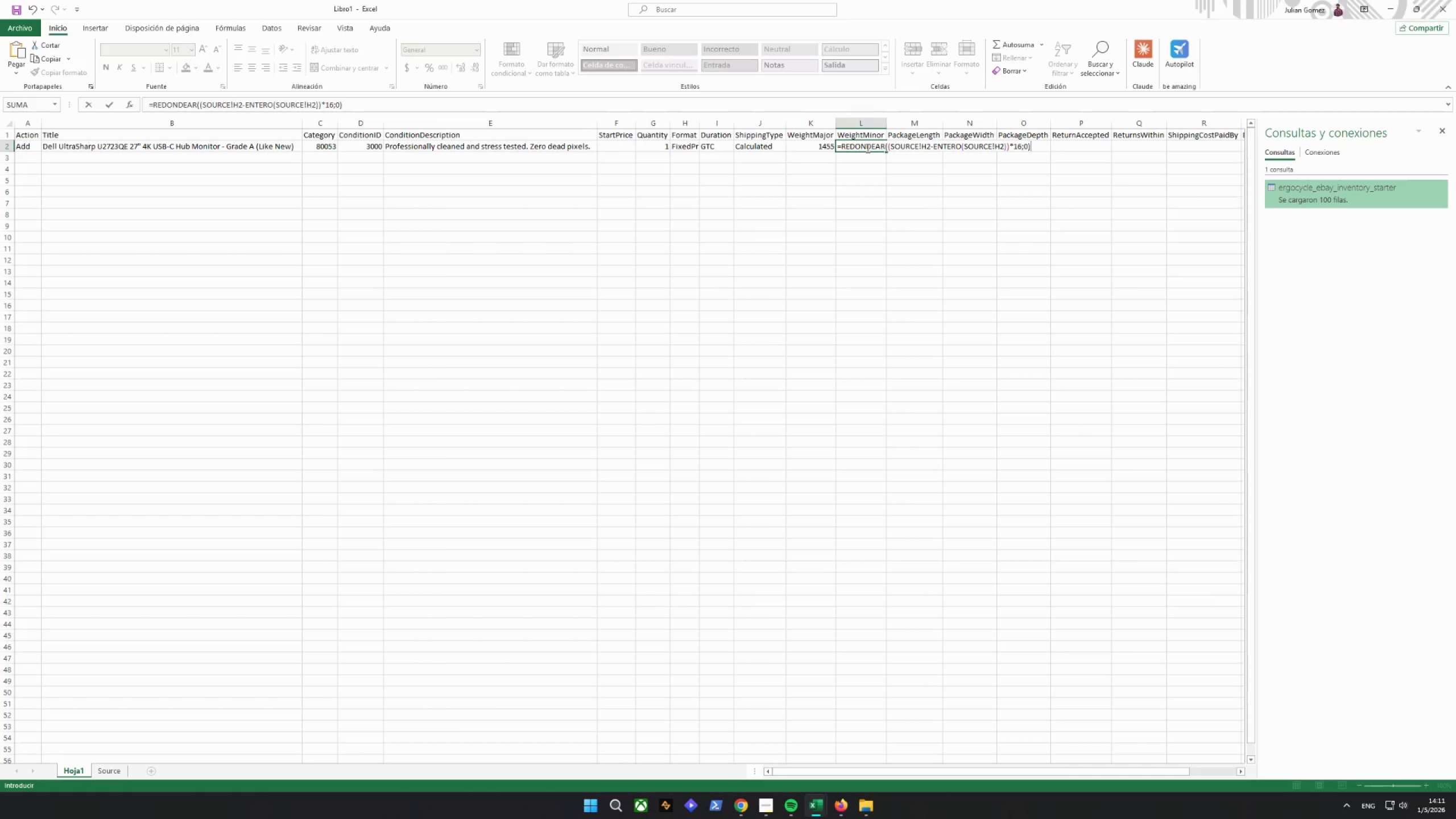 
key(Enter)
 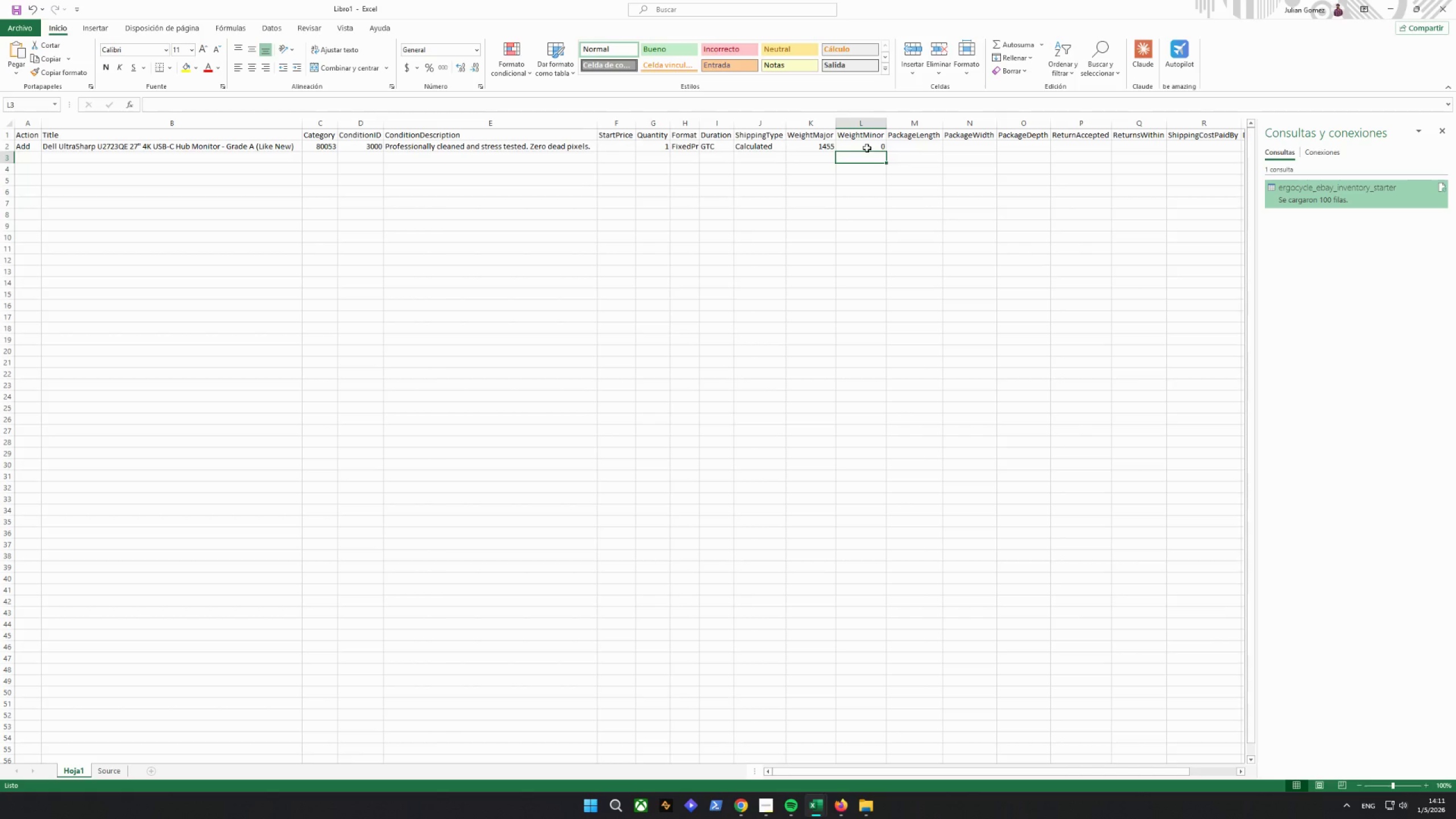 
left_click([867, 148])
 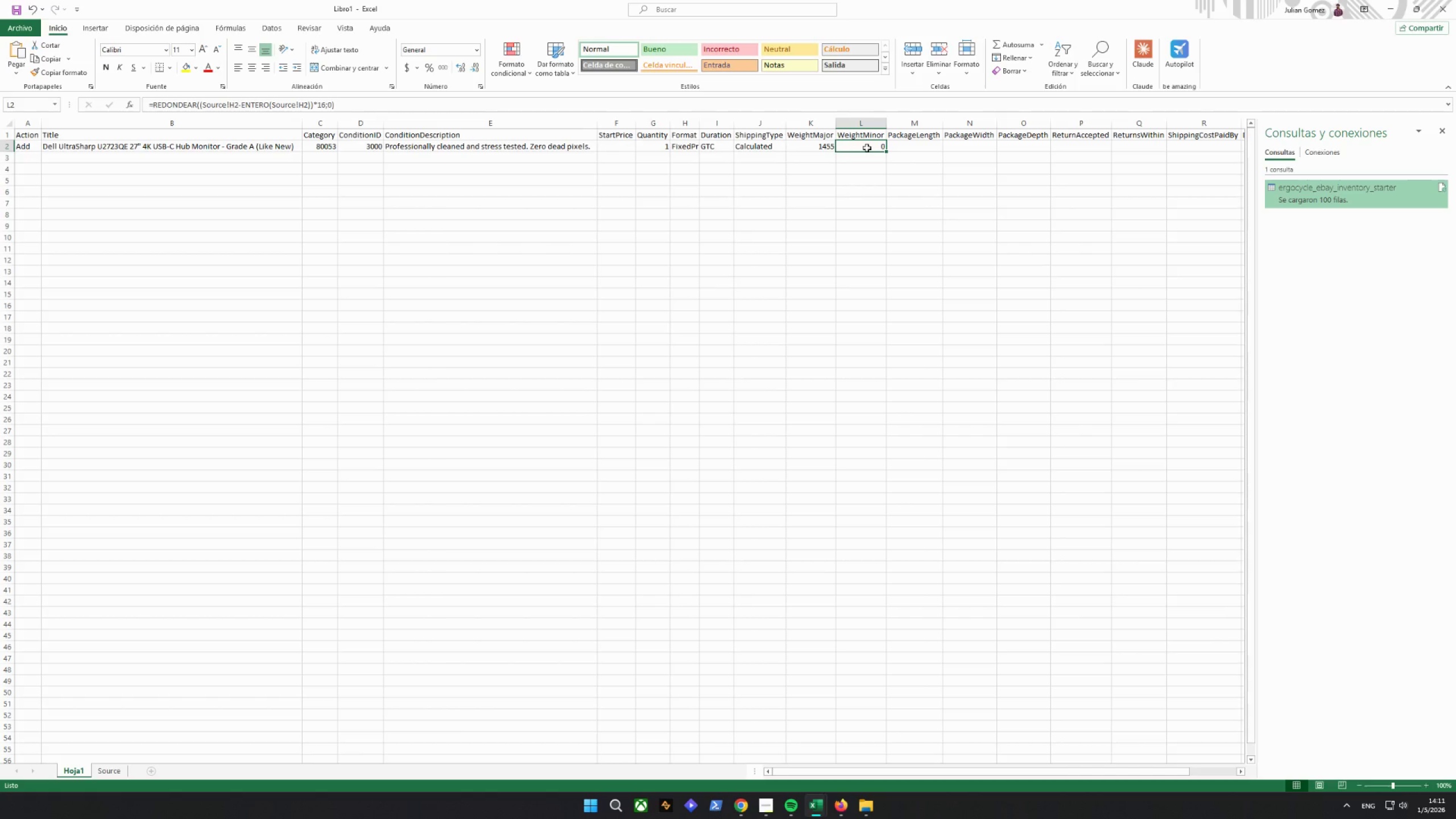 
left_click([915, 146])
 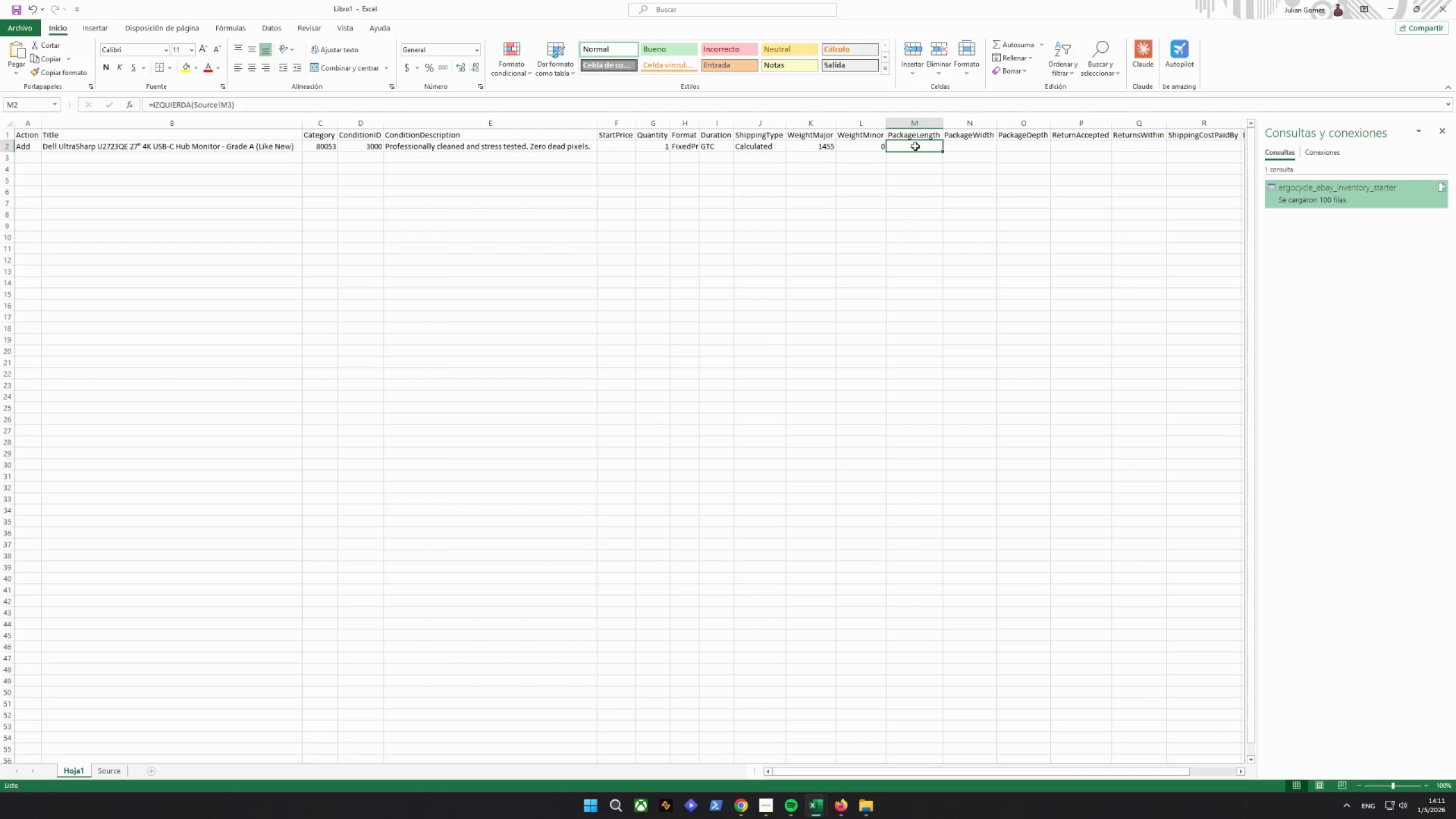 
wait(5.88)
 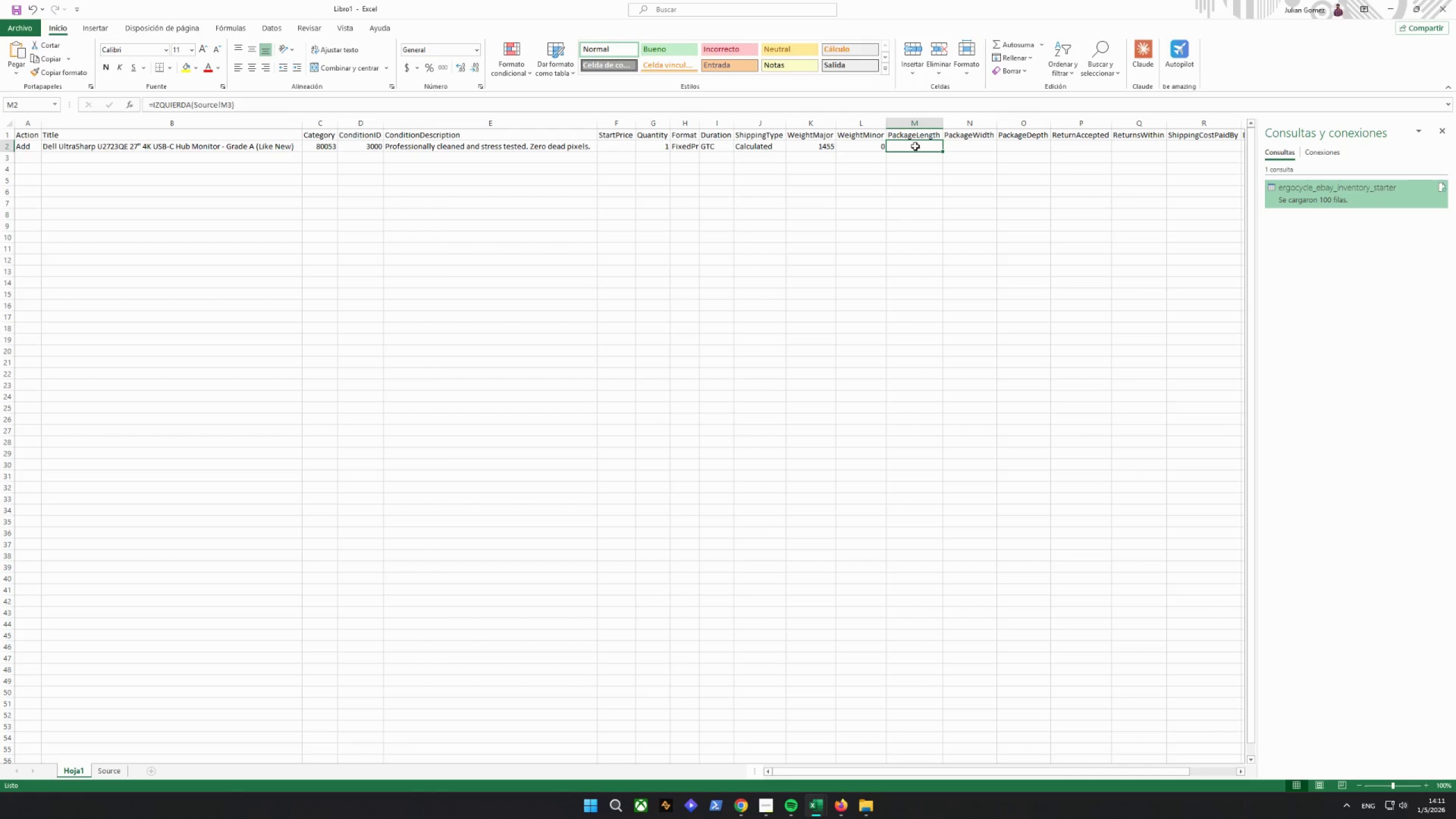 
type(=IZQUIERDA(SPO)
key(Backspace)
key(Backspace)
type(OURCE)
 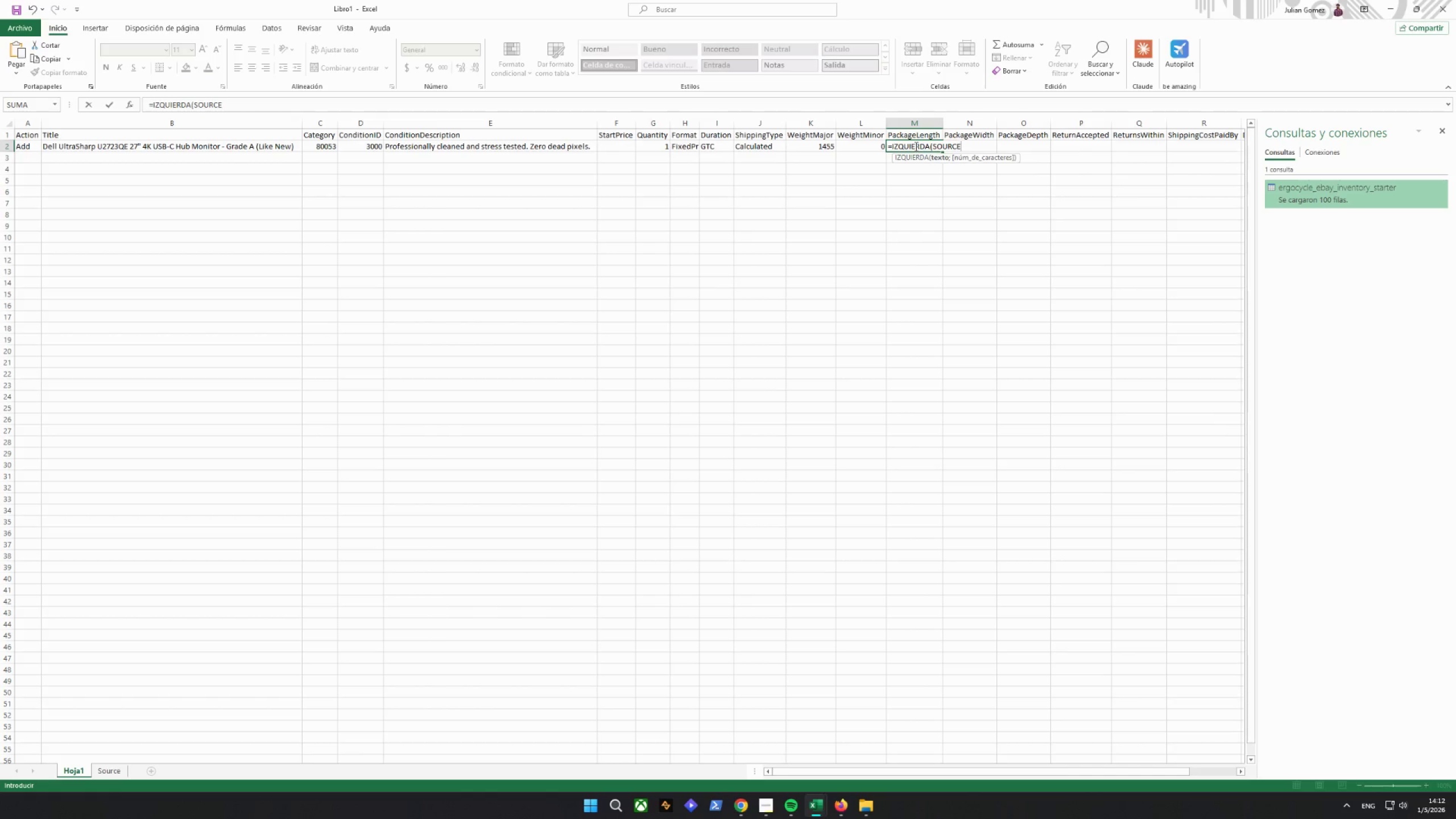 
type(!I2)
 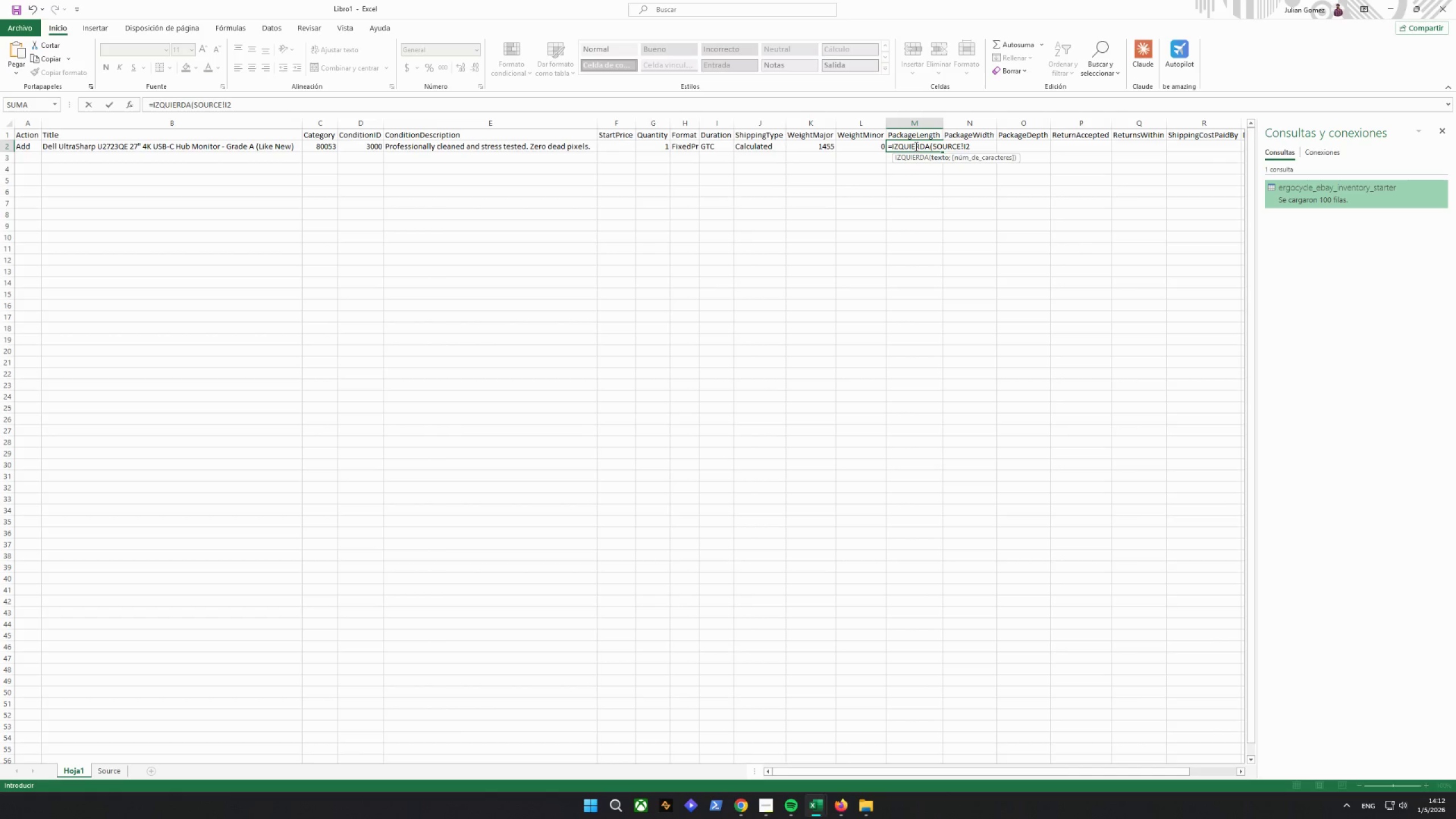 
type(;2))
 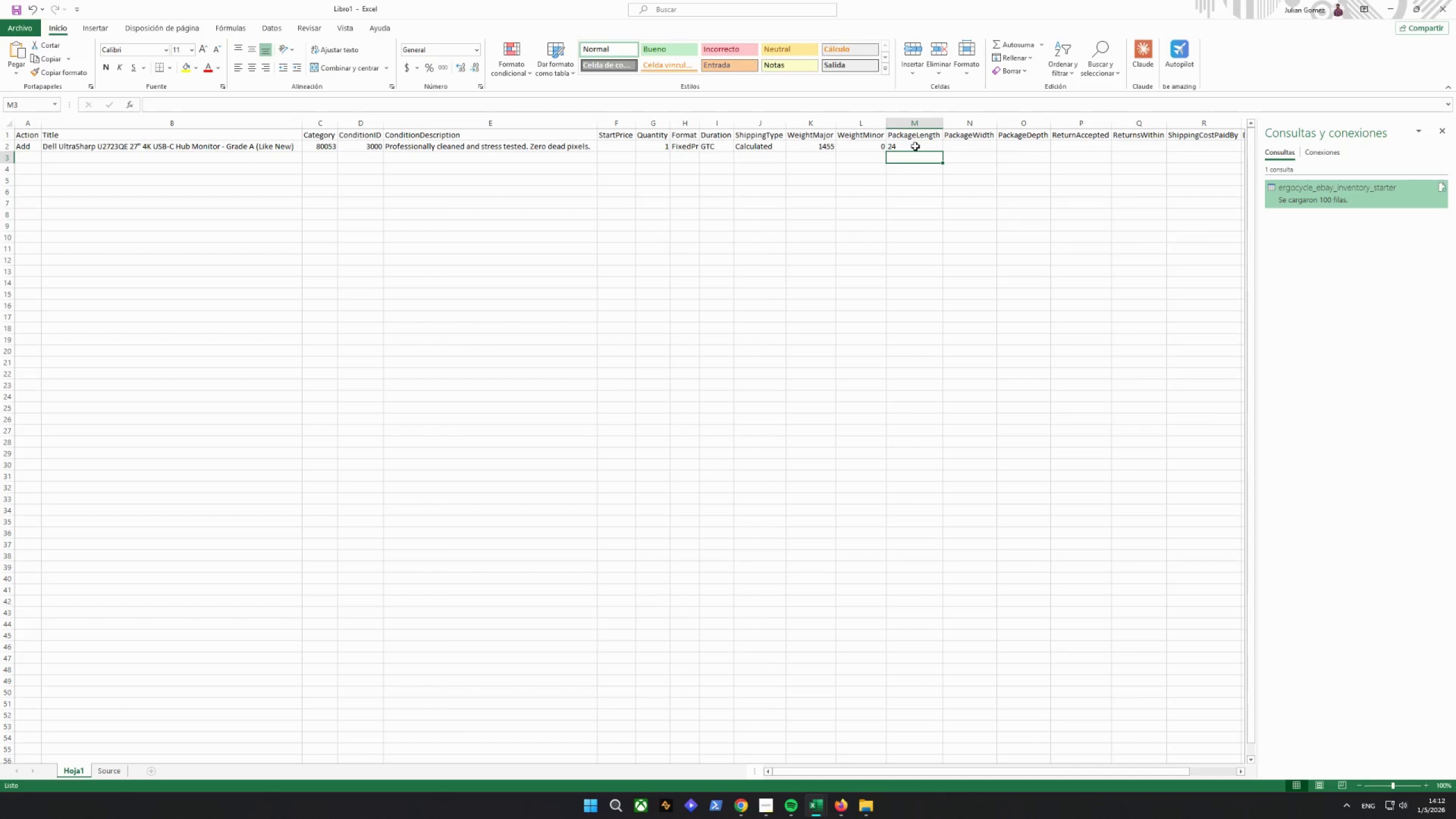 
 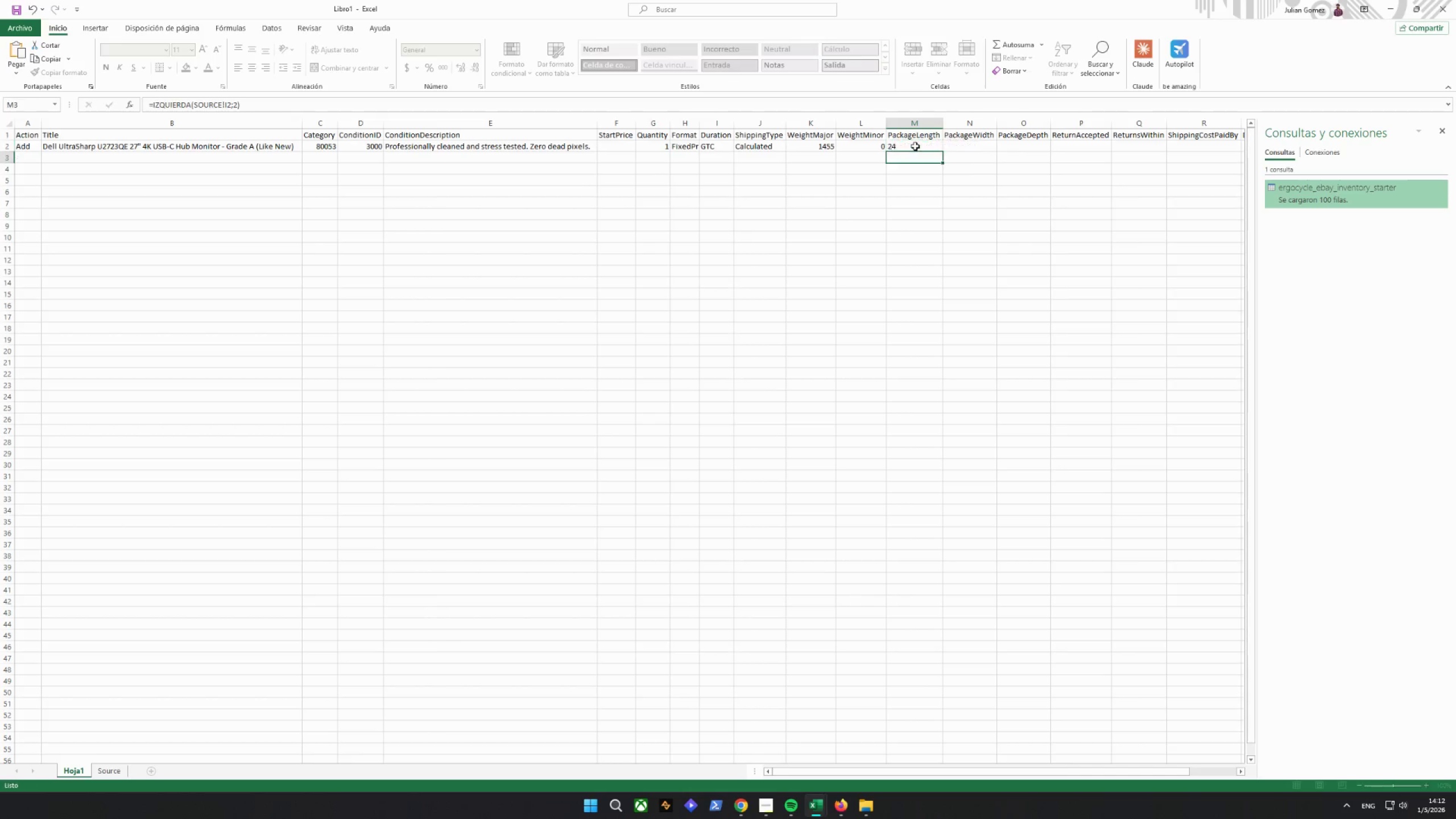 
key(Enter)
 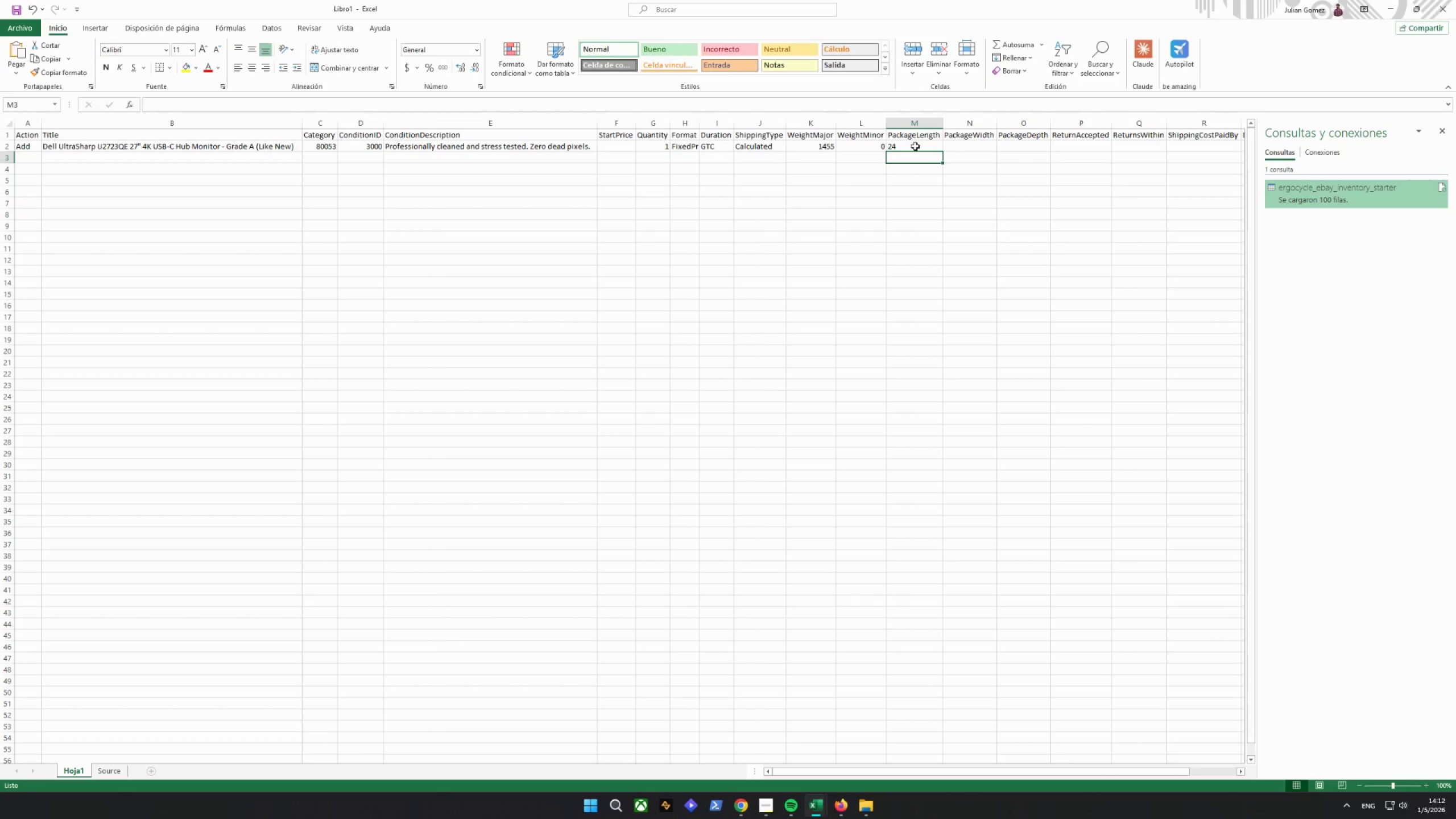 
left_click([915, 146])
 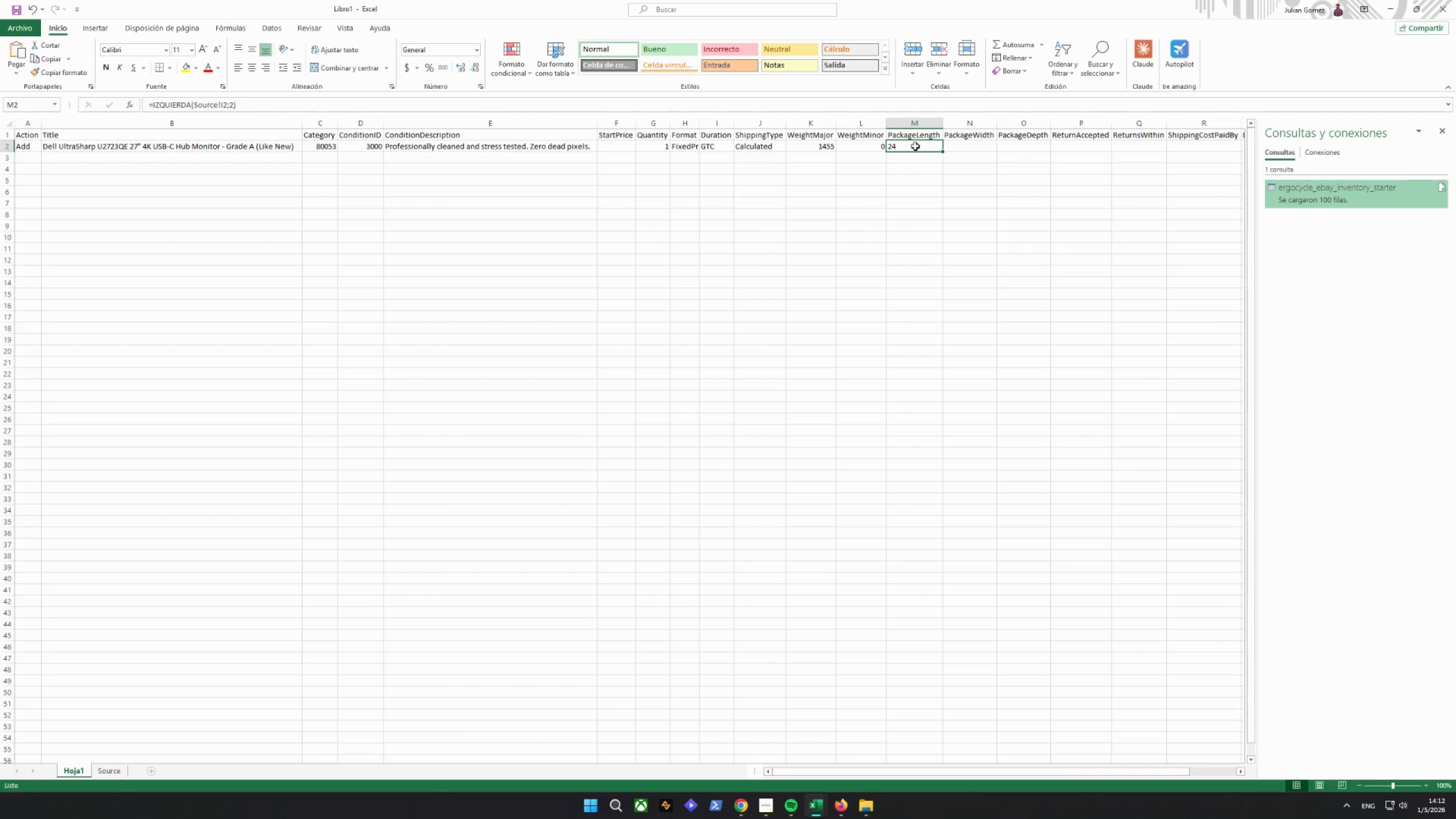 
wait(6.59)
 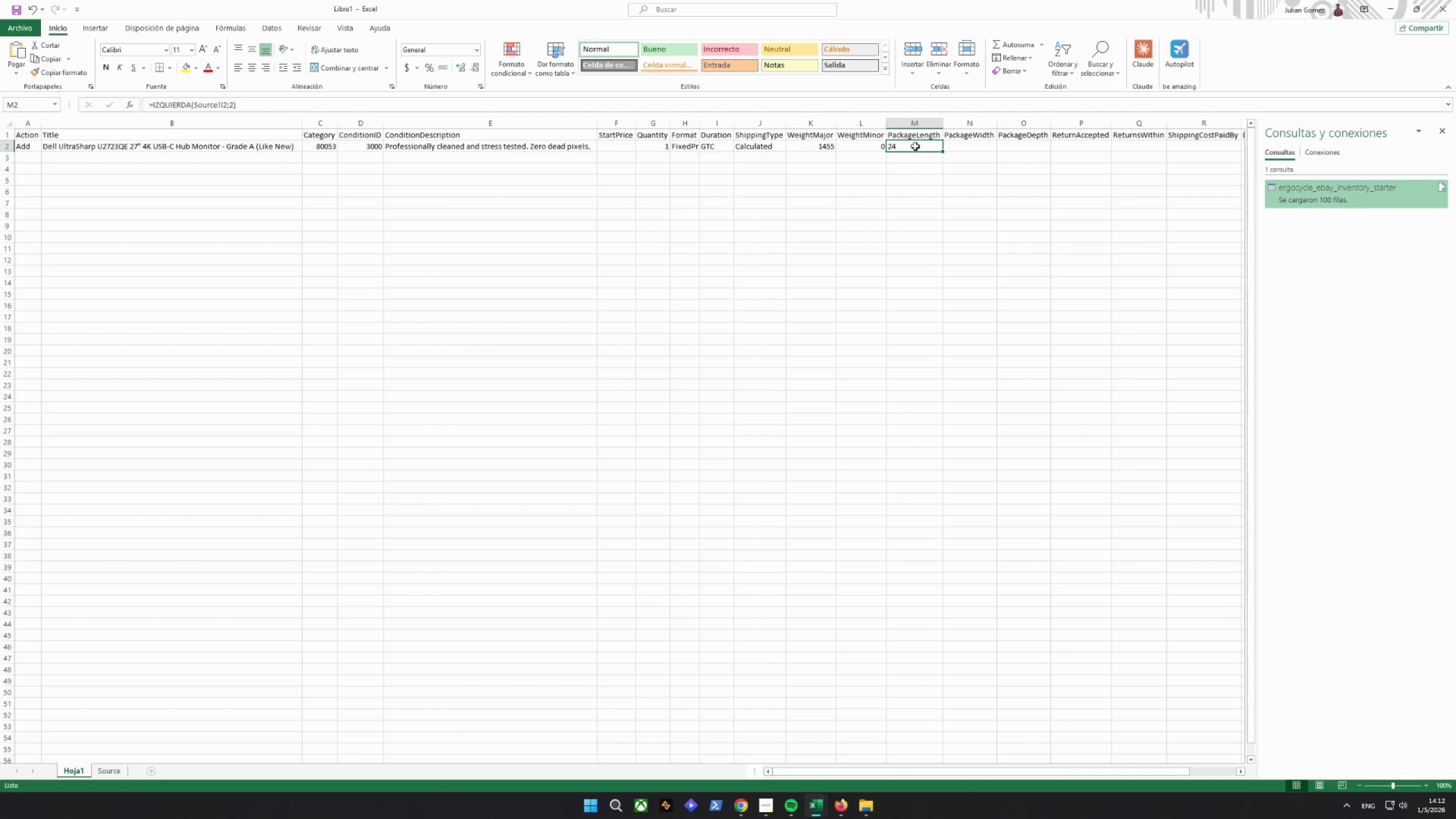 
left_click([959, 149])
 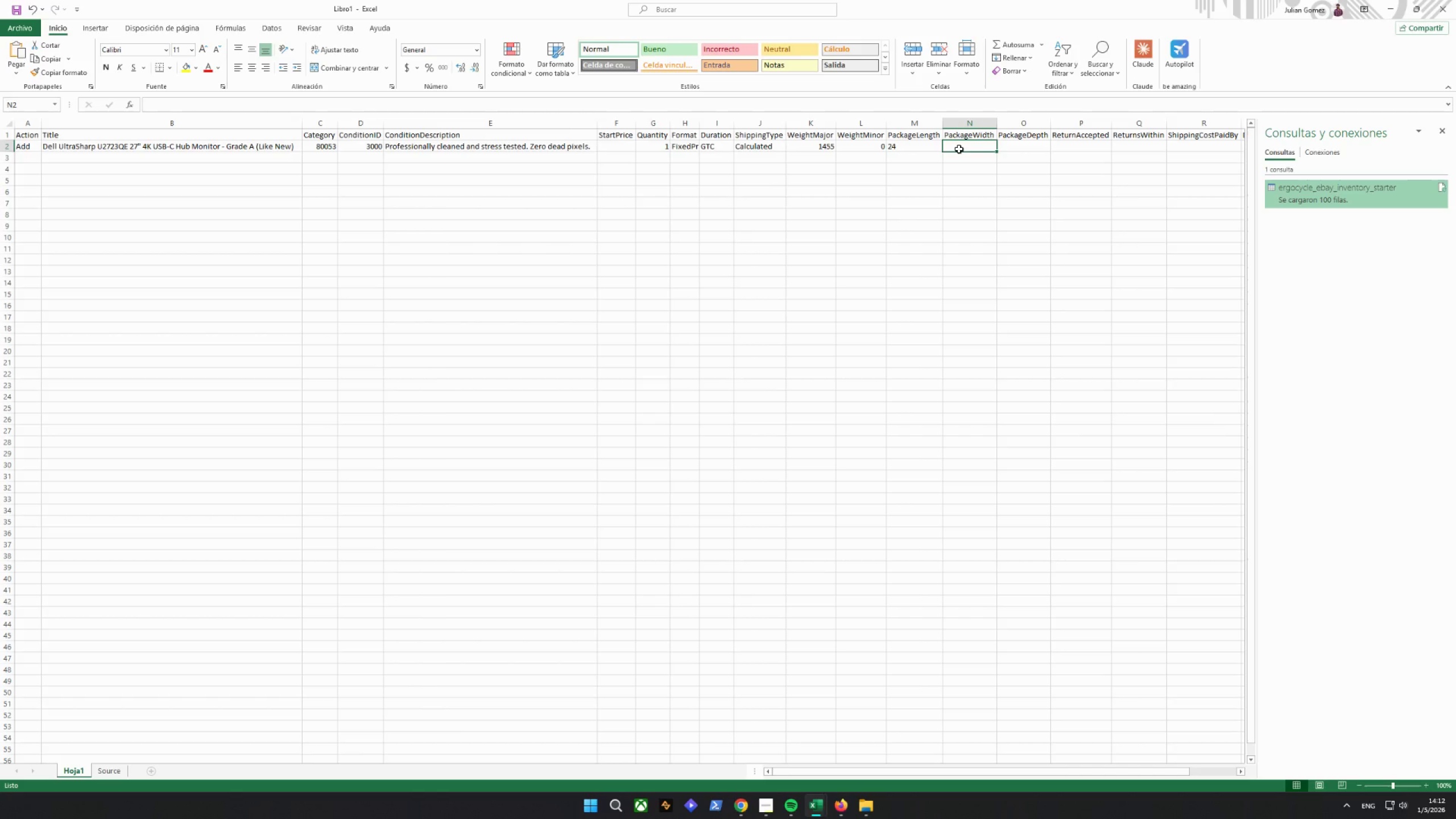 
type(=EXTRAE ()
 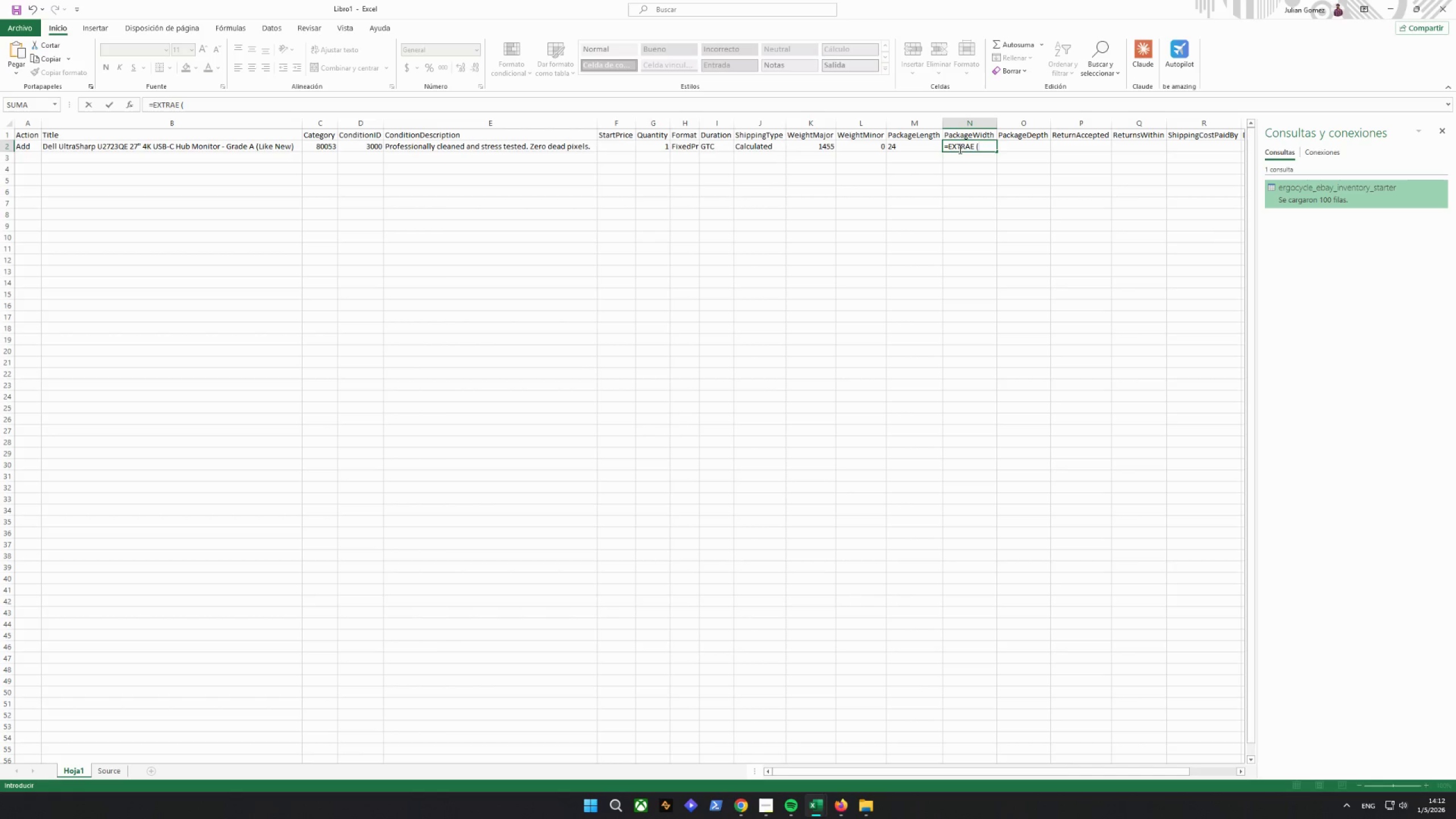 
wait(8.06)
 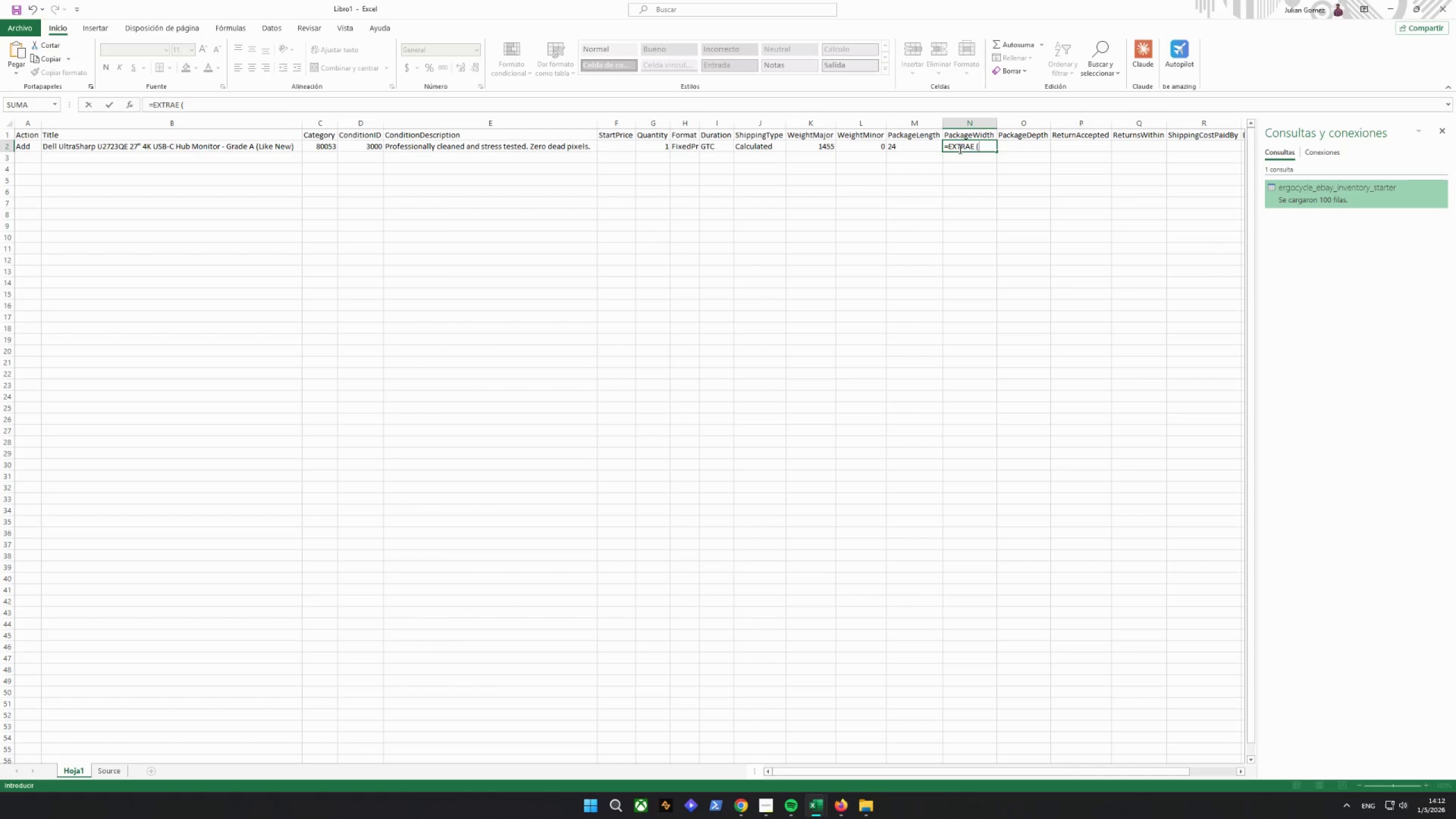 
type(SOURCE)
 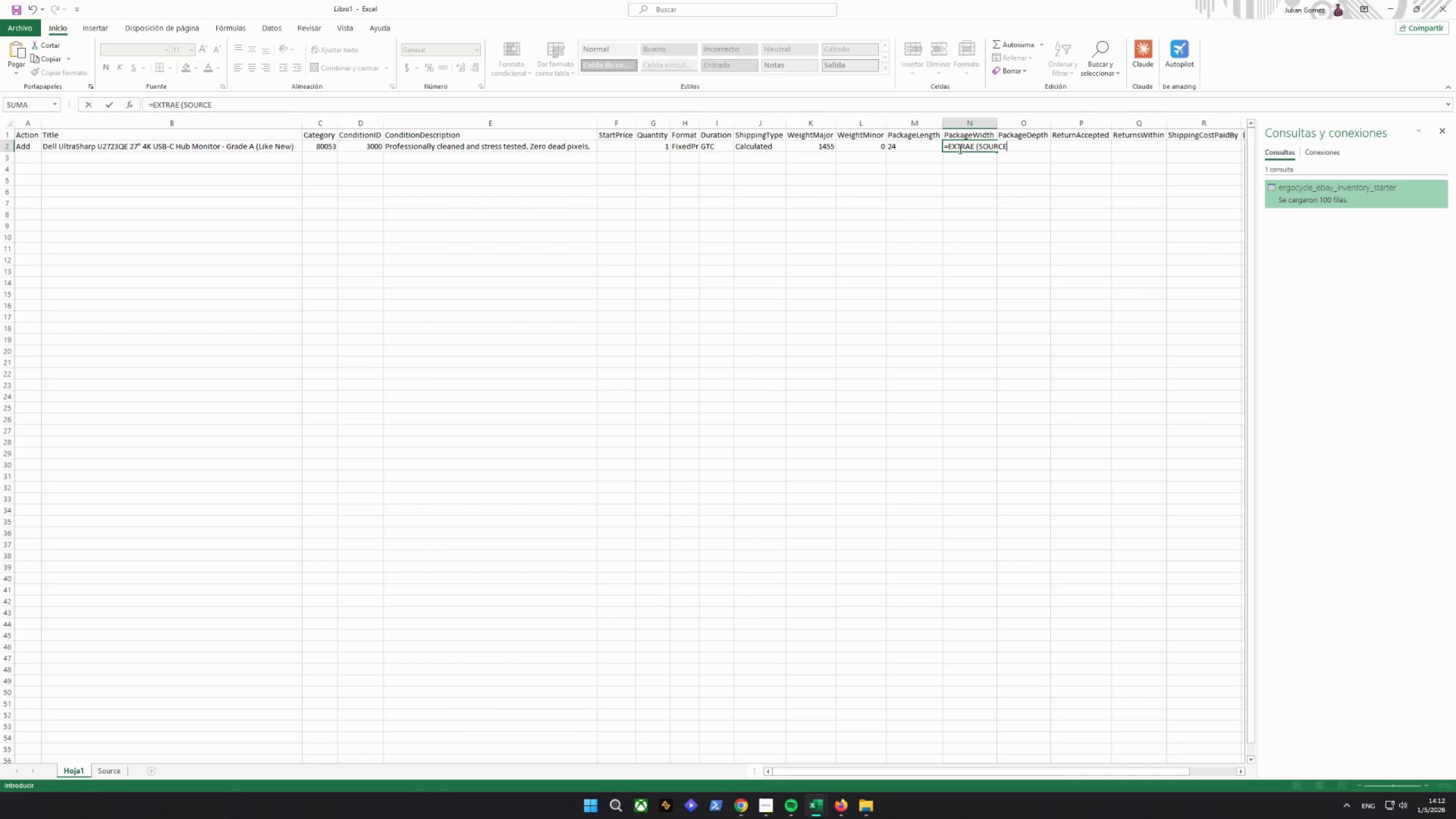 
type(I2)
key(Backspace)
key(Backspace)
type(!I2)
 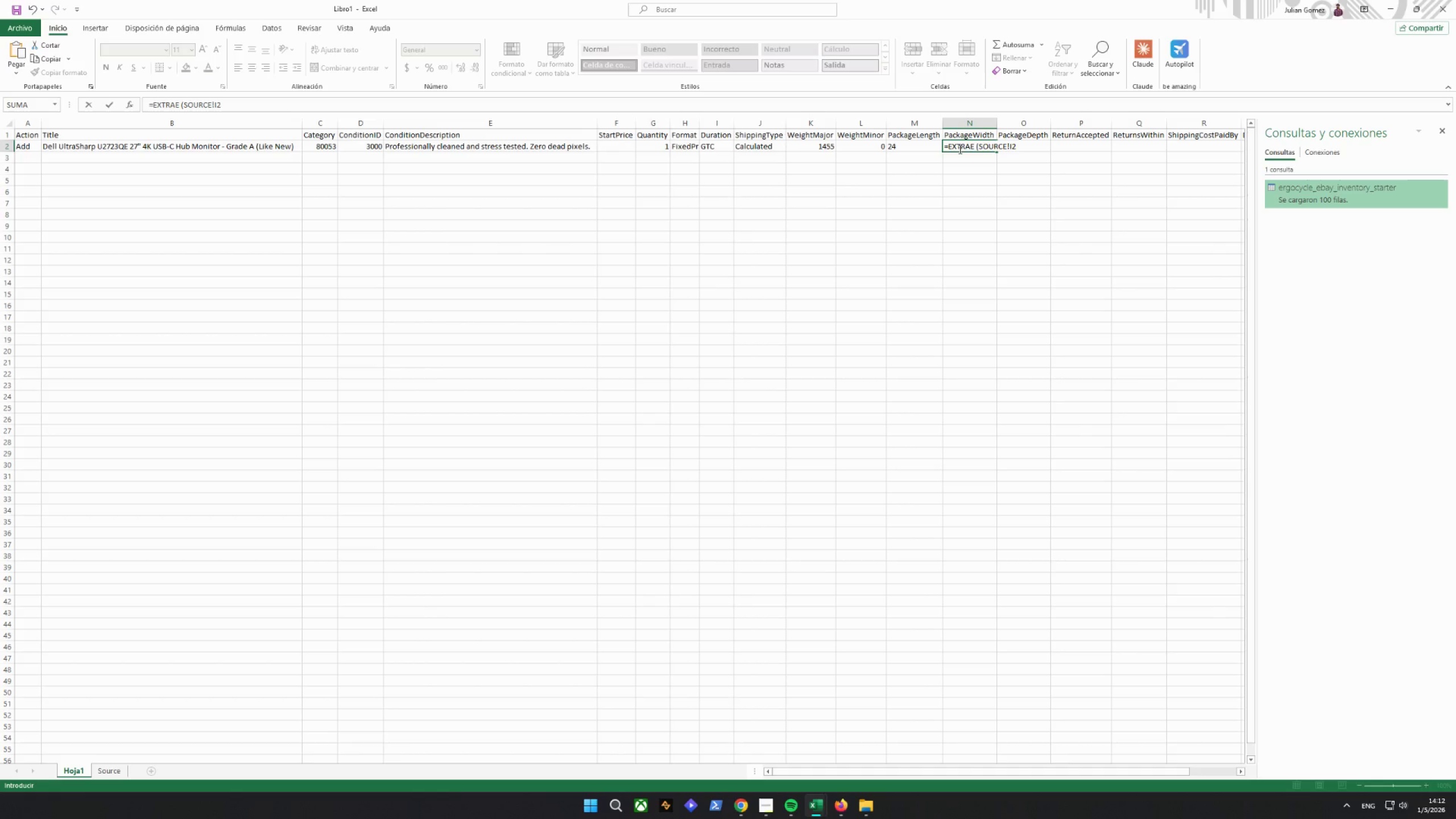 
wait(5.09)
 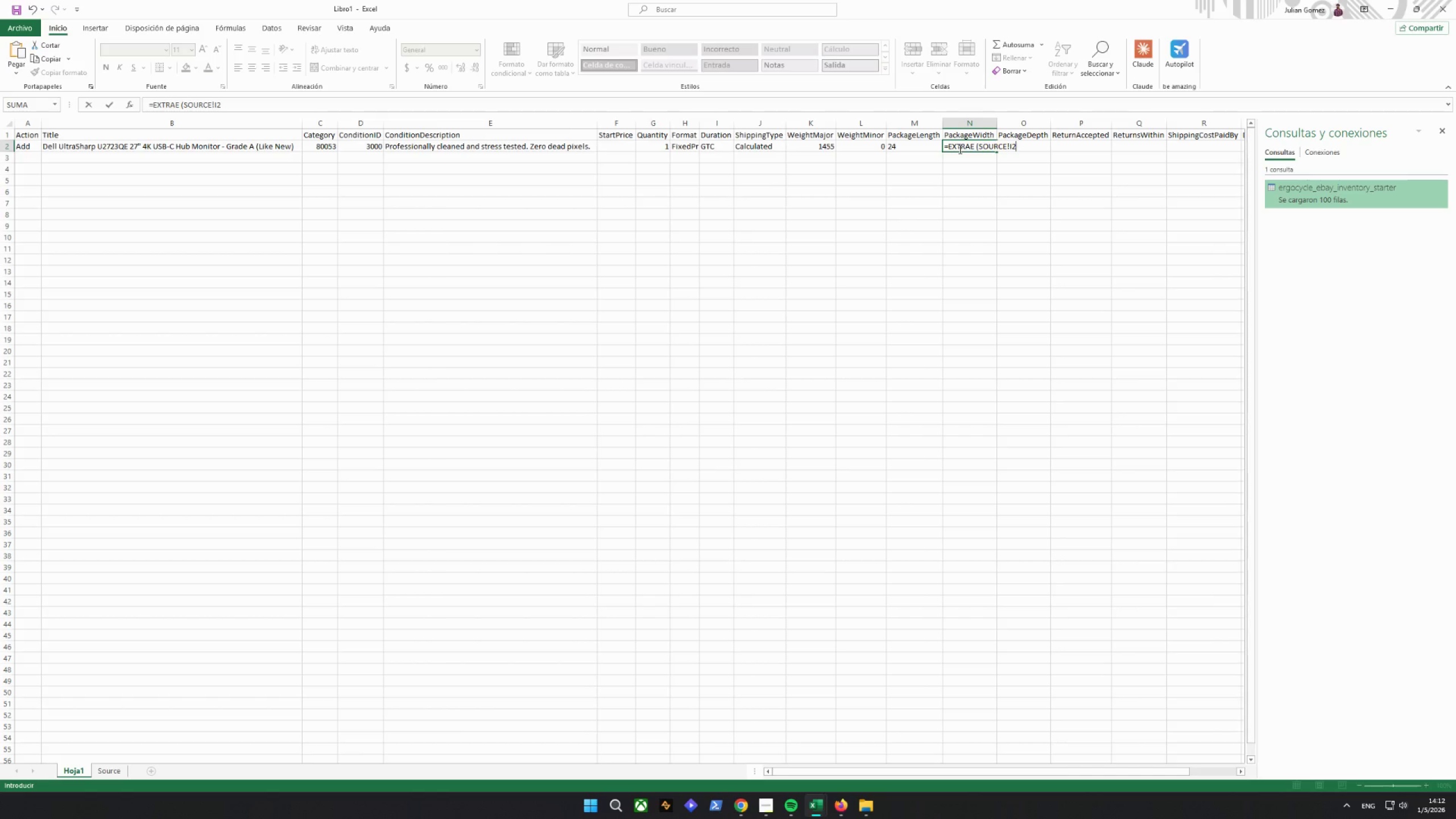 
key(Semicolon)
 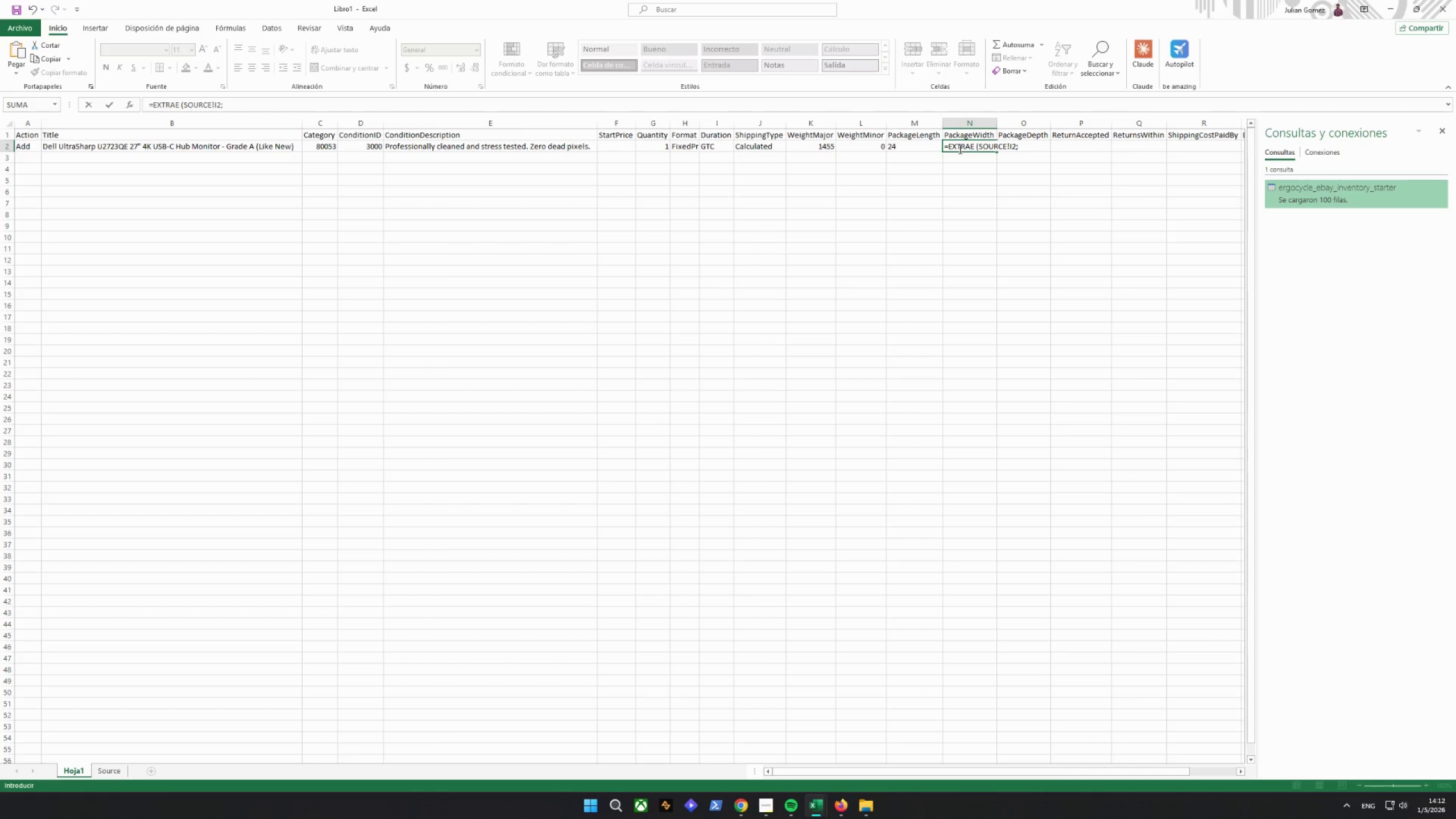 
key(6)
 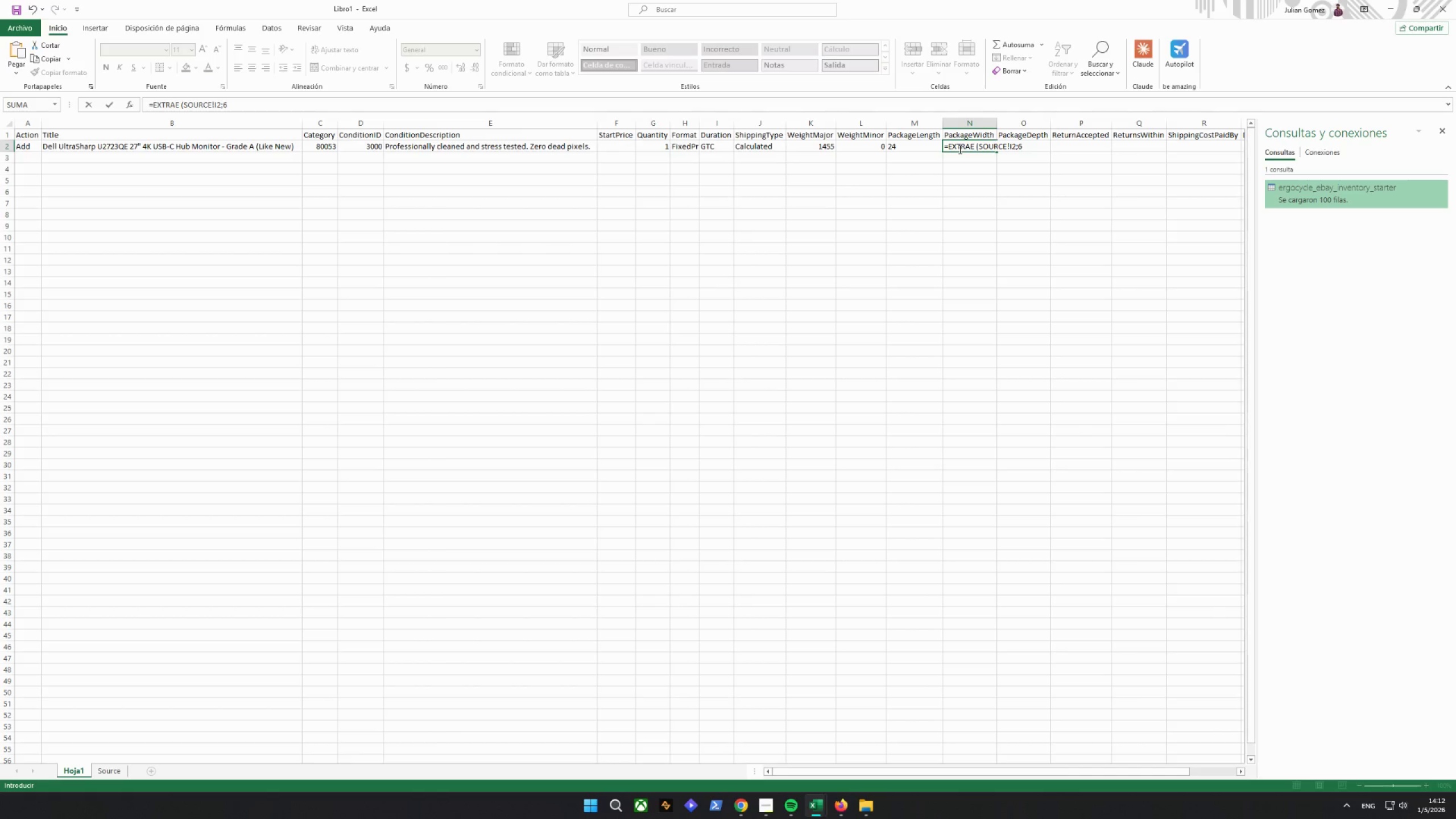 
key(Semicolon)
 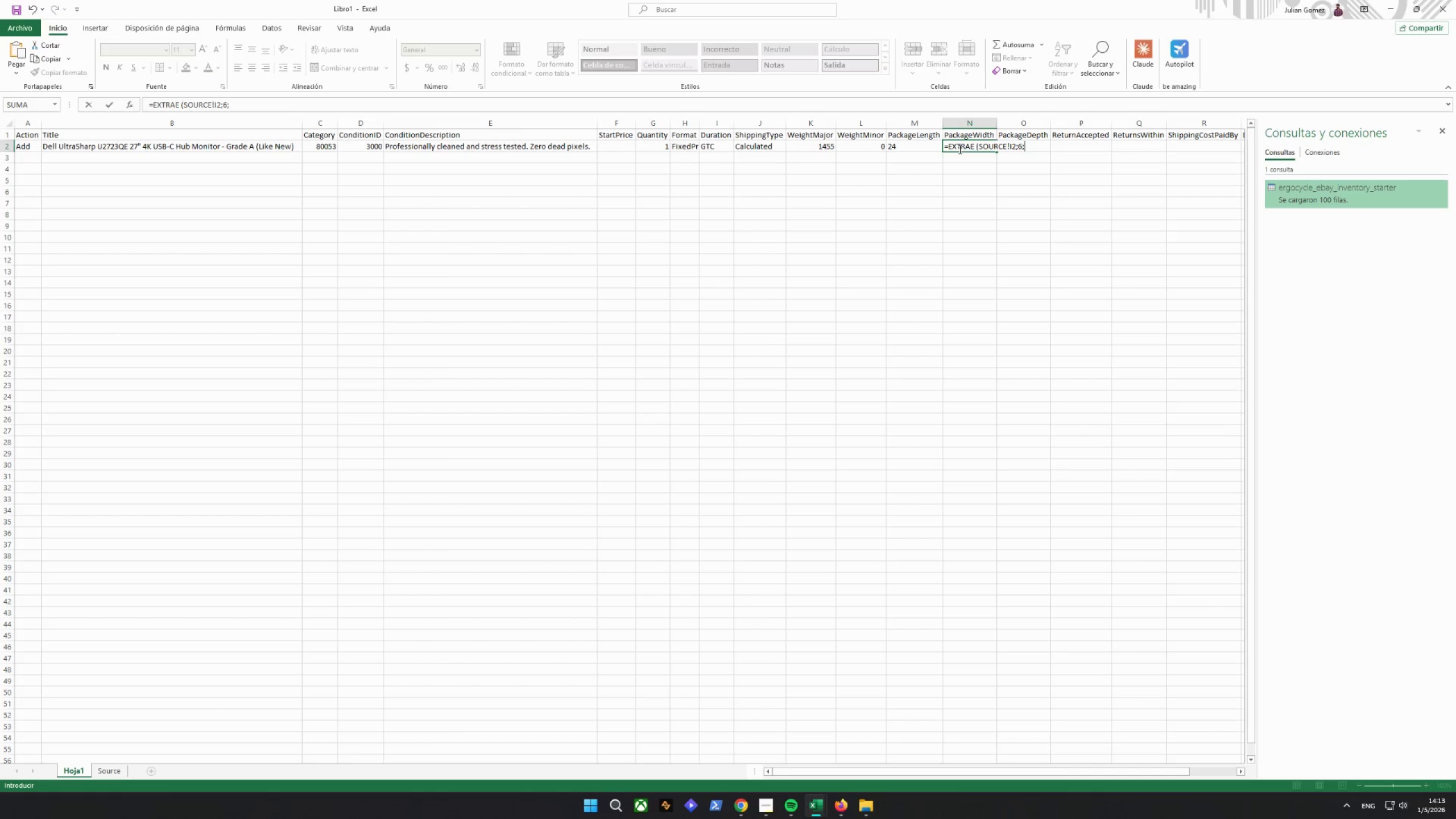 
key(2)
 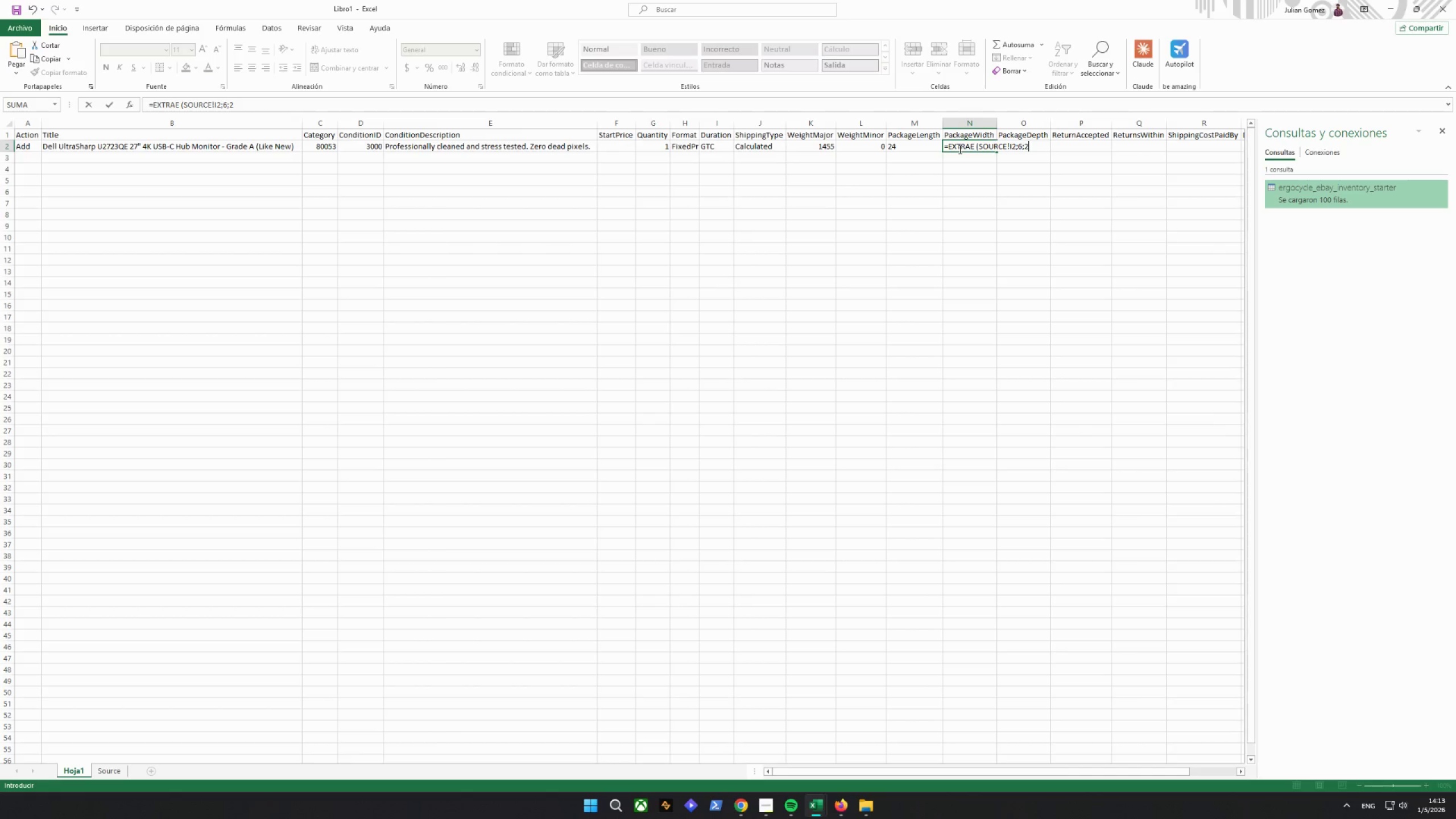 
key(Shift+ShiftRight)
 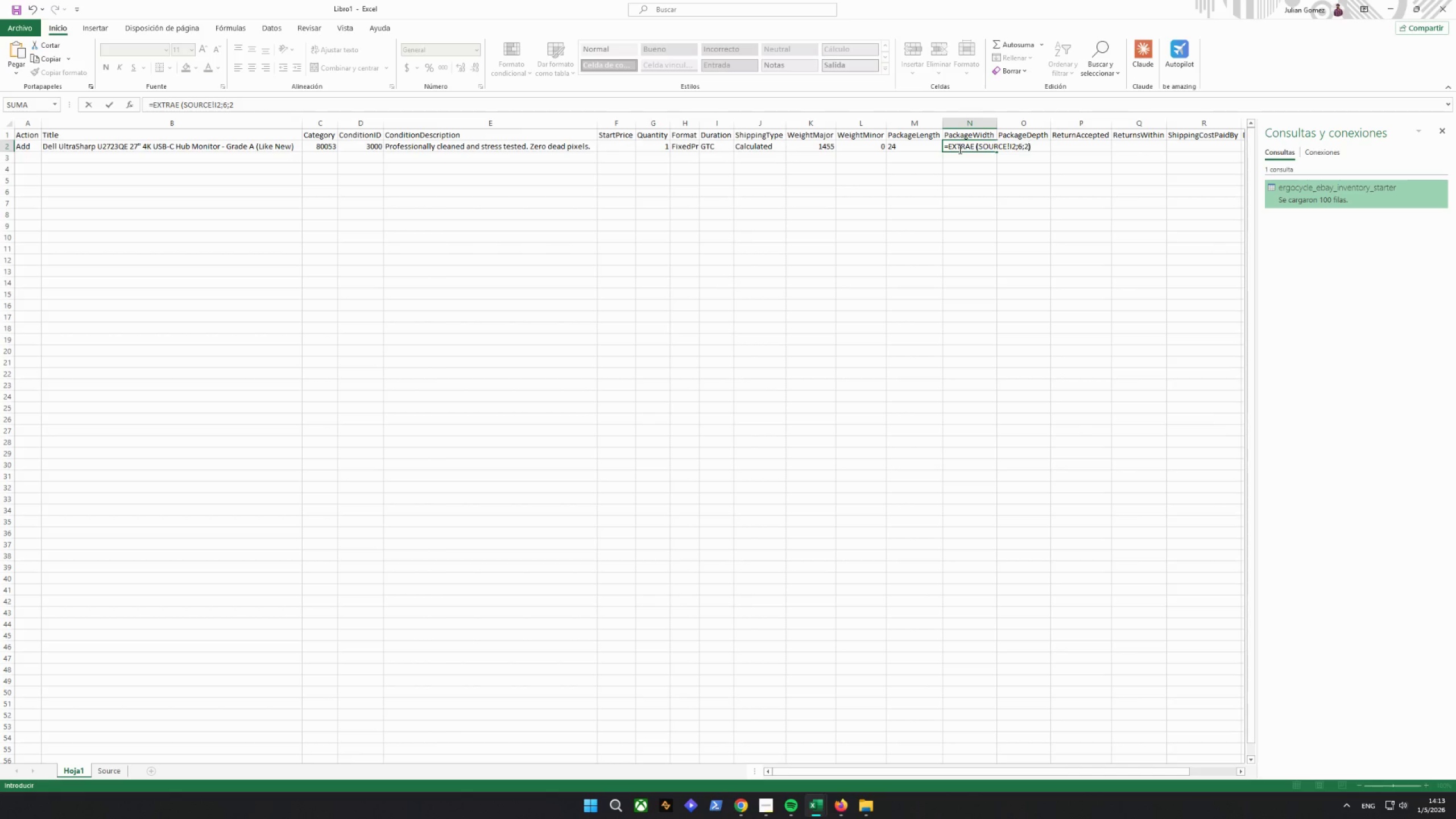 
key(Shift+0)
 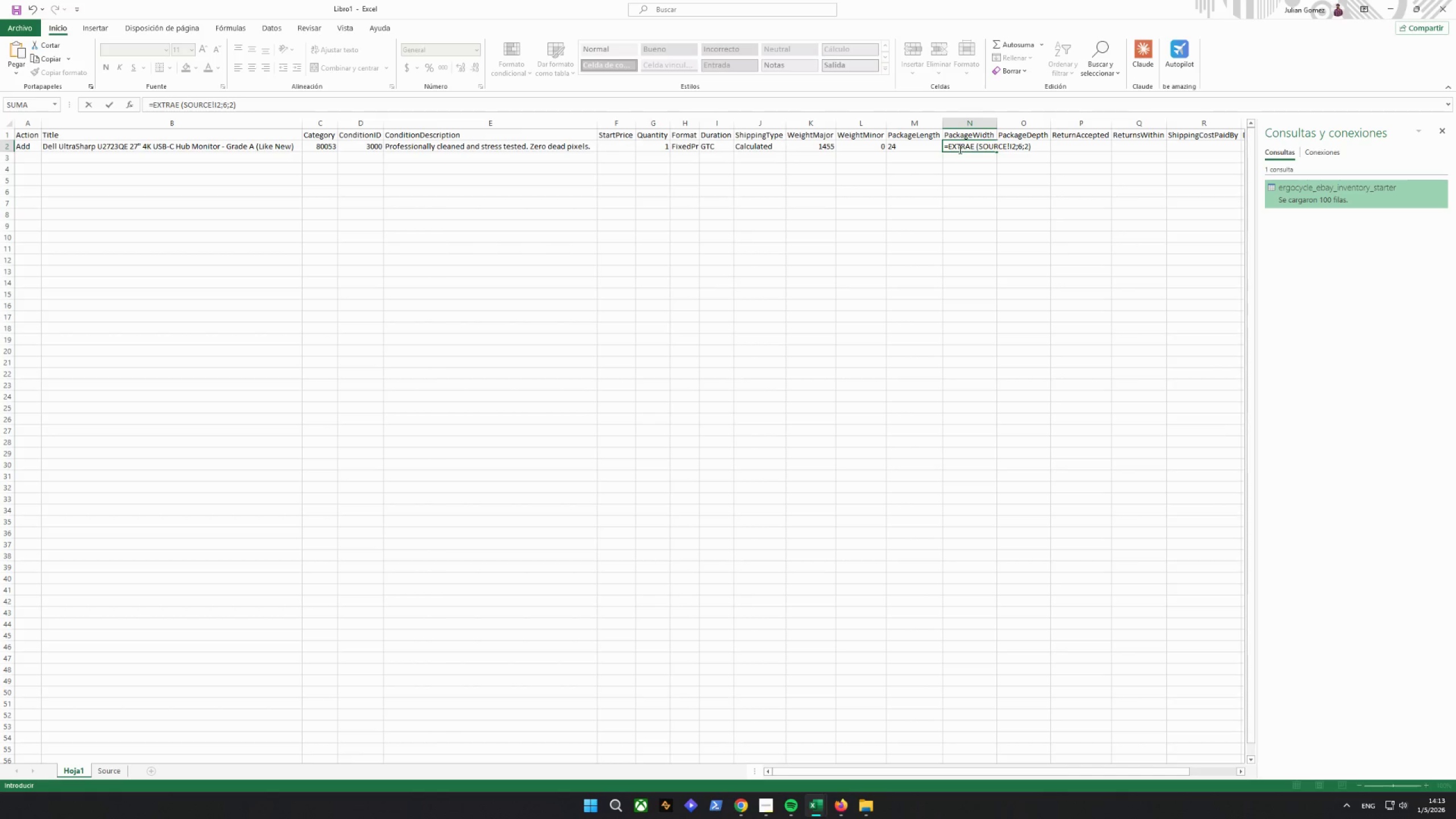 
key(Enter)
 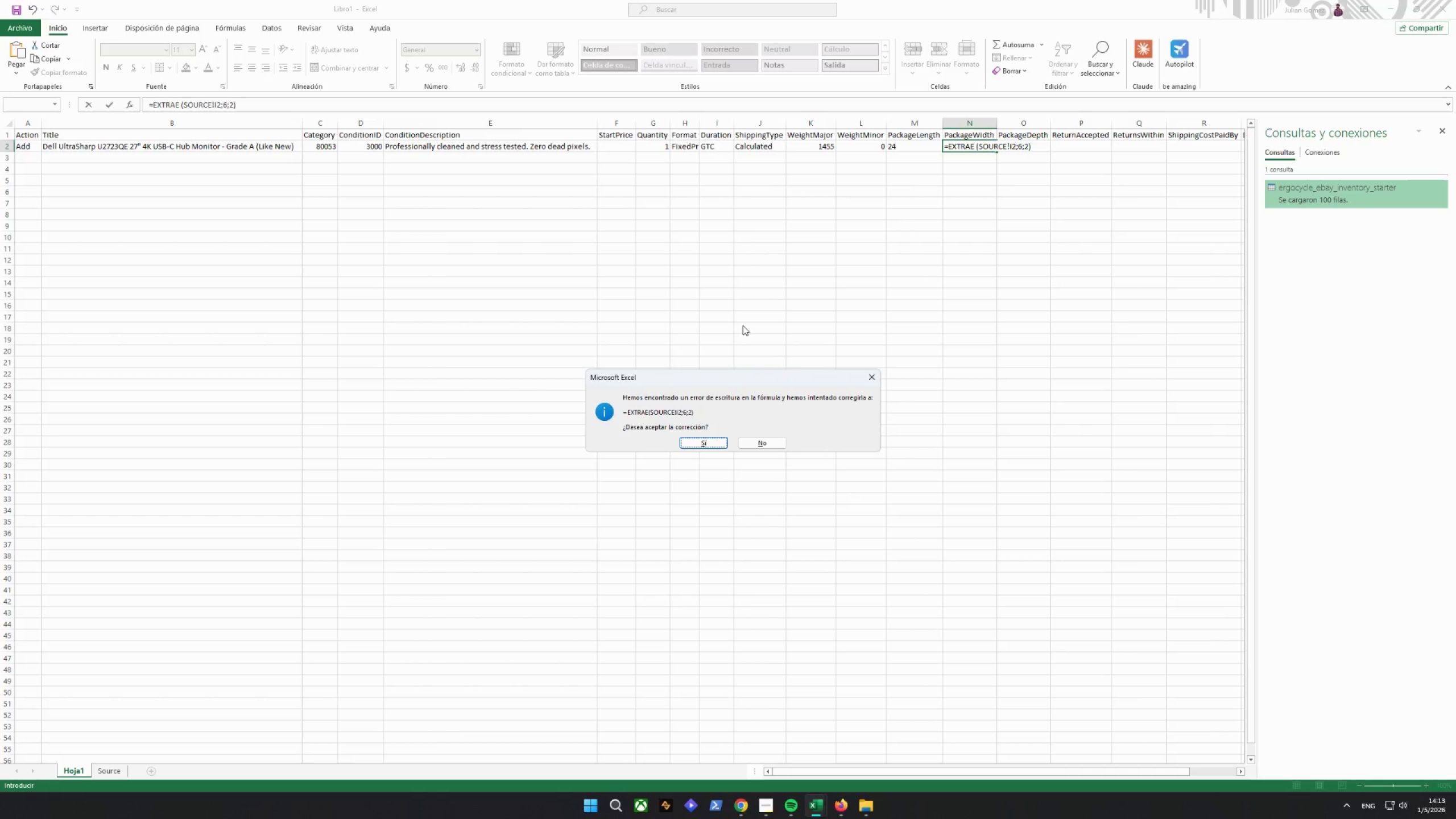 
wait(8.97)
 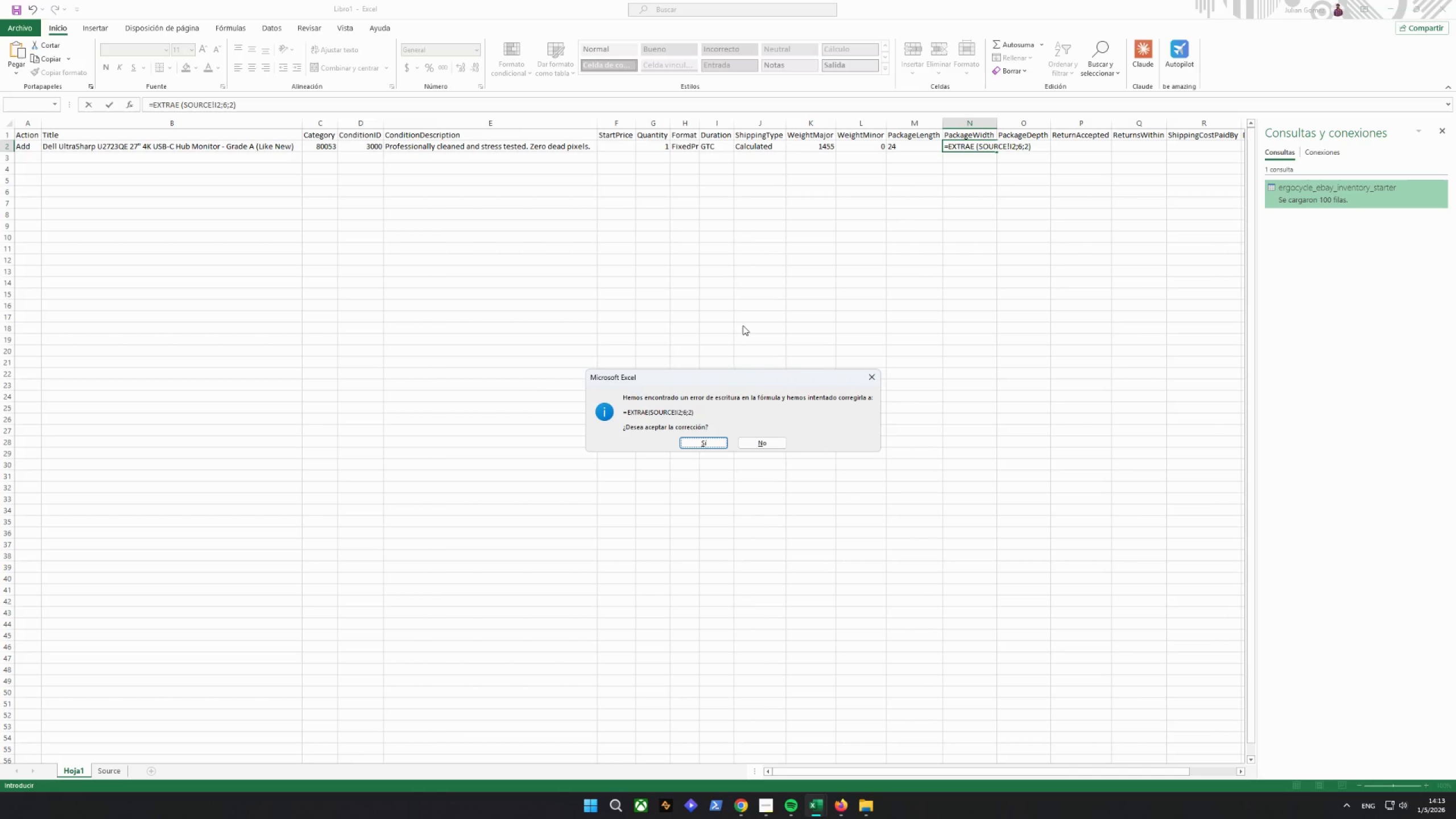 
left_click([707, 444])
 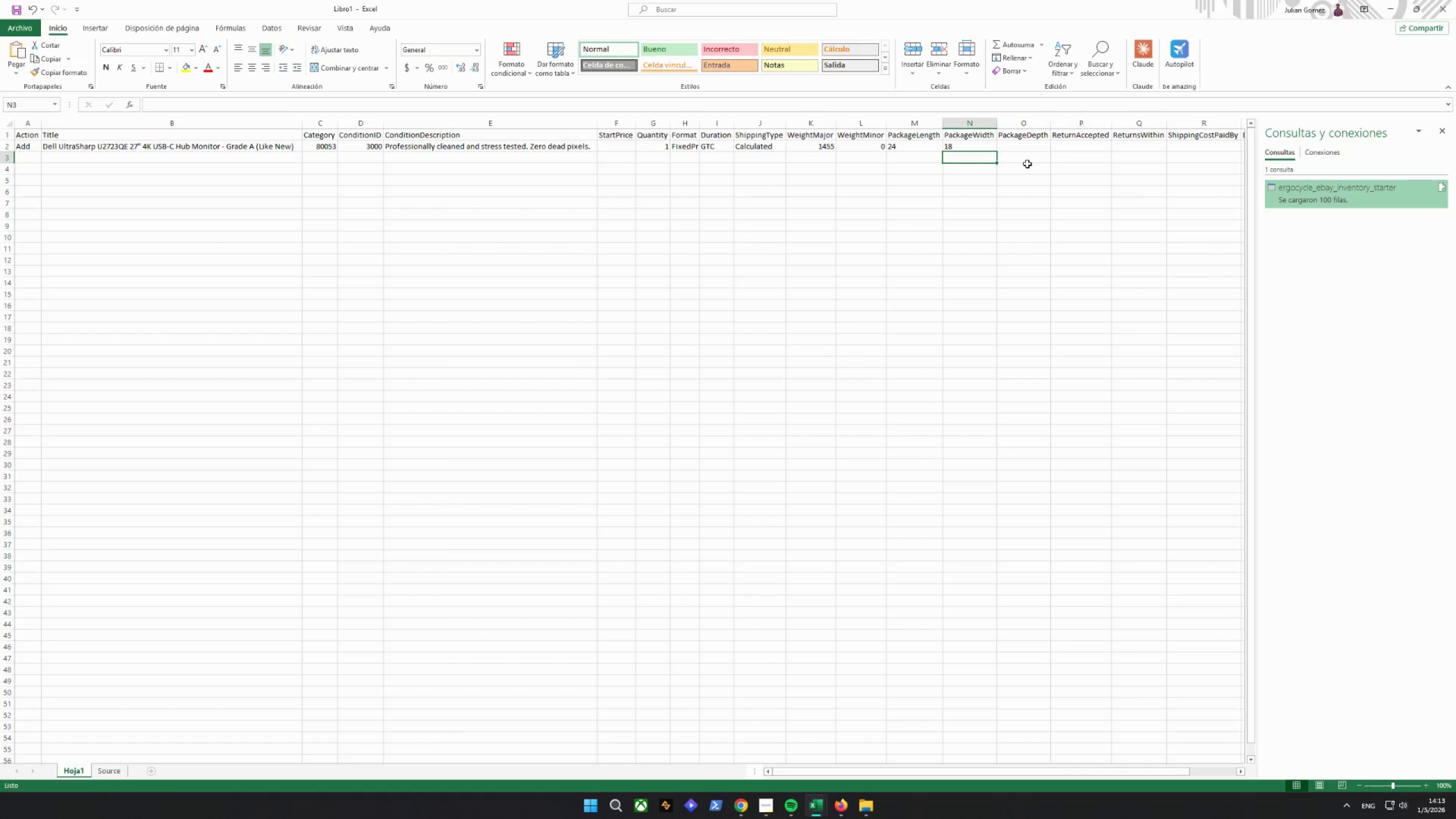 
left_click([1032, 148])
 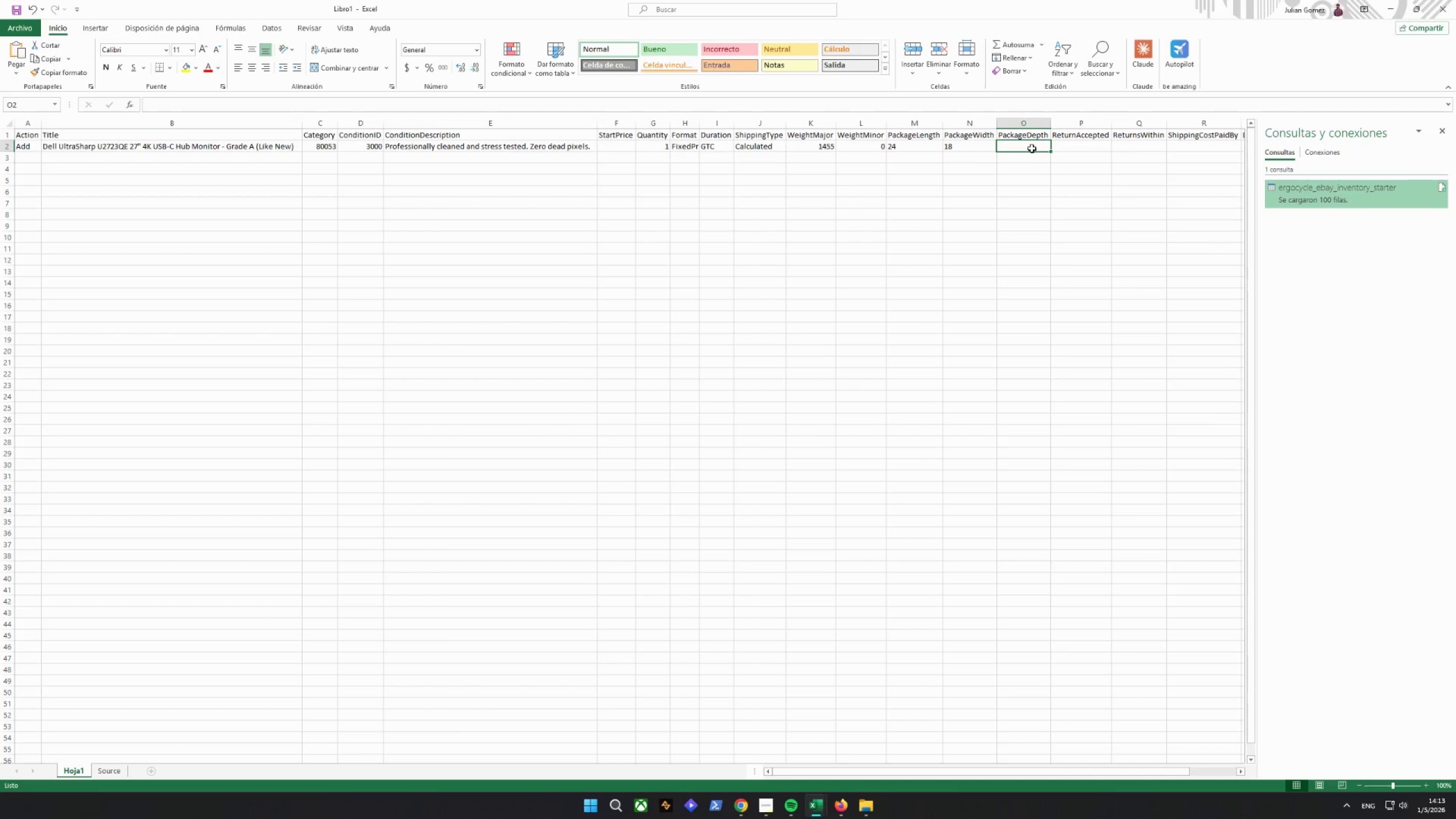 
wait(17.36)
 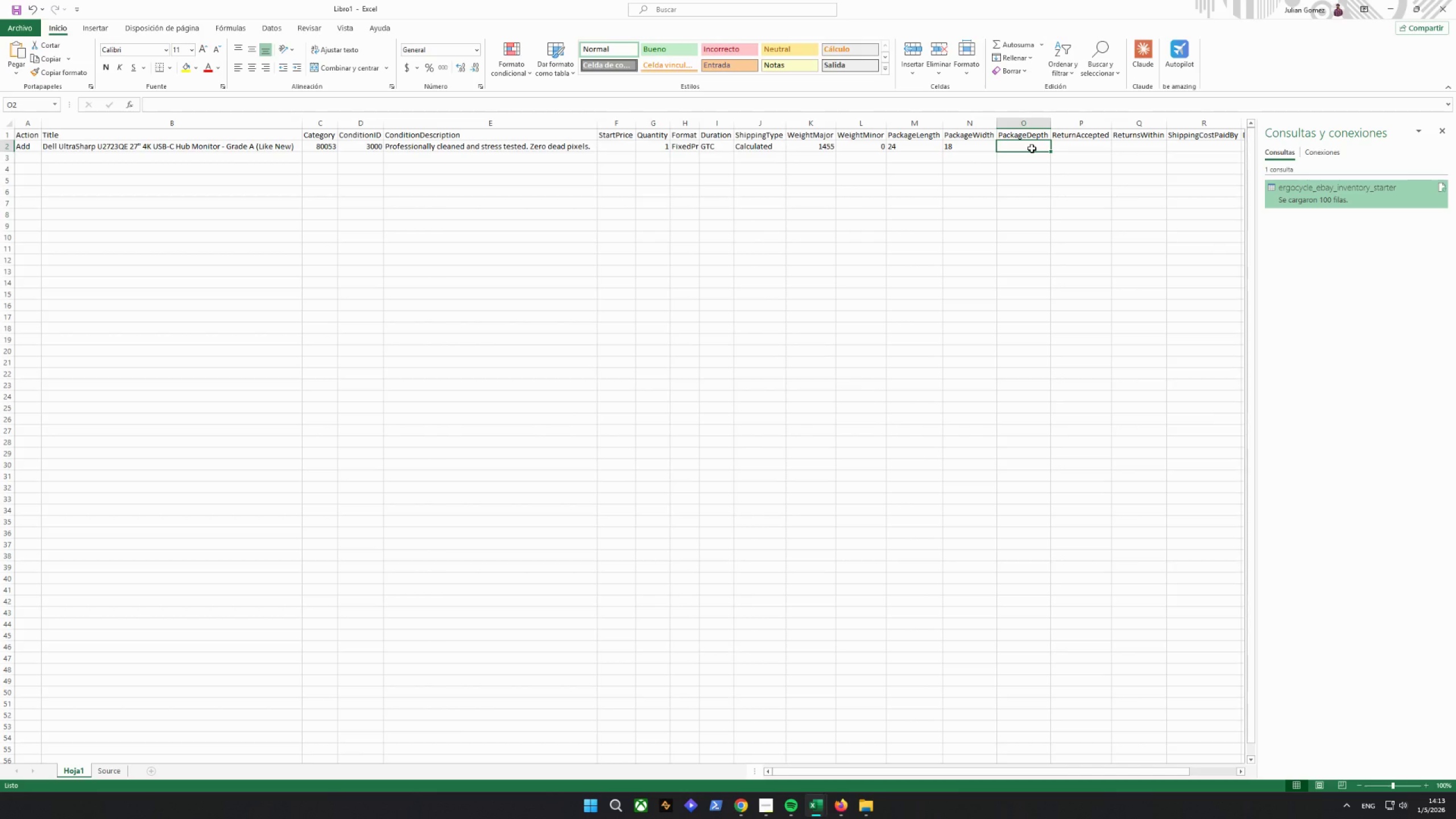 
type(=DERECHA(SOURCE!I2;1)
 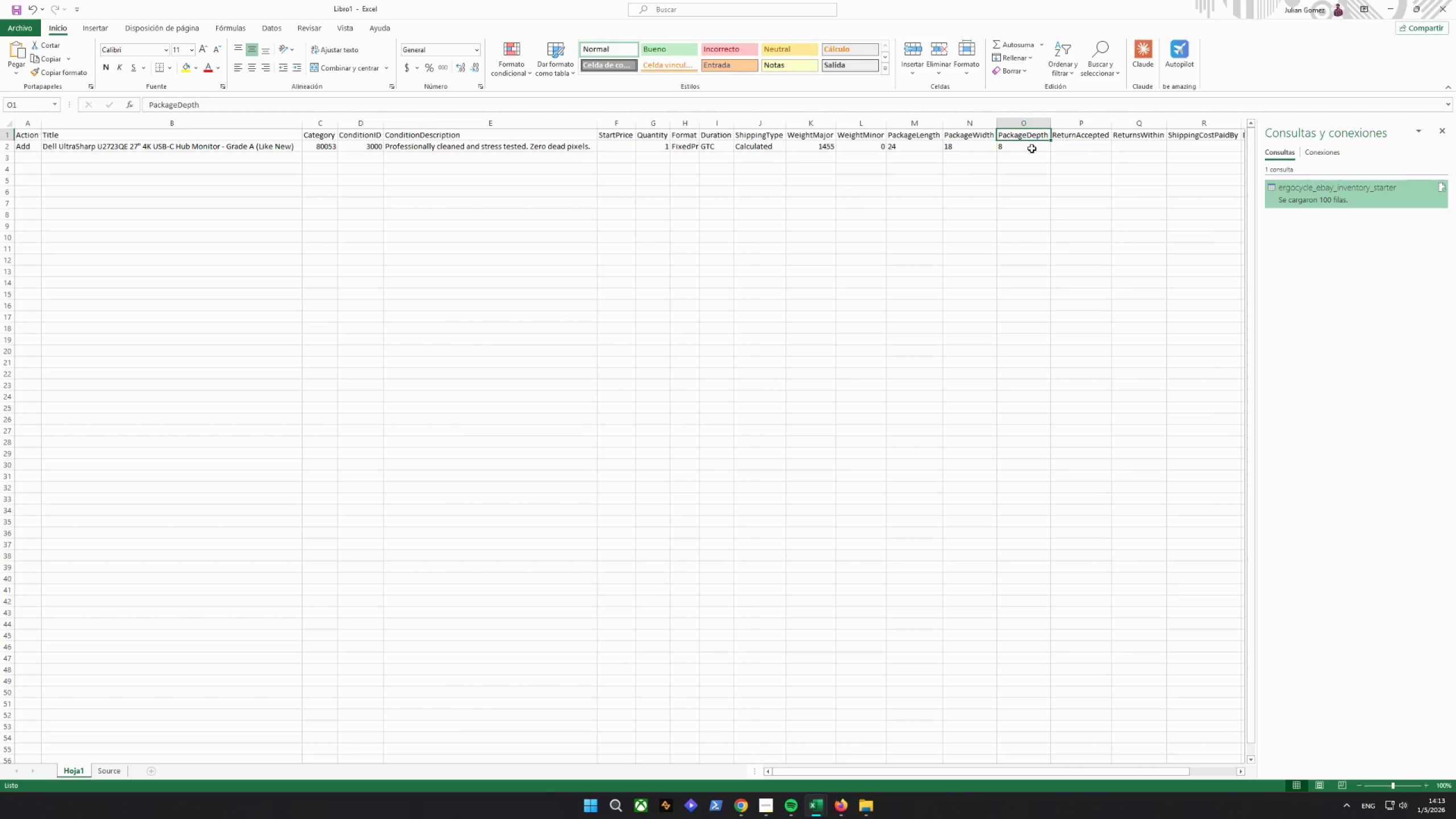 
 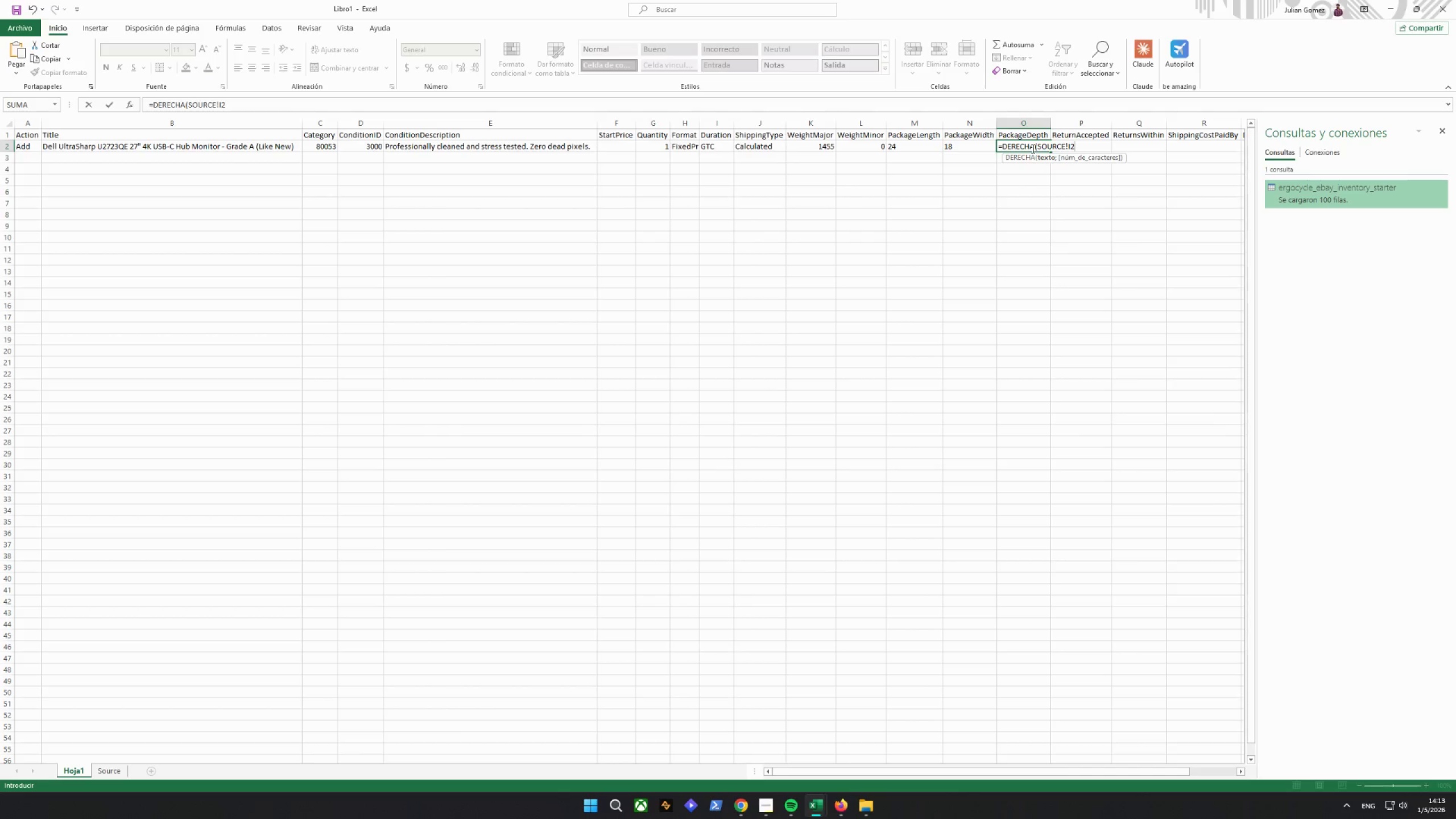 
key(ArrowUp)
 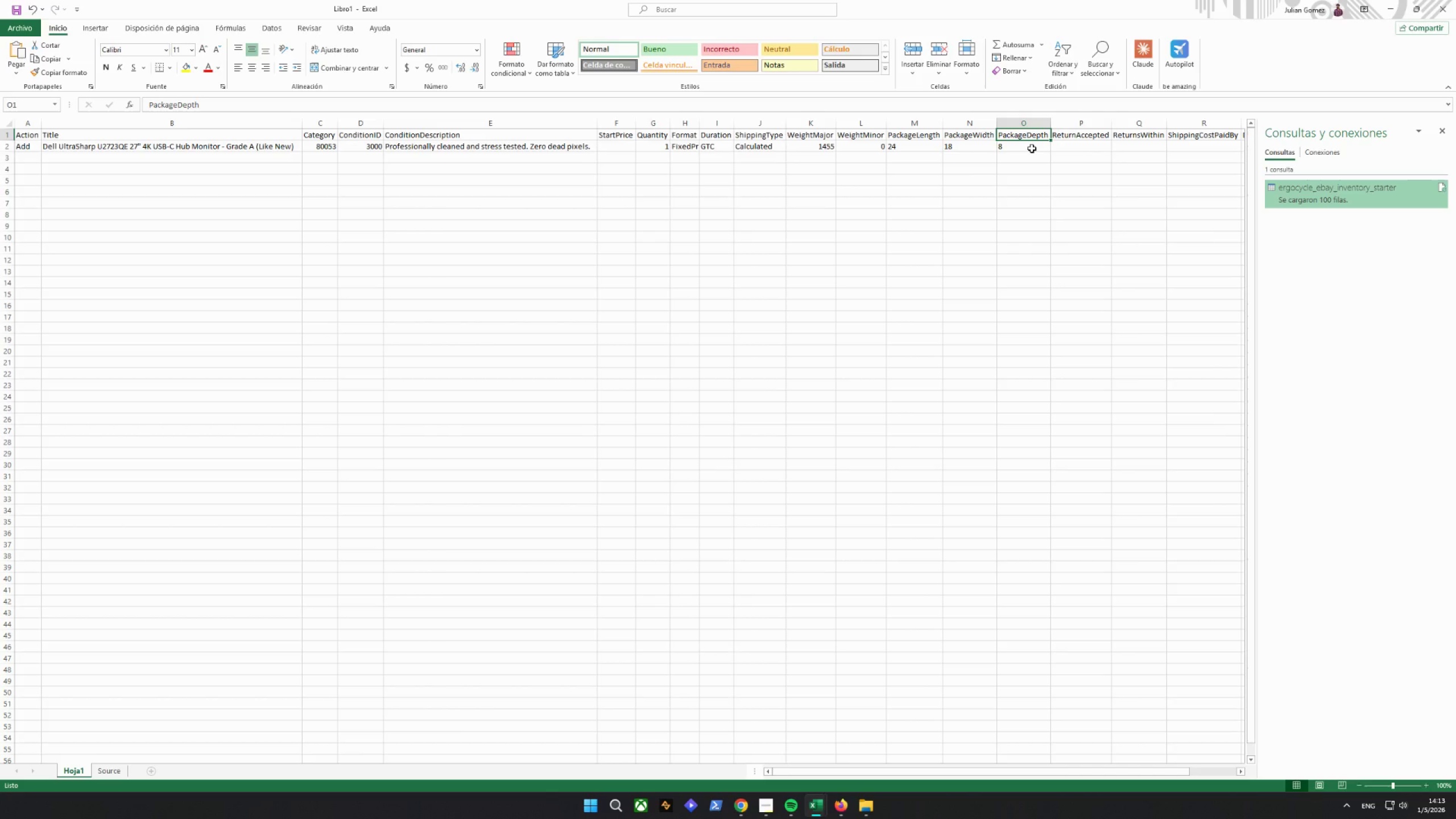 
left_click([1032, 148])
 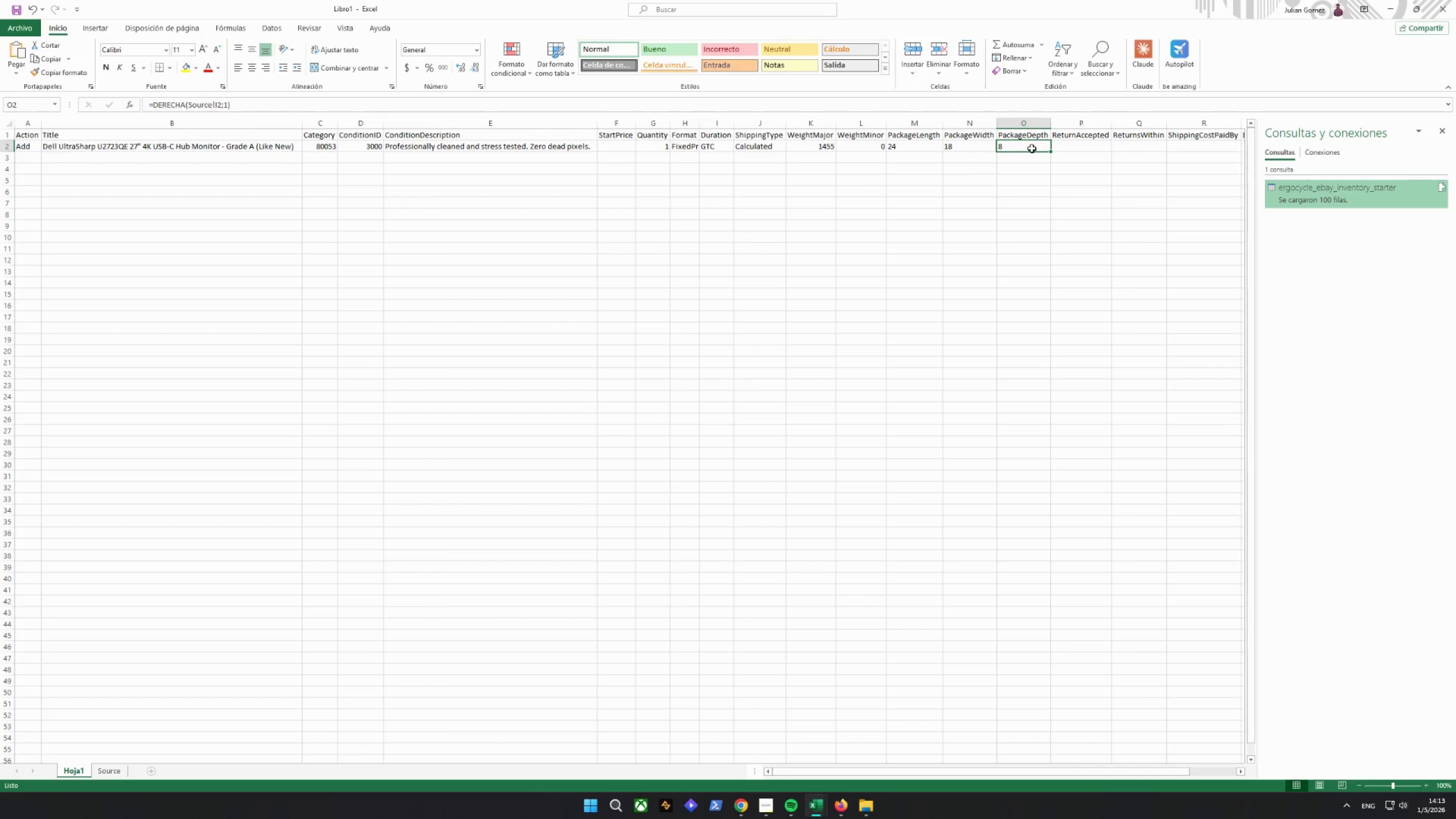 
wait(11.47)
 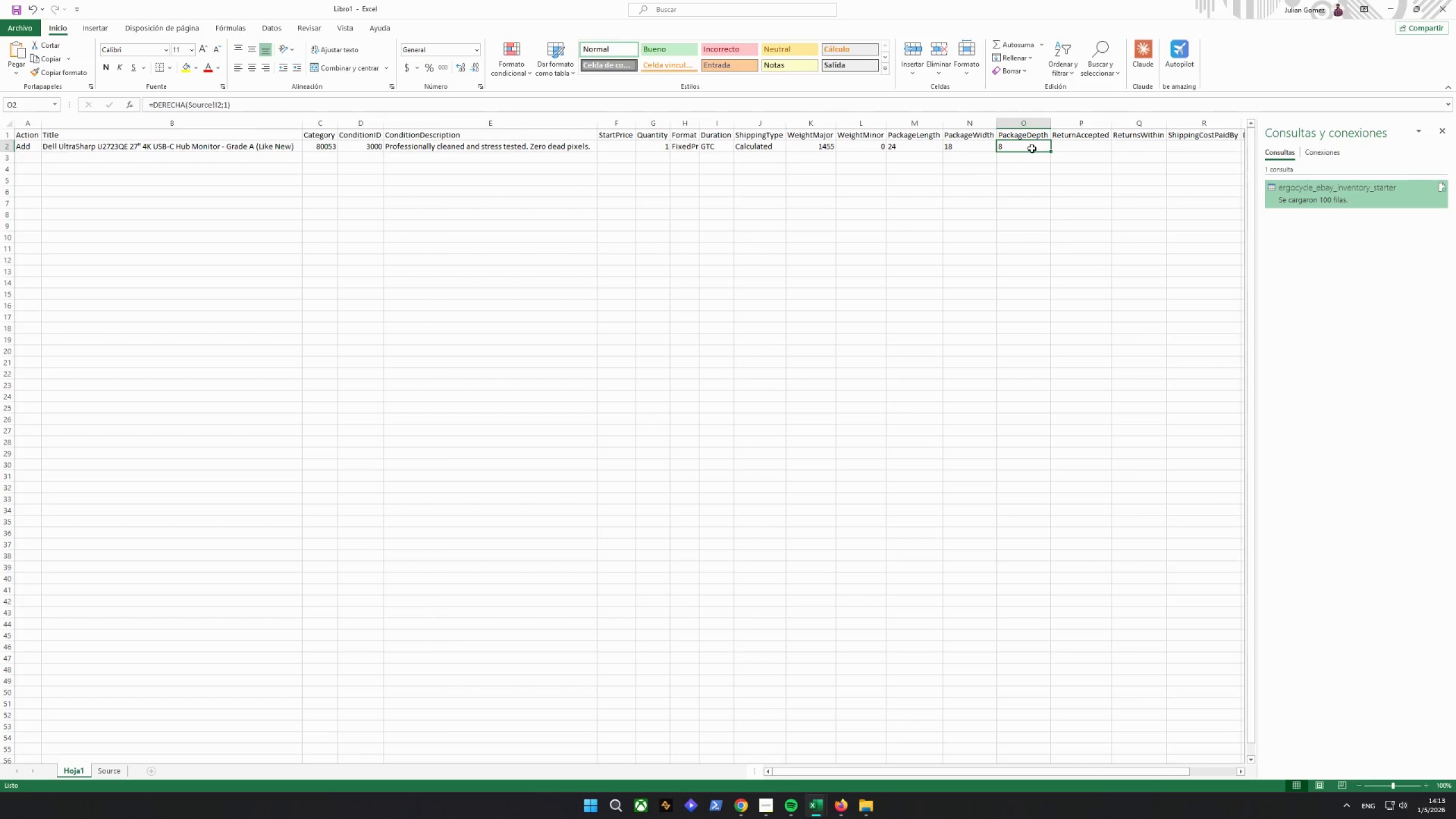 
scroll: coordinate [736, 276], scroll_direction: up, amount: 4.0
 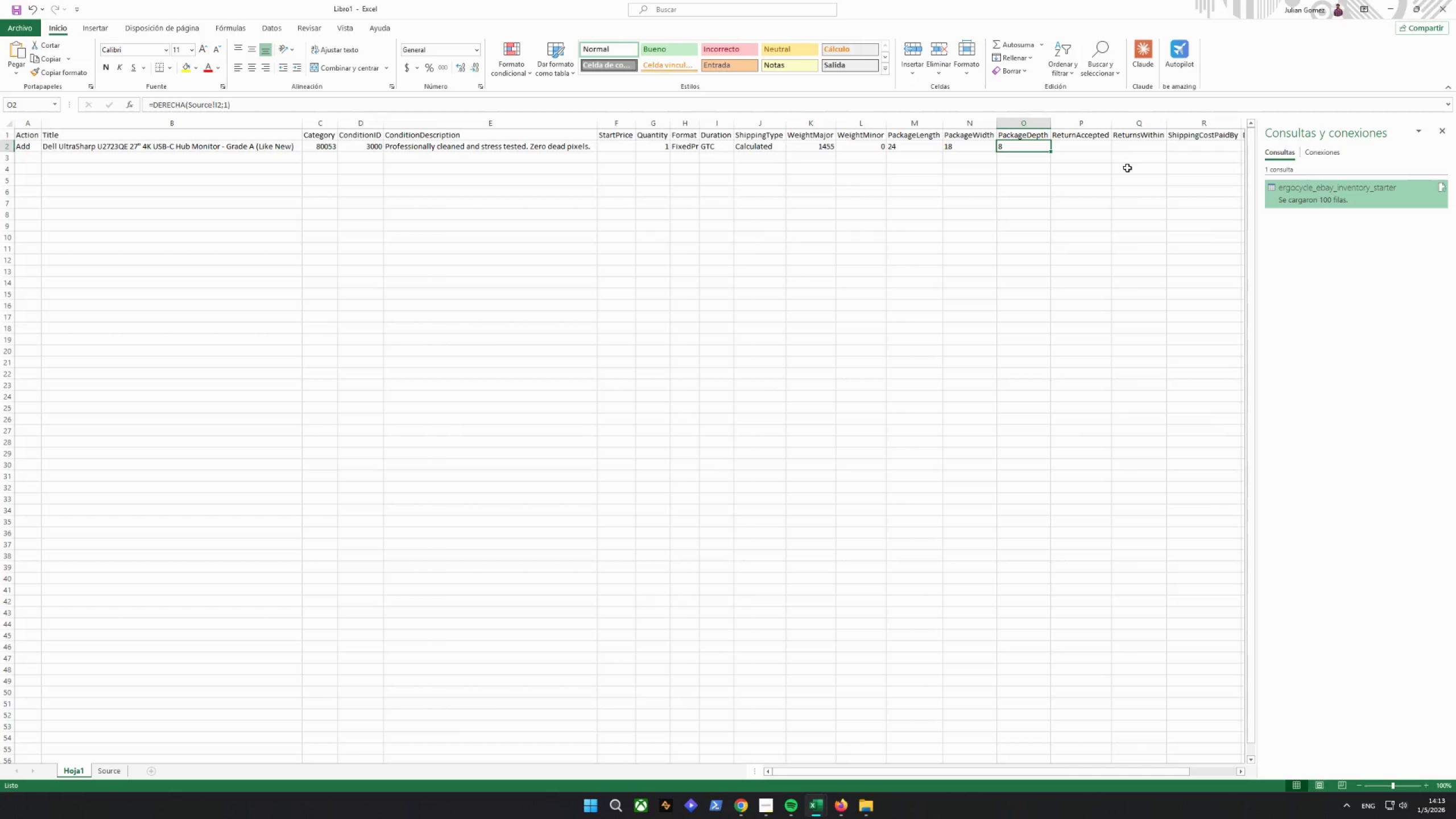 
left_click([1077, 151])
 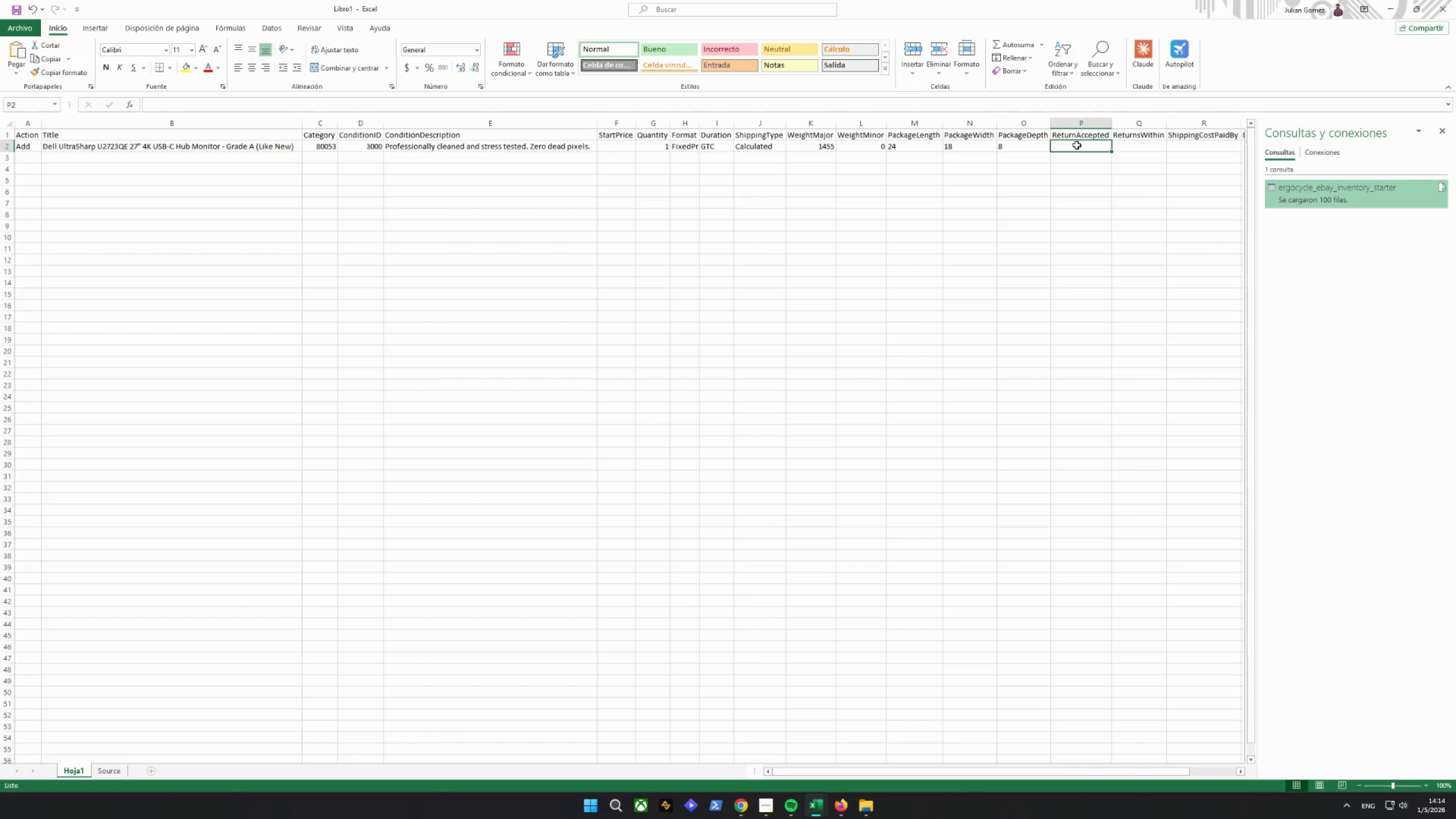 
type(="RE)
key(Backspace)
type(eturnsAccepted")
 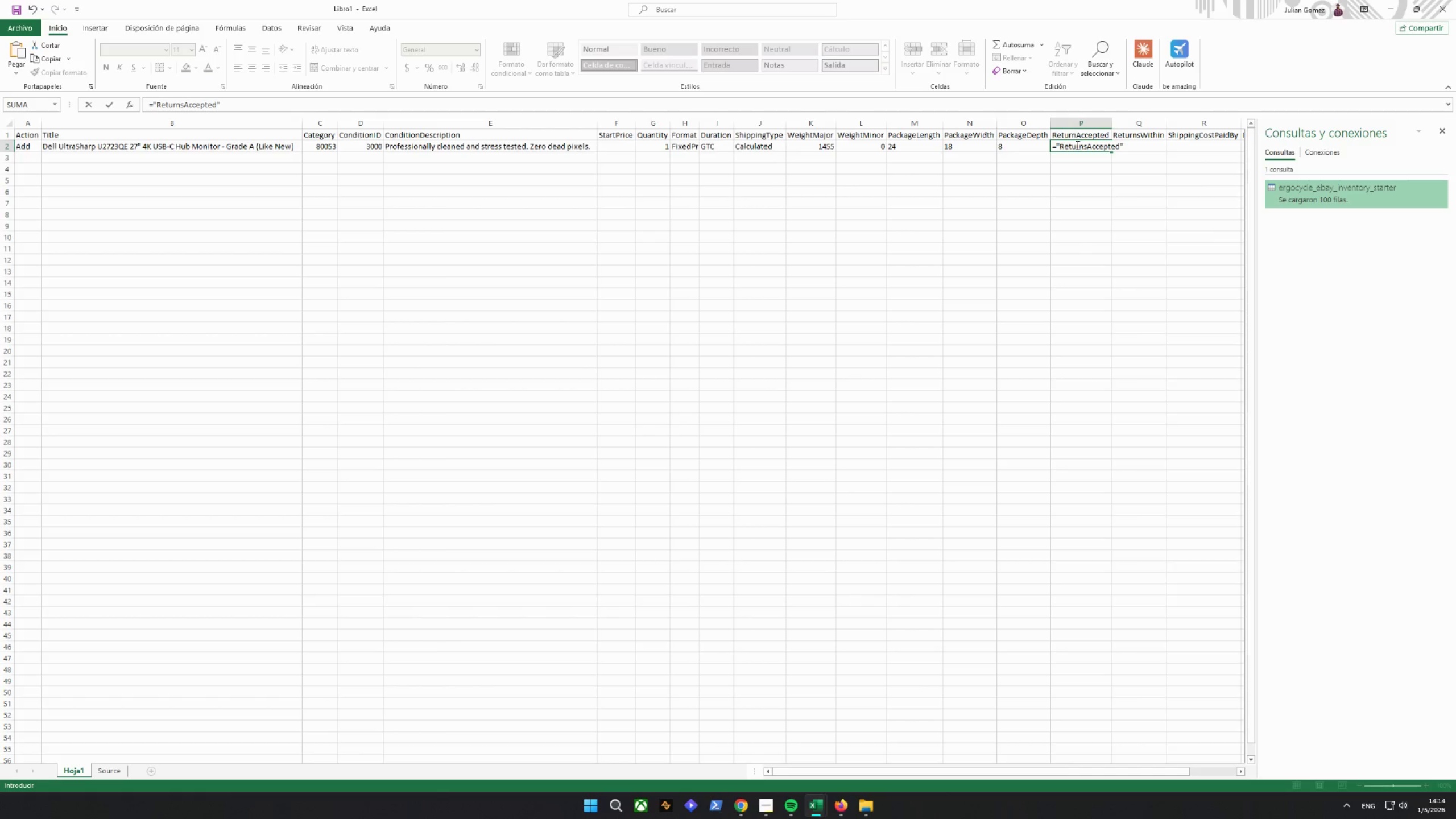 
key(Enter)
 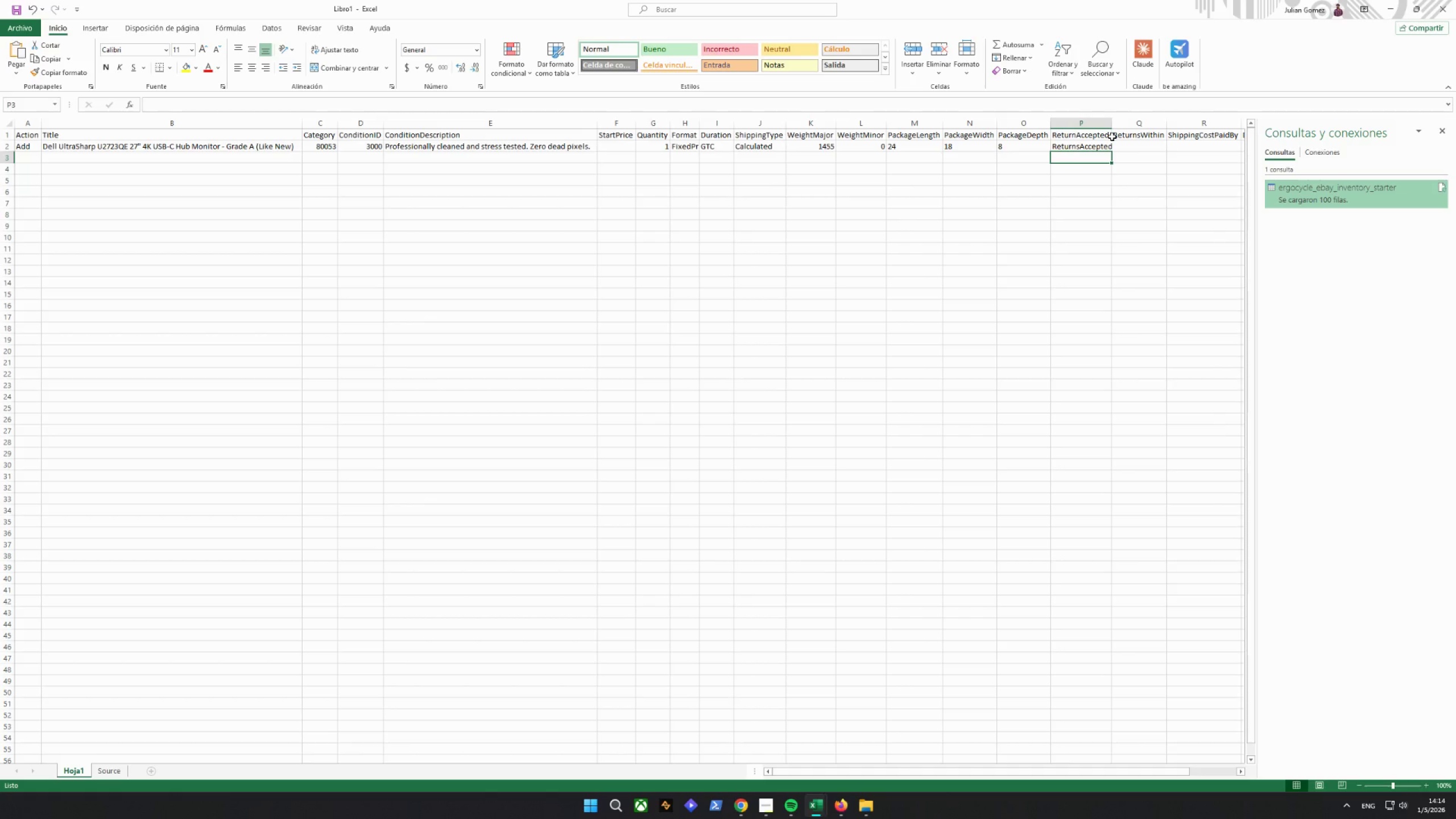 
left_click([1131, 147])
 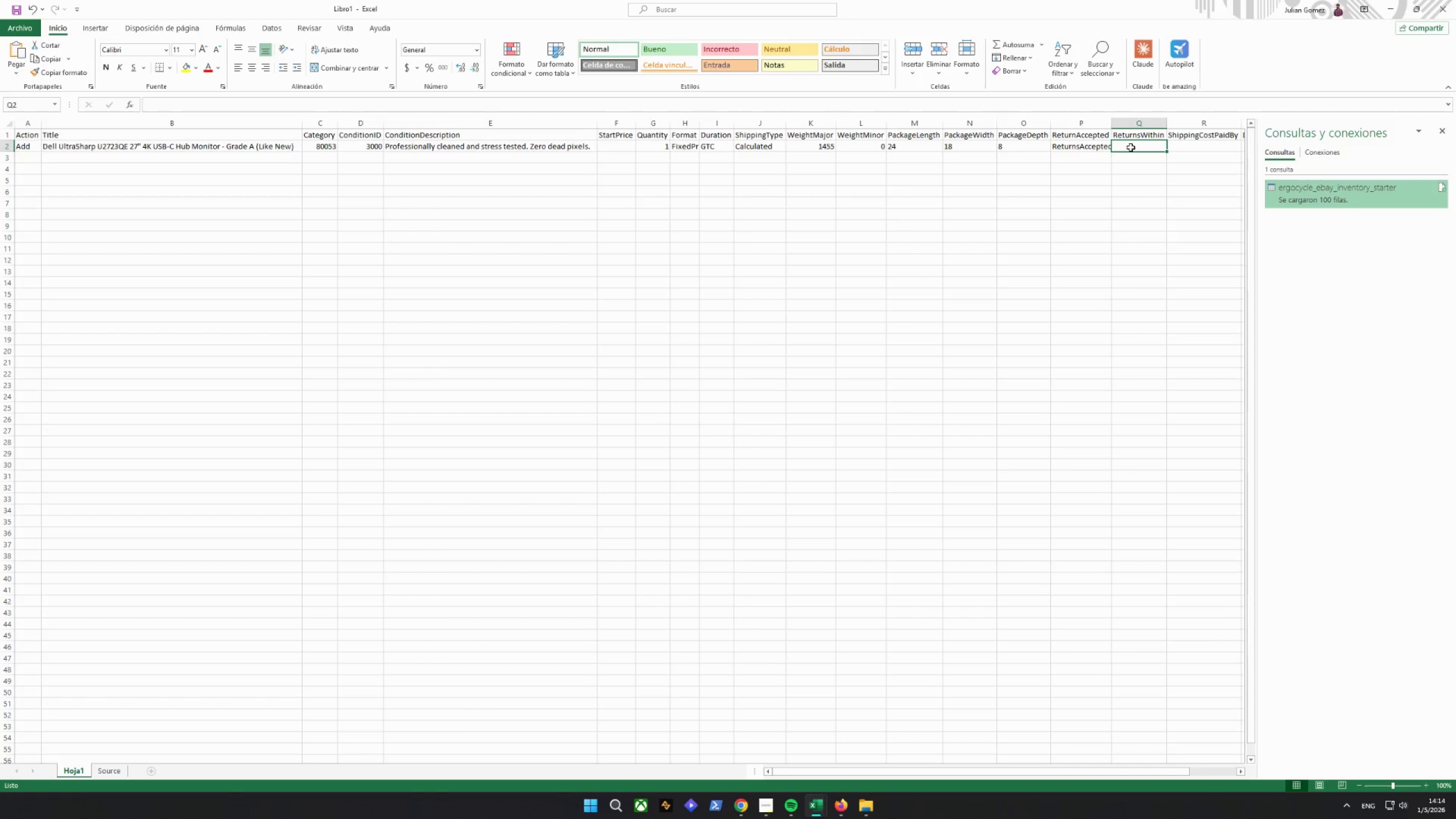 
key(Shift+Equal)
 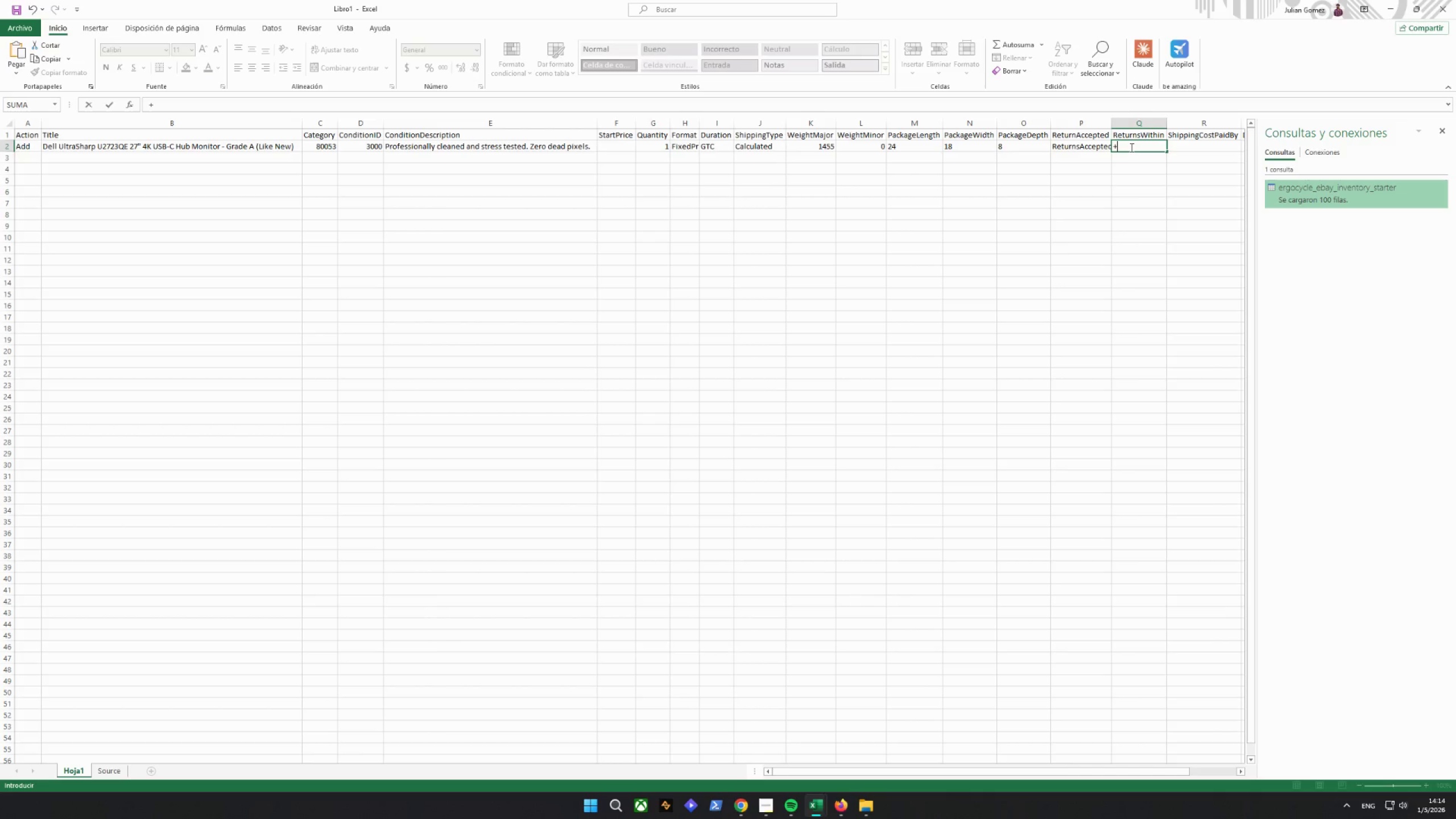 
key(Backspace)
 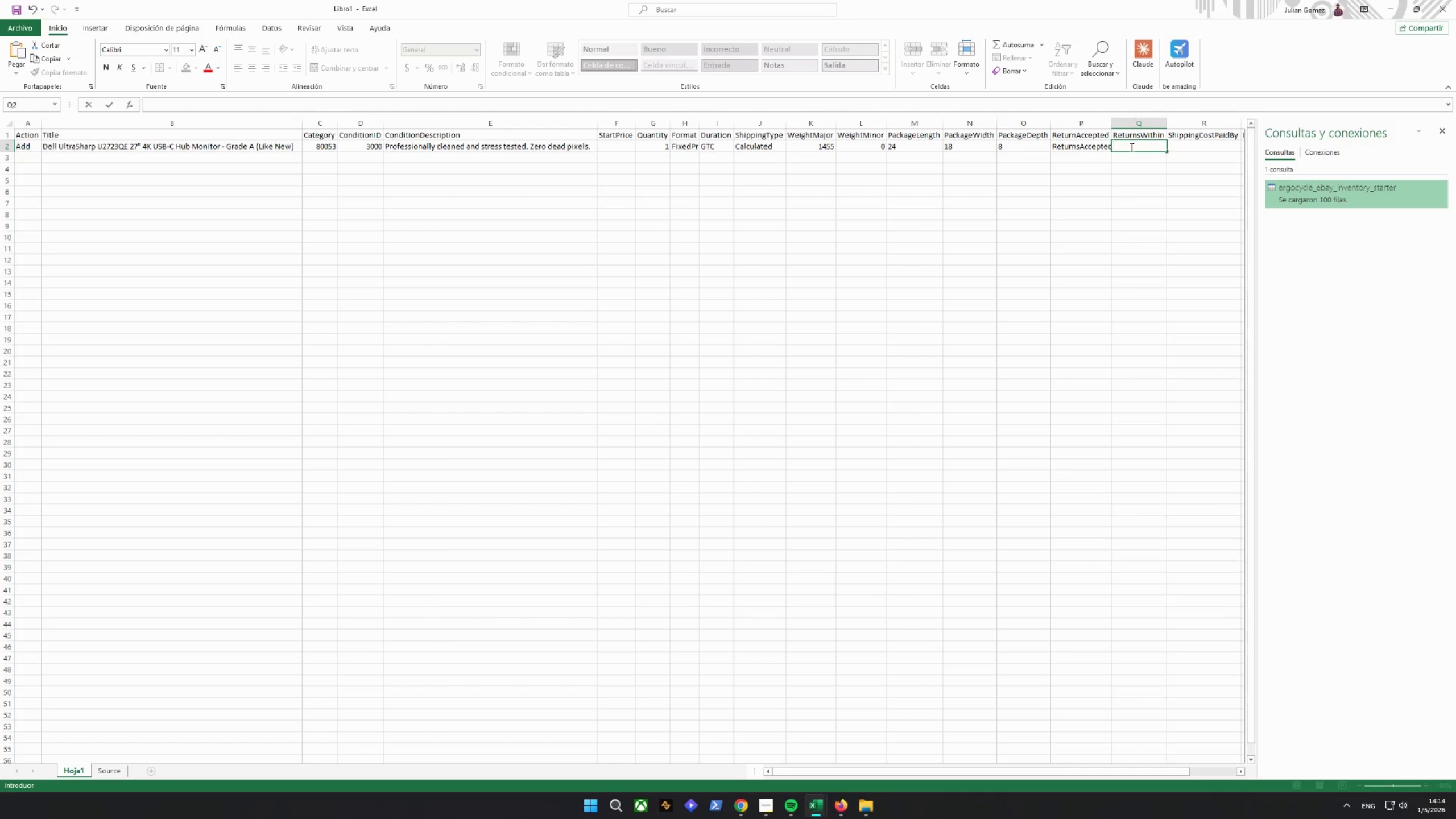 
key(Equal)
 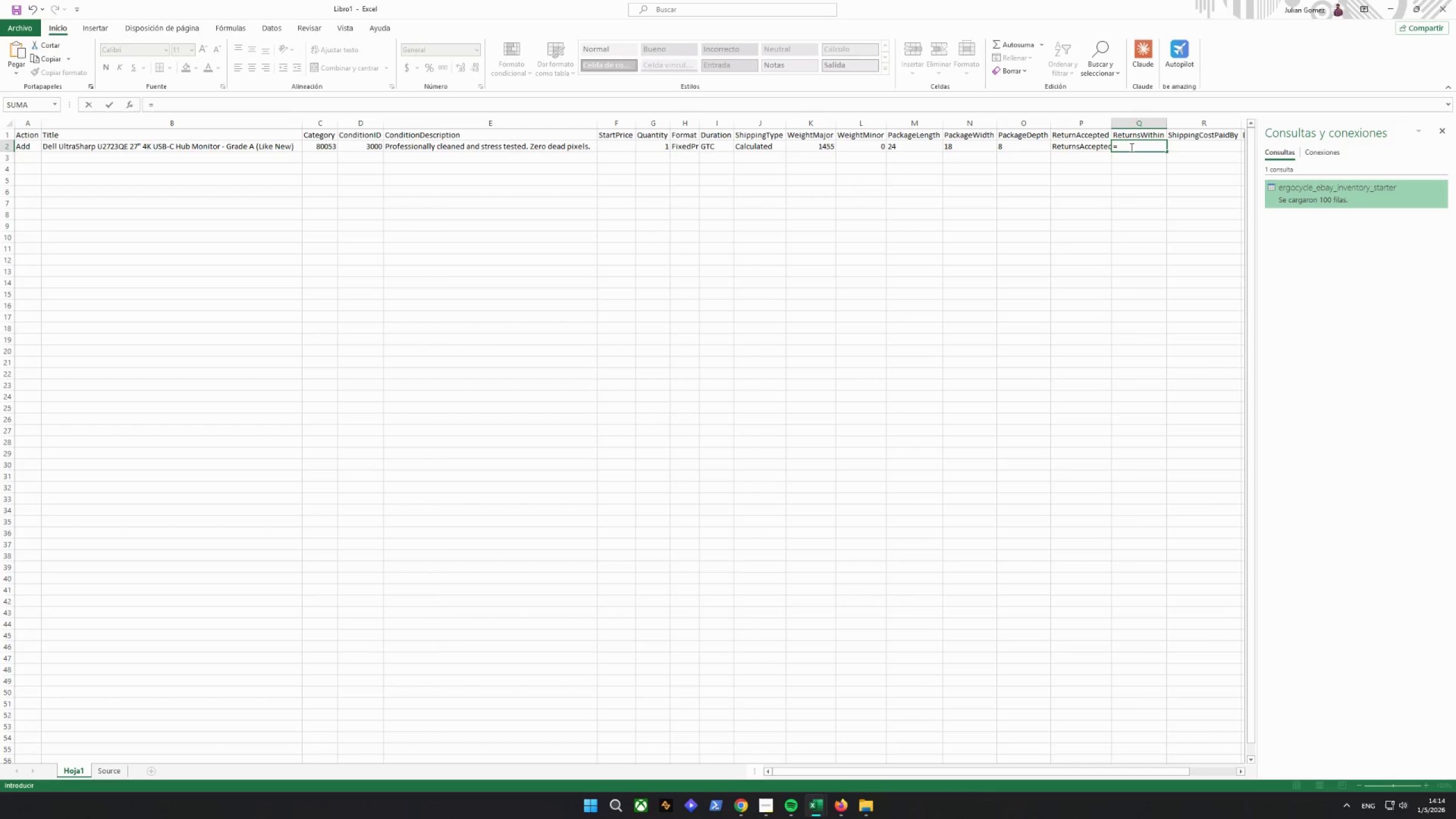 
type("d)
key(Backspace)
type(Days)
 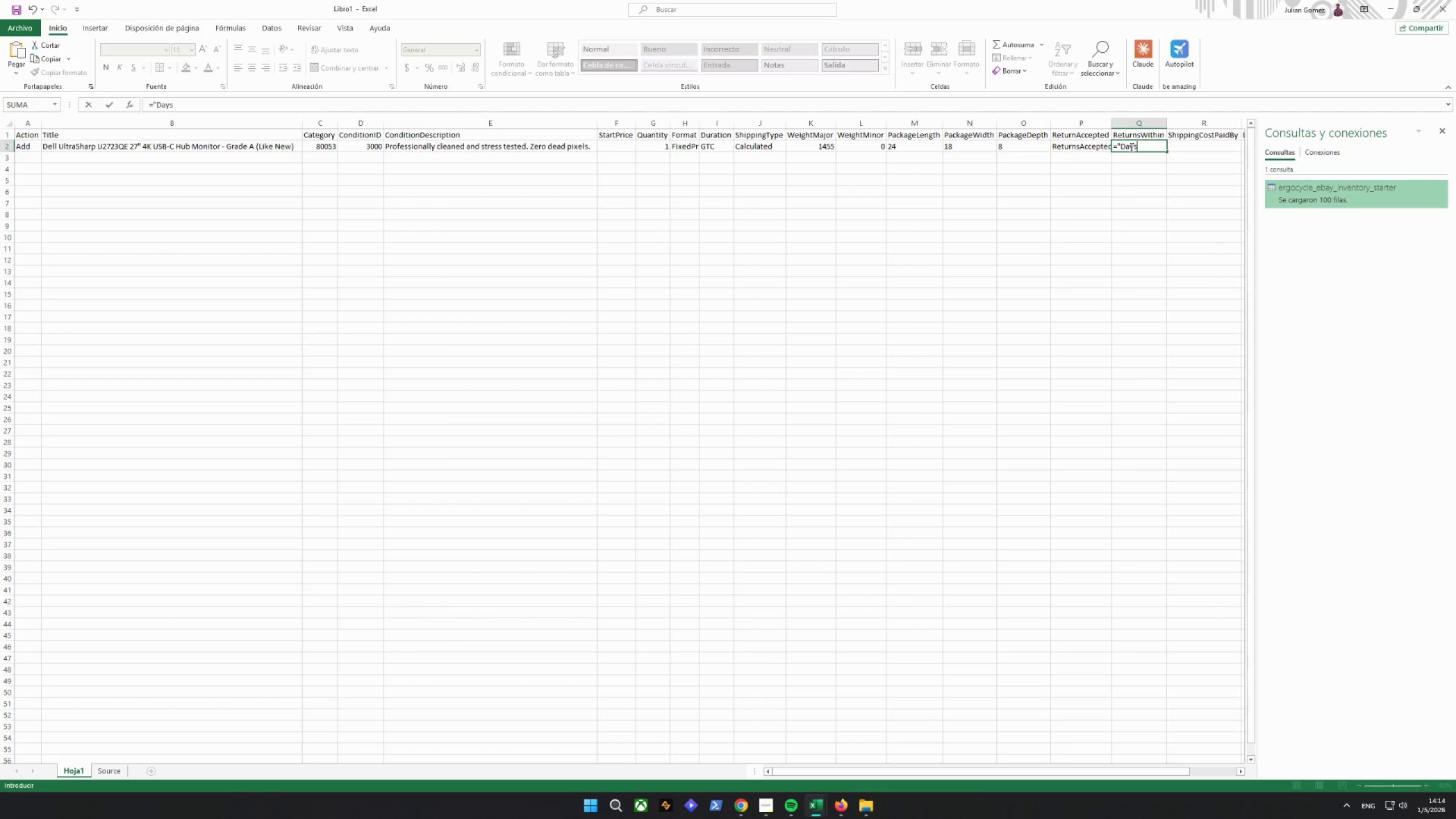 
wait(7.44)
 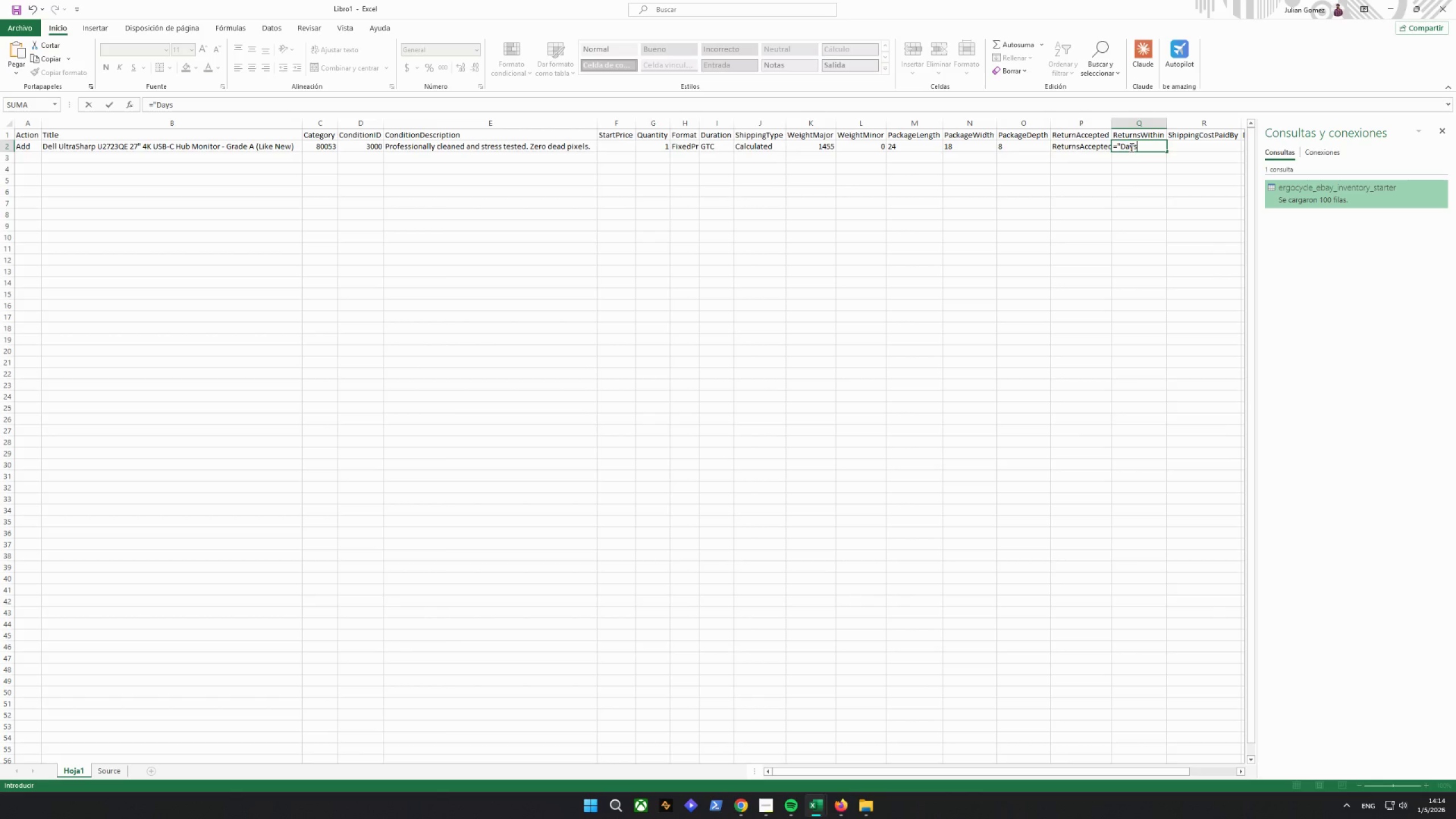 
key(Minus)
 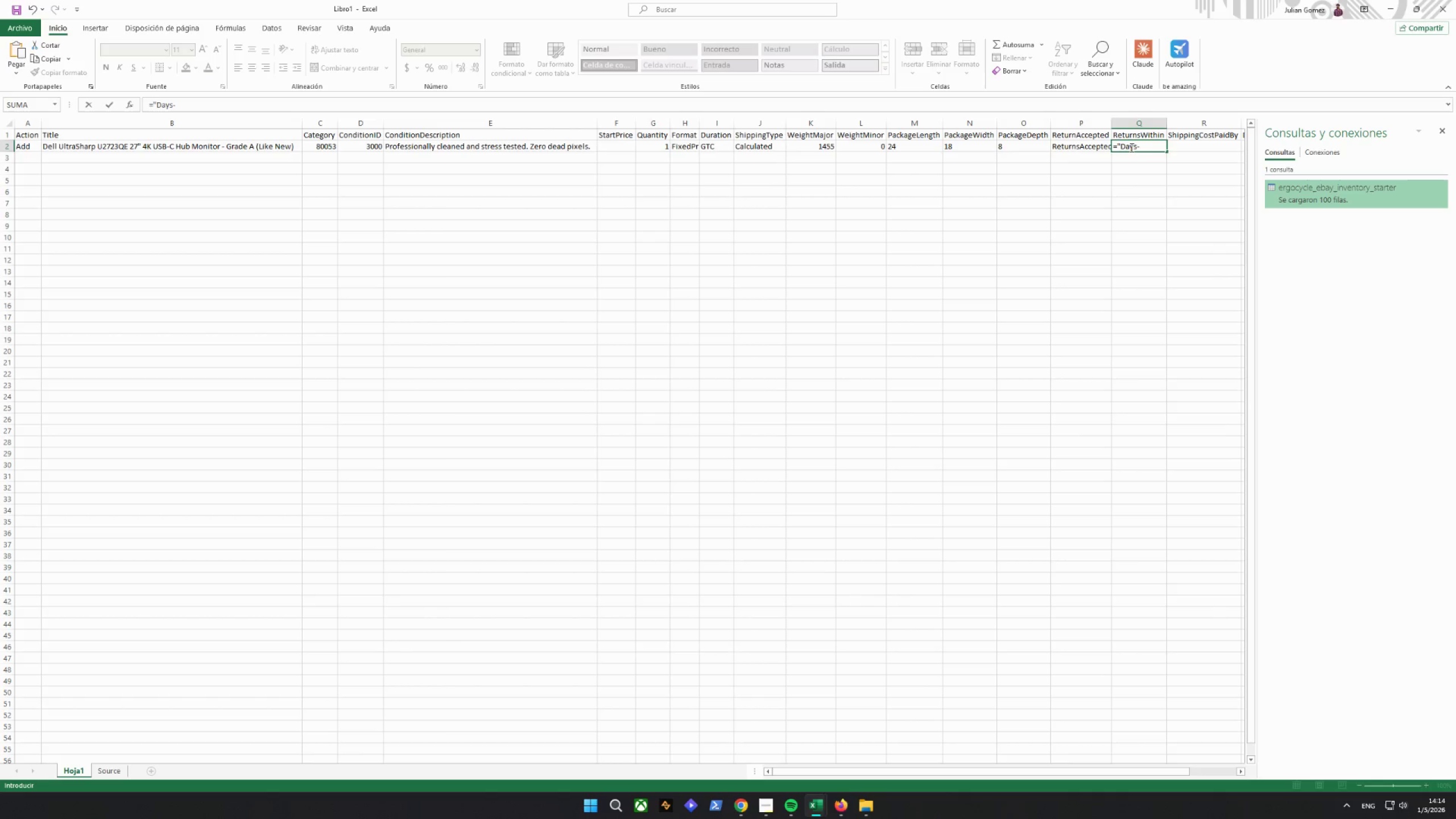 
key(Backspace)
 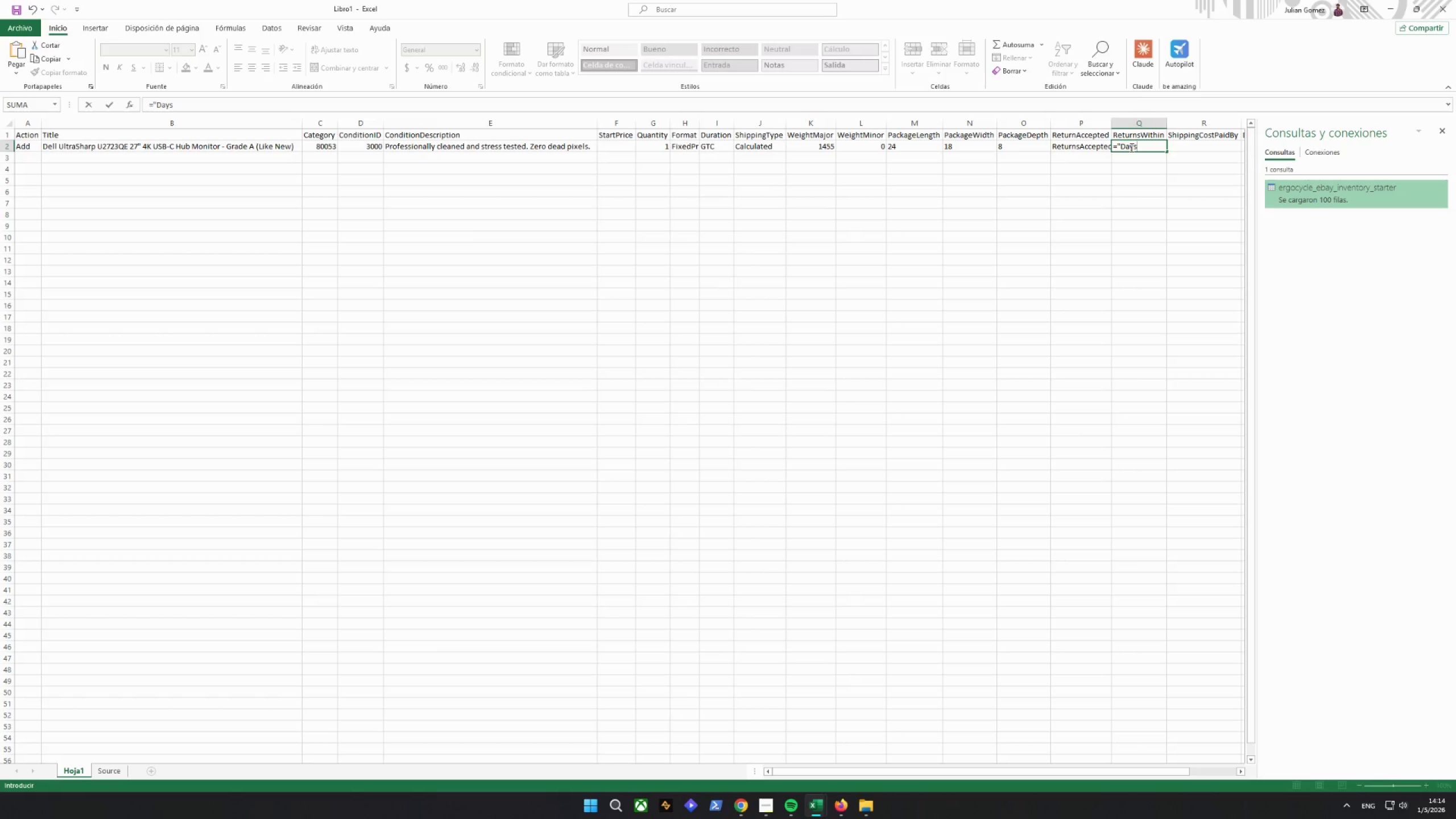 
wait(17.62)
 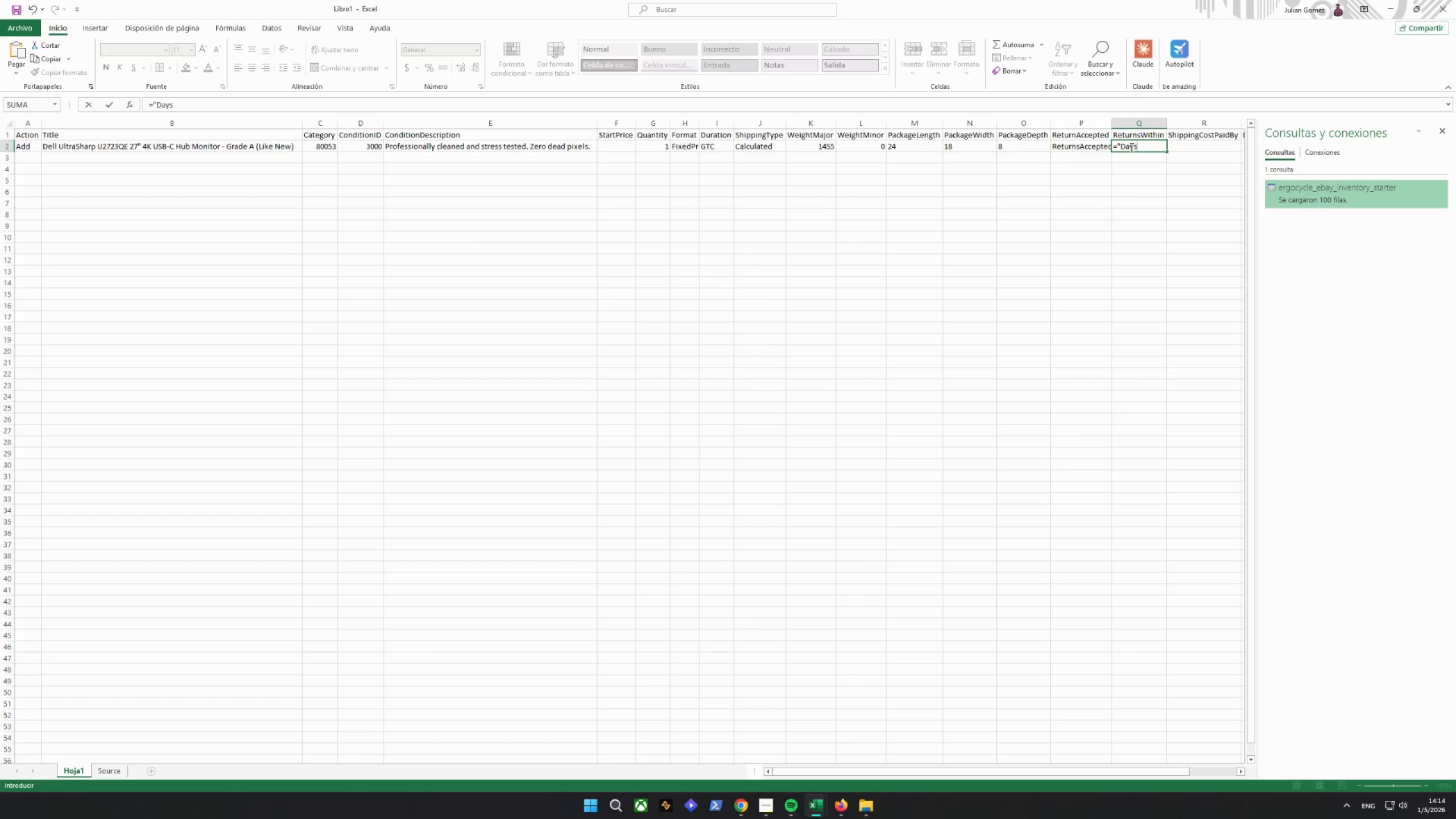 
left_click([1363, 808])
 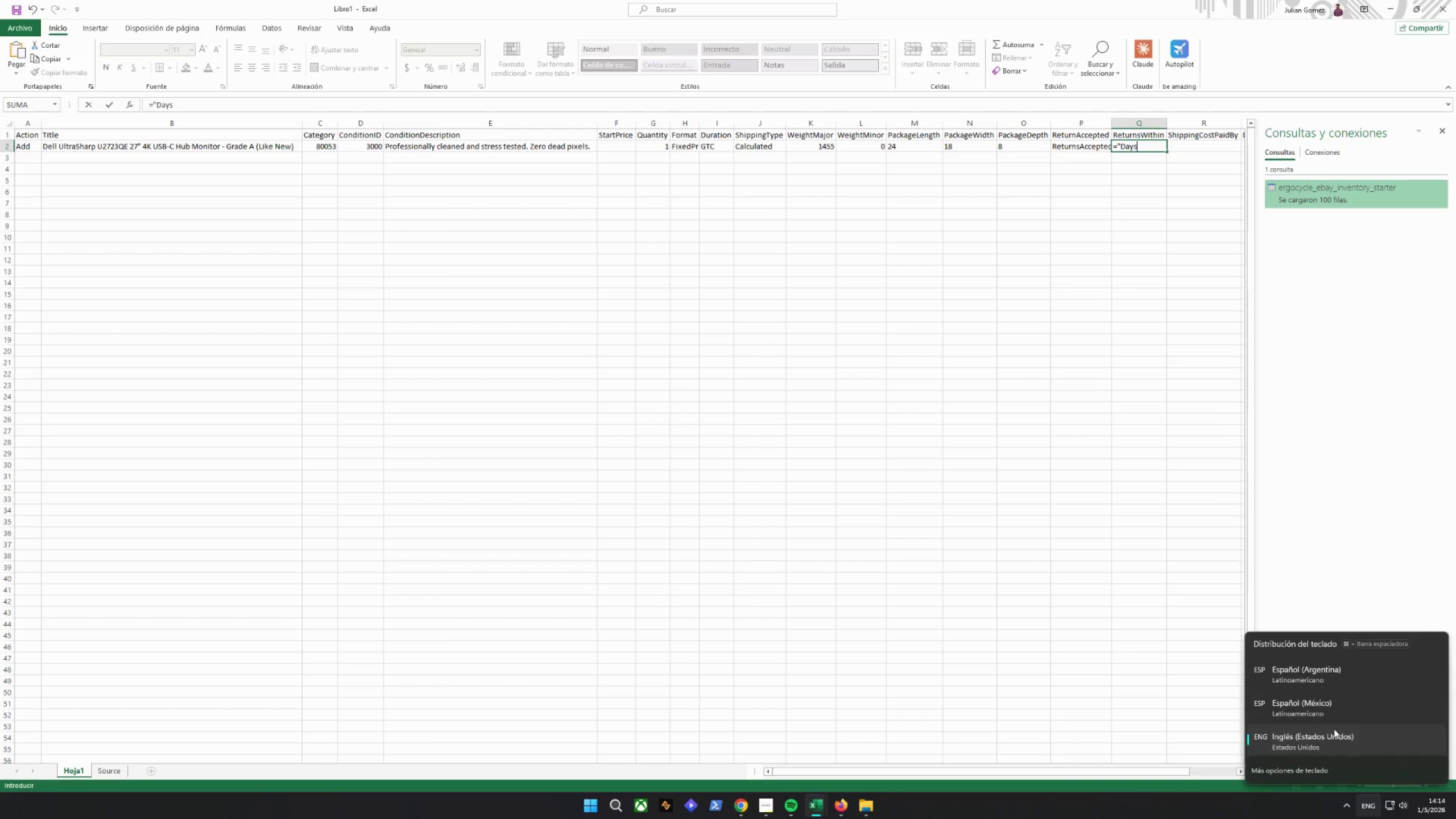 
left_click([1327, 715])
 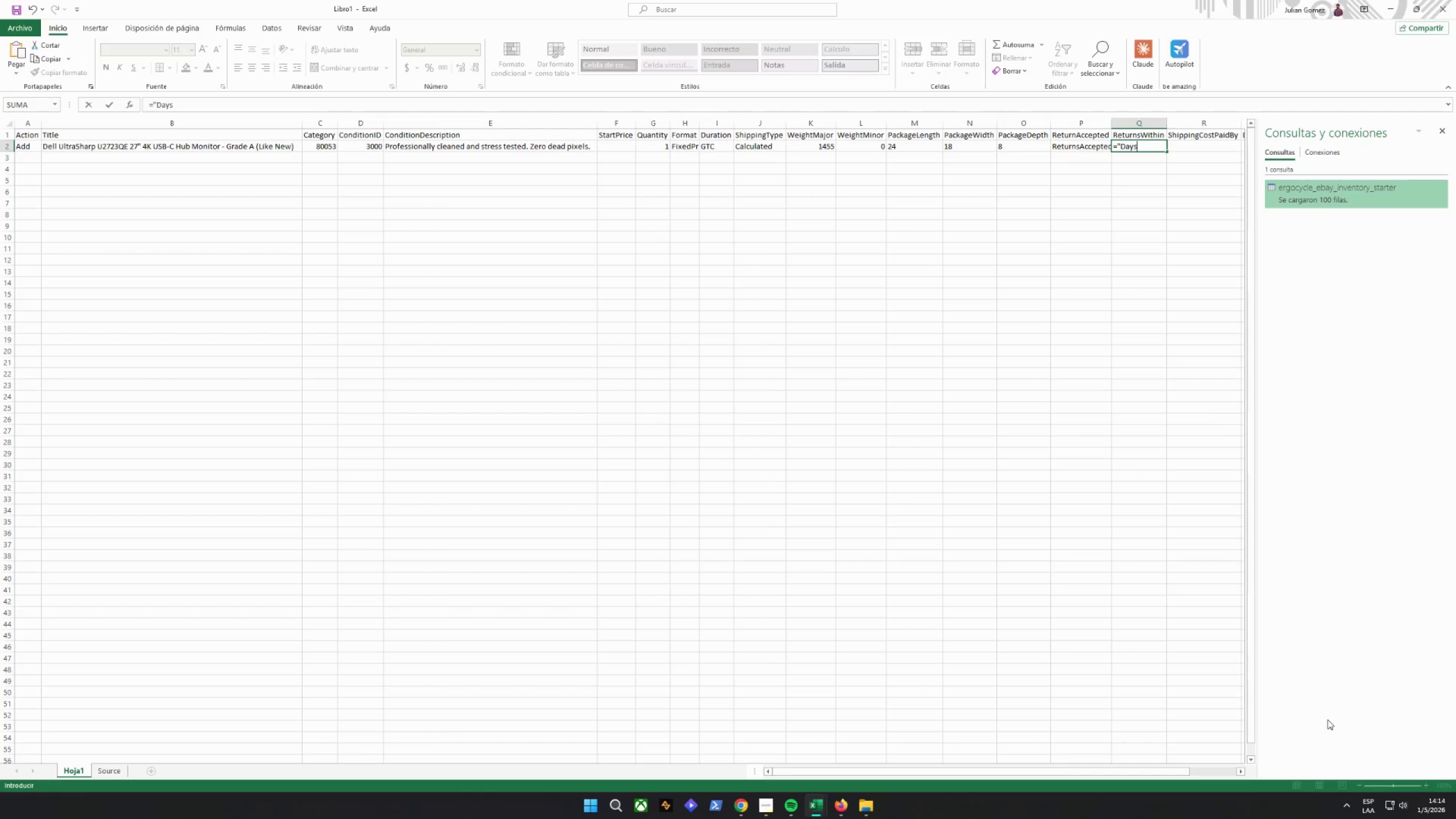 
type({)
key(Backspace)
type())
key(Backspace)
type(()
key(Backspace)
type(_30)
 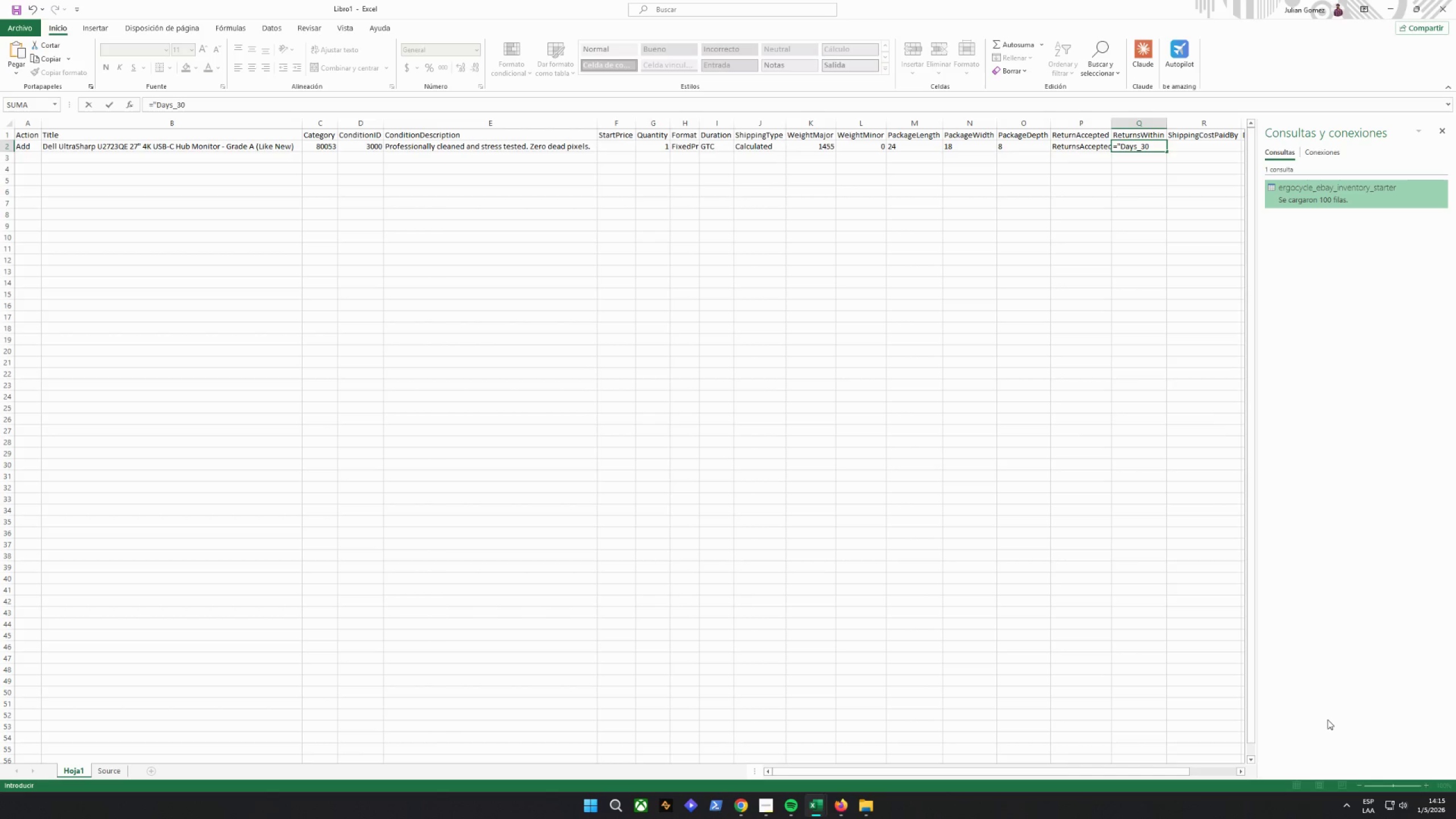 
wait(7.97)
 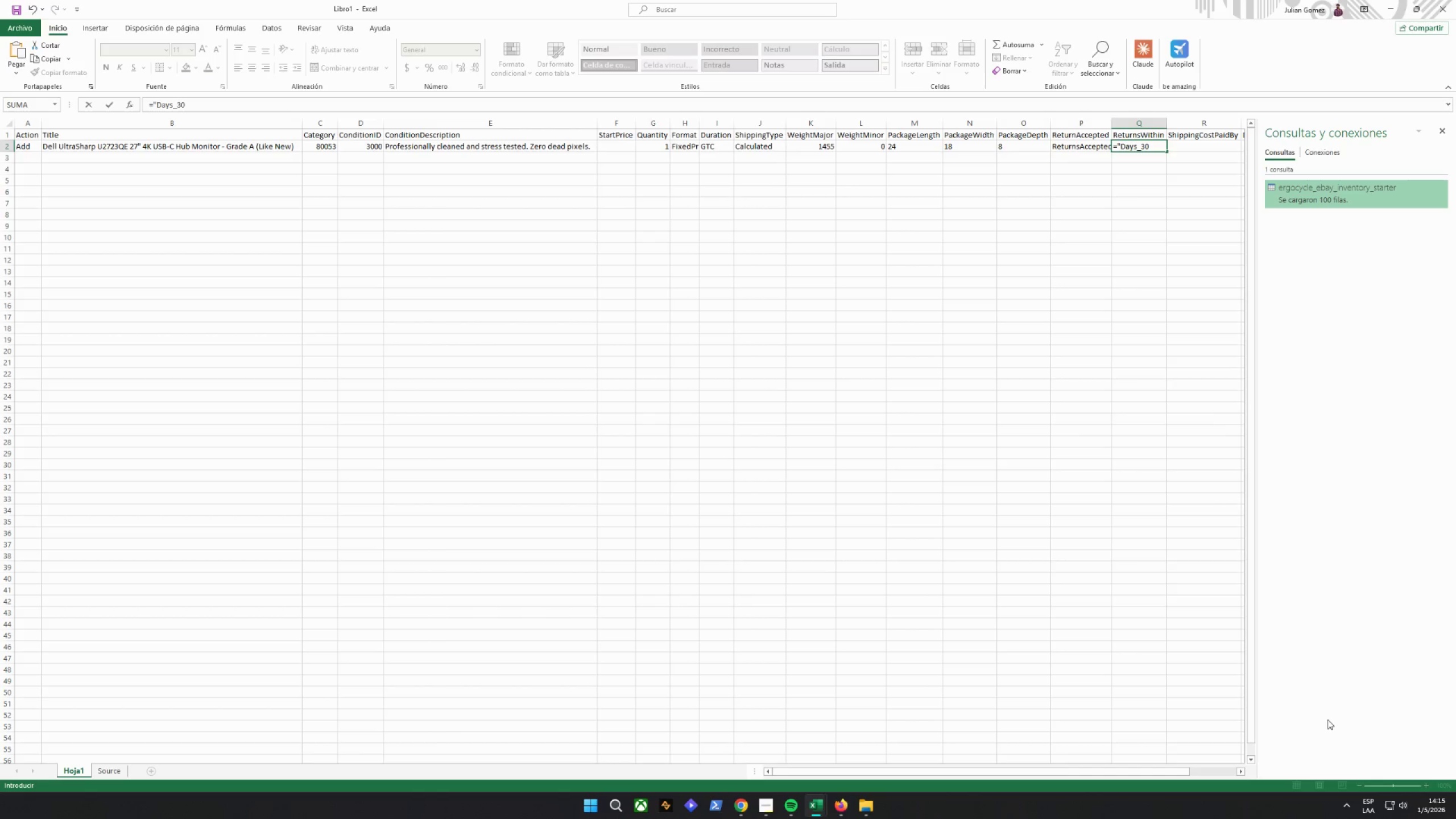 
type(30@)
key(Backspace)
key(Backspace)
key(Backspace)
type(@)
 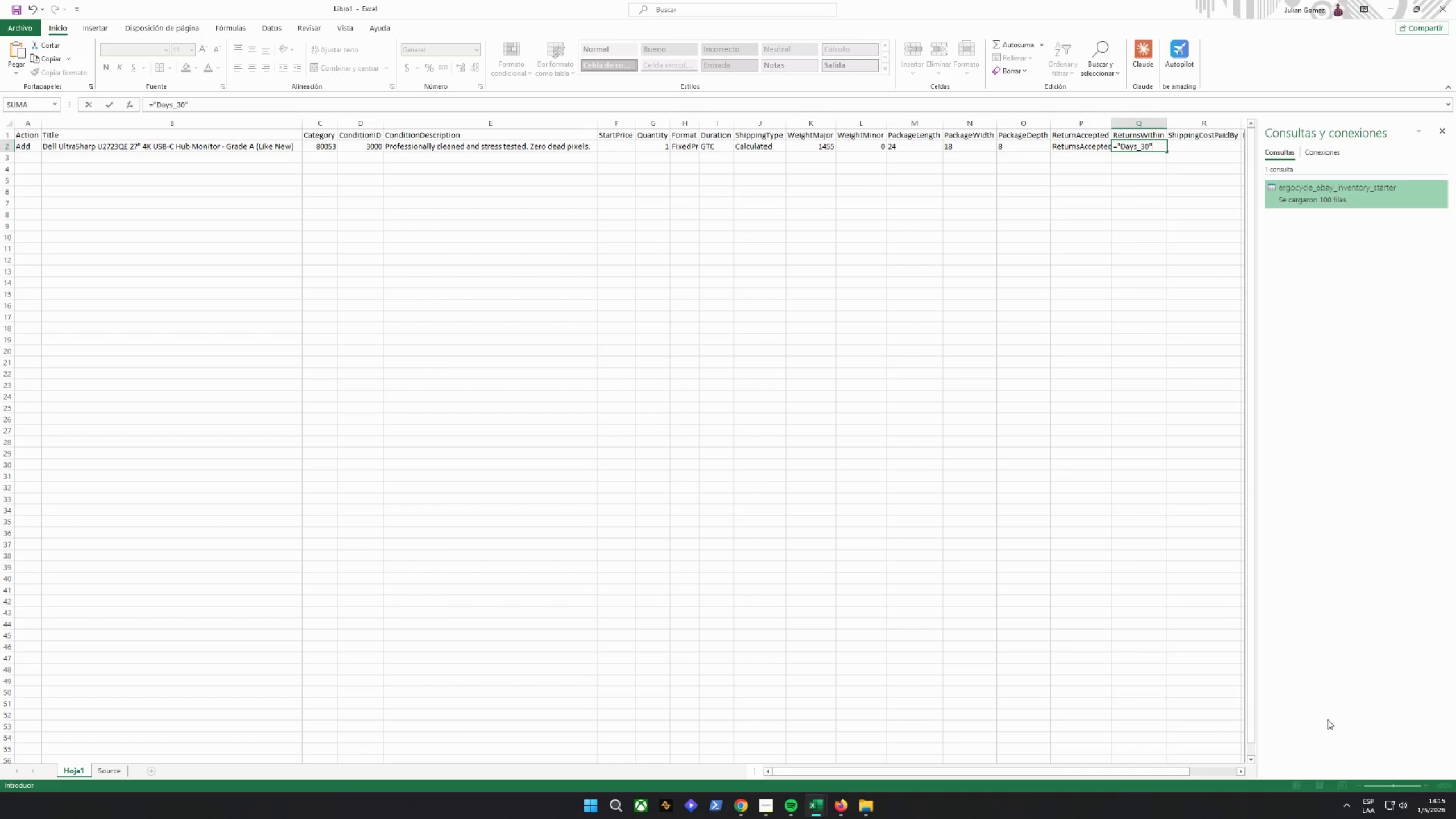 
key(Enter)
 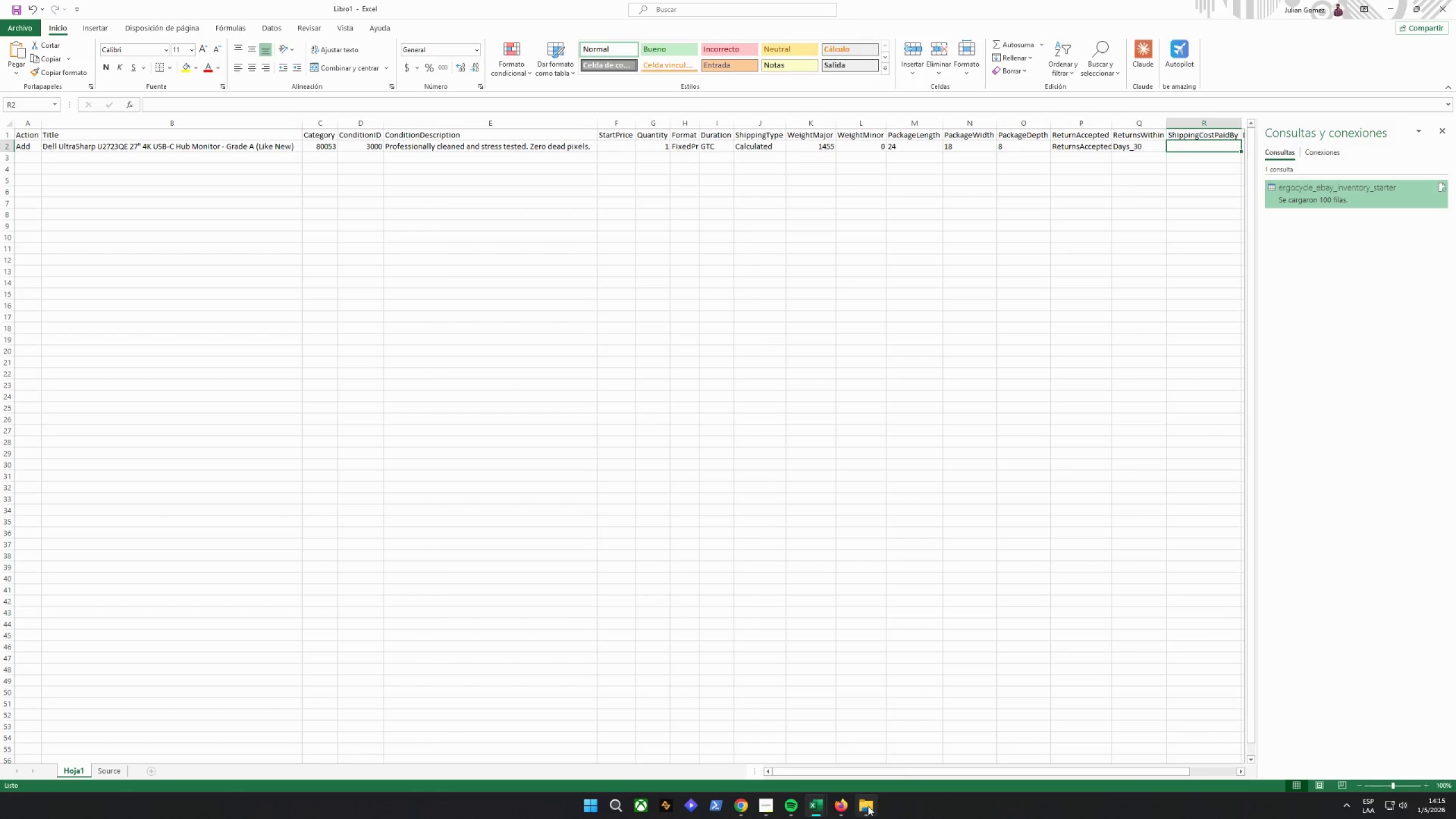 
left_click_drag(start_coordinate=[863, 774], to_coordinate=[949, 769])
 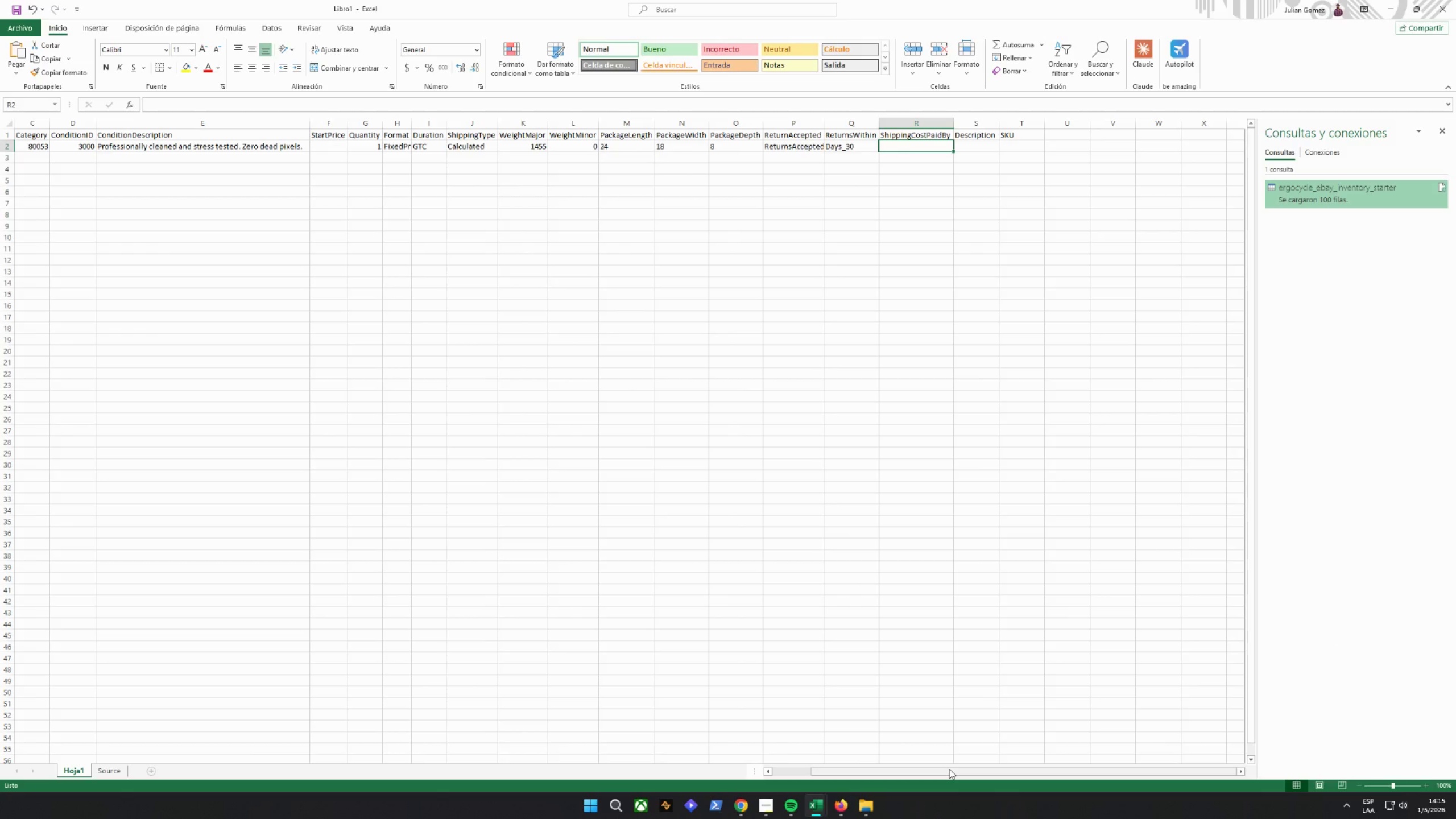 
key(Shift+ShiftRight)
 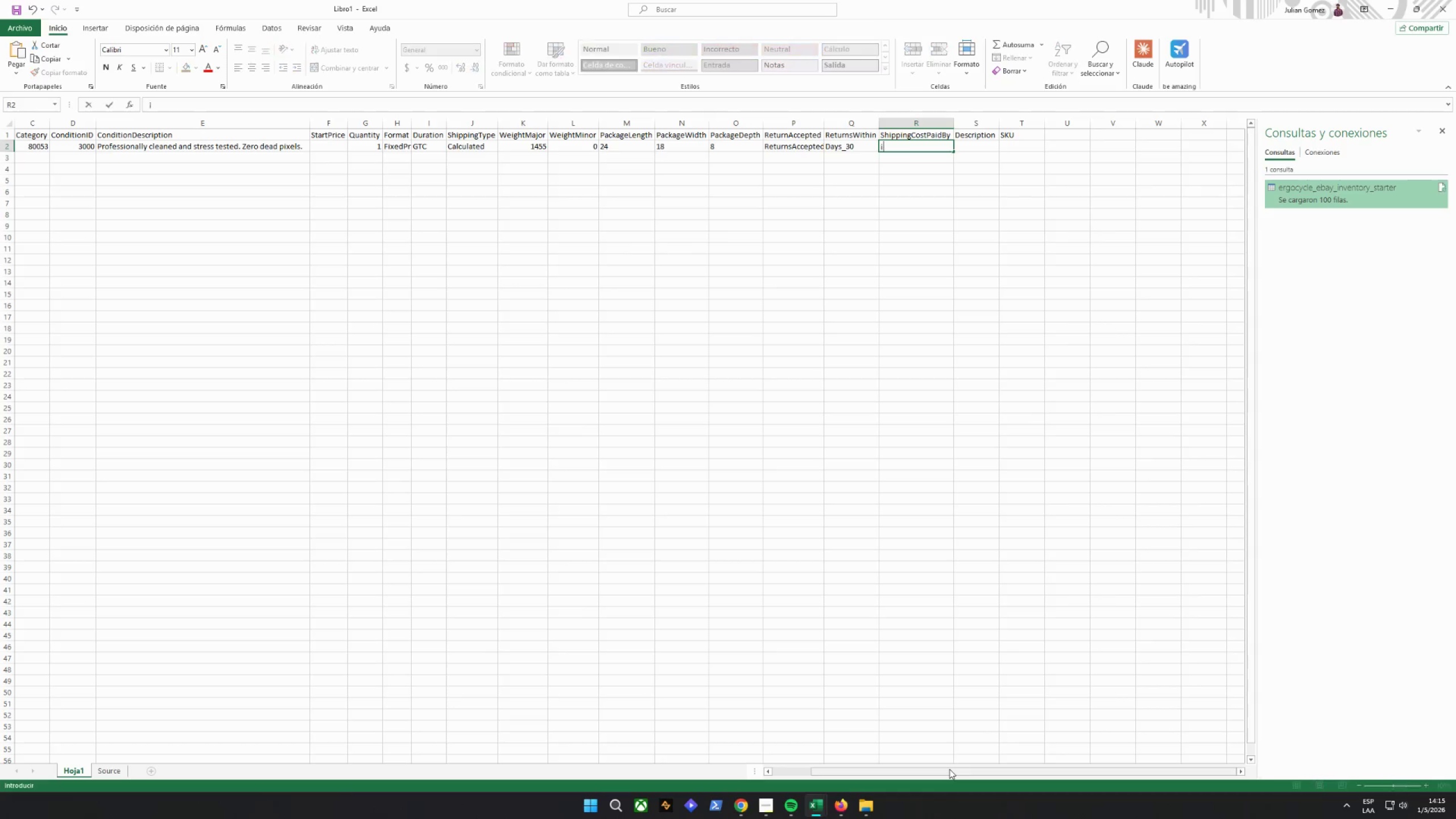 
key(Shift+BracketRight)
 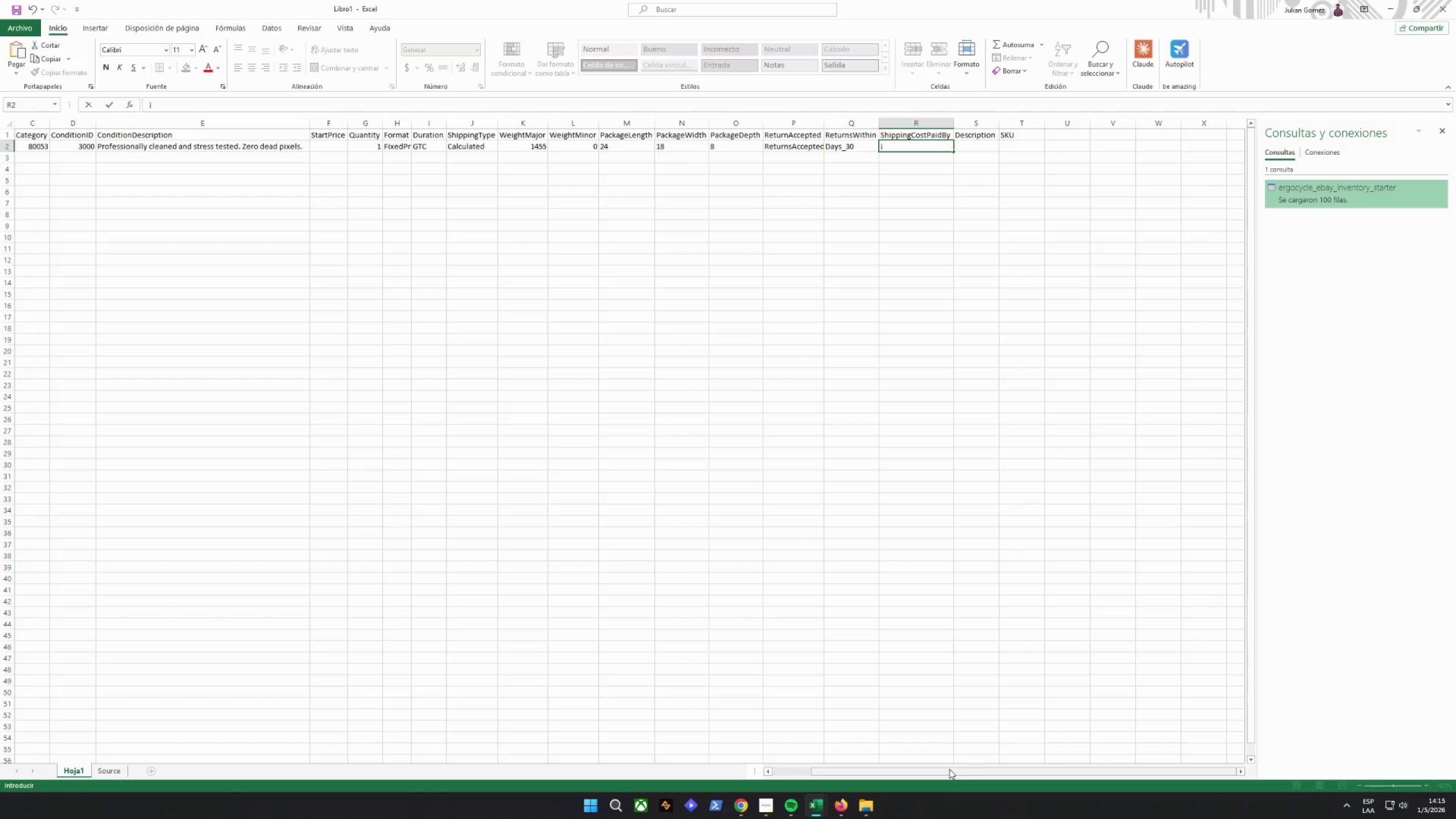 
key(Backspace)
 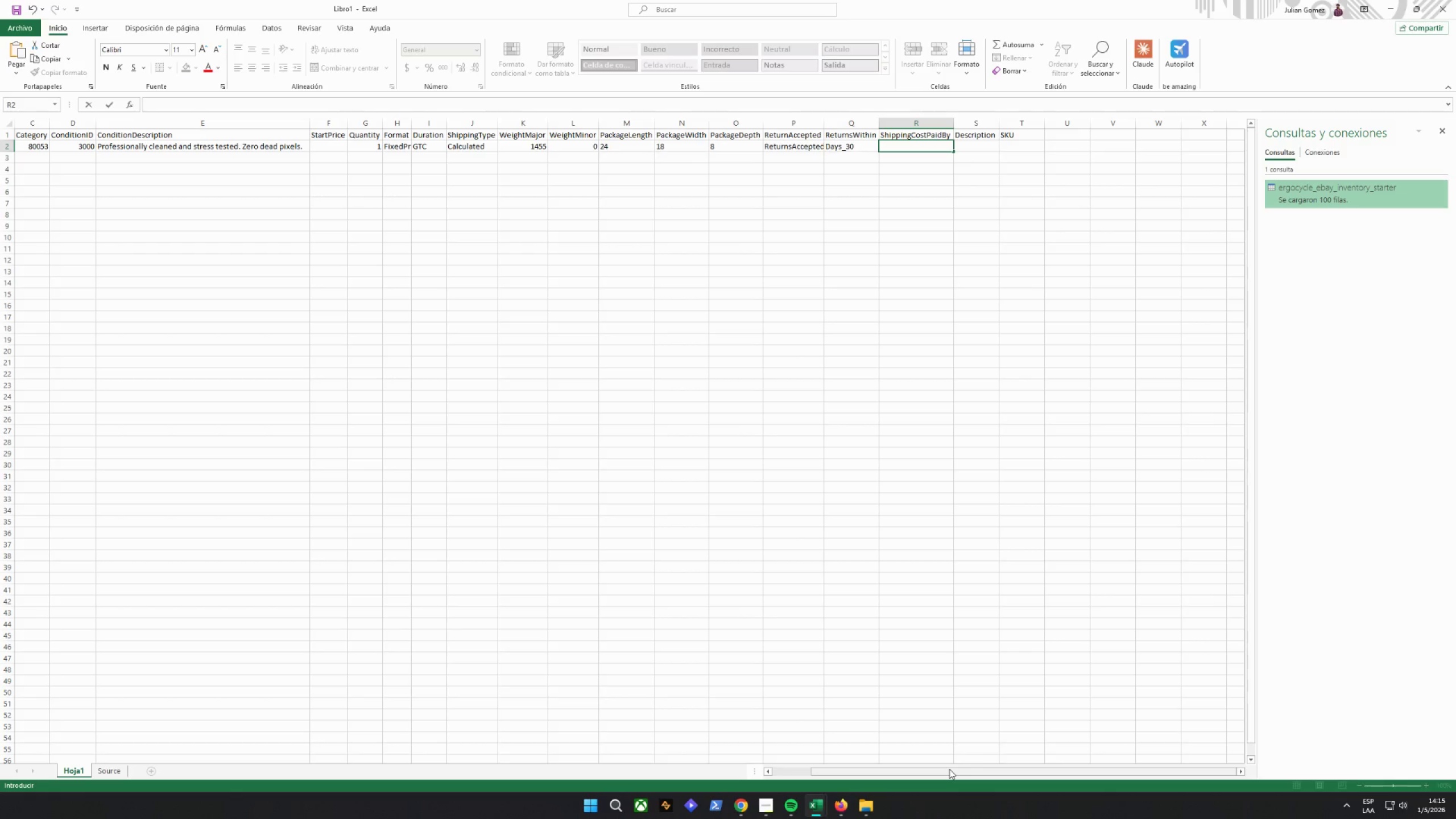 
key(Shift+8)
 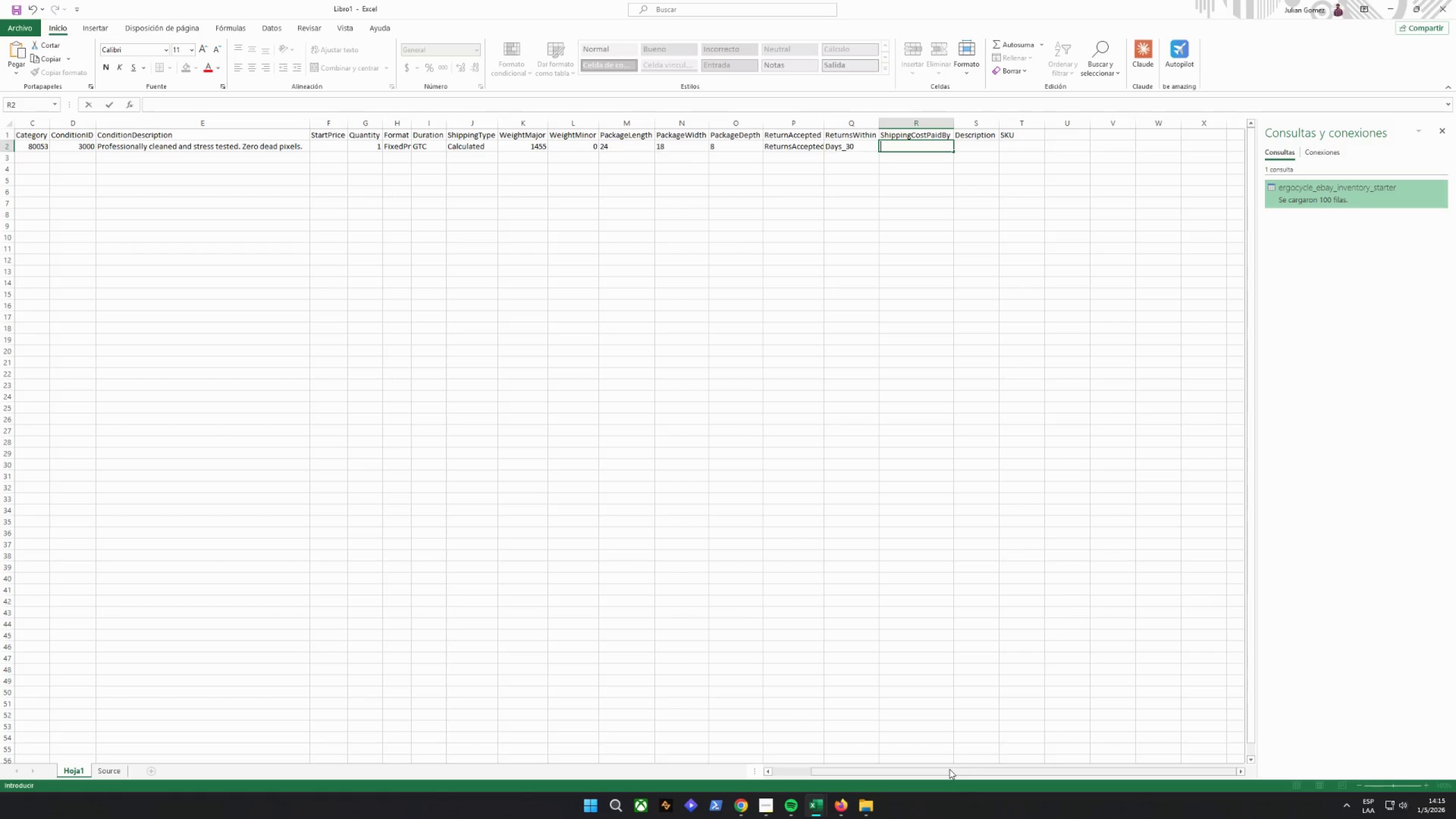 
key(Shift+Backspace)
 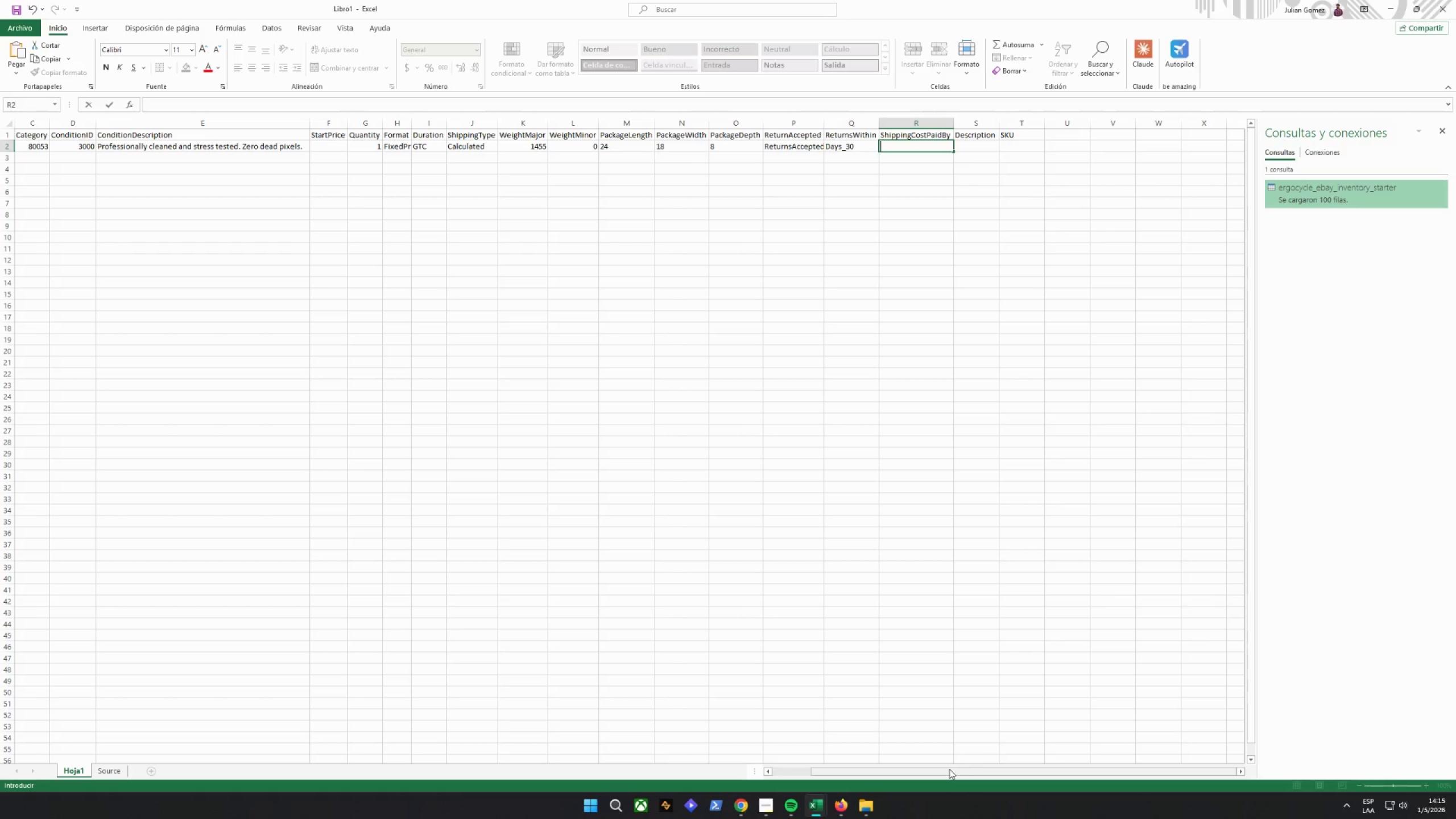 
key(Shift+9)
 